 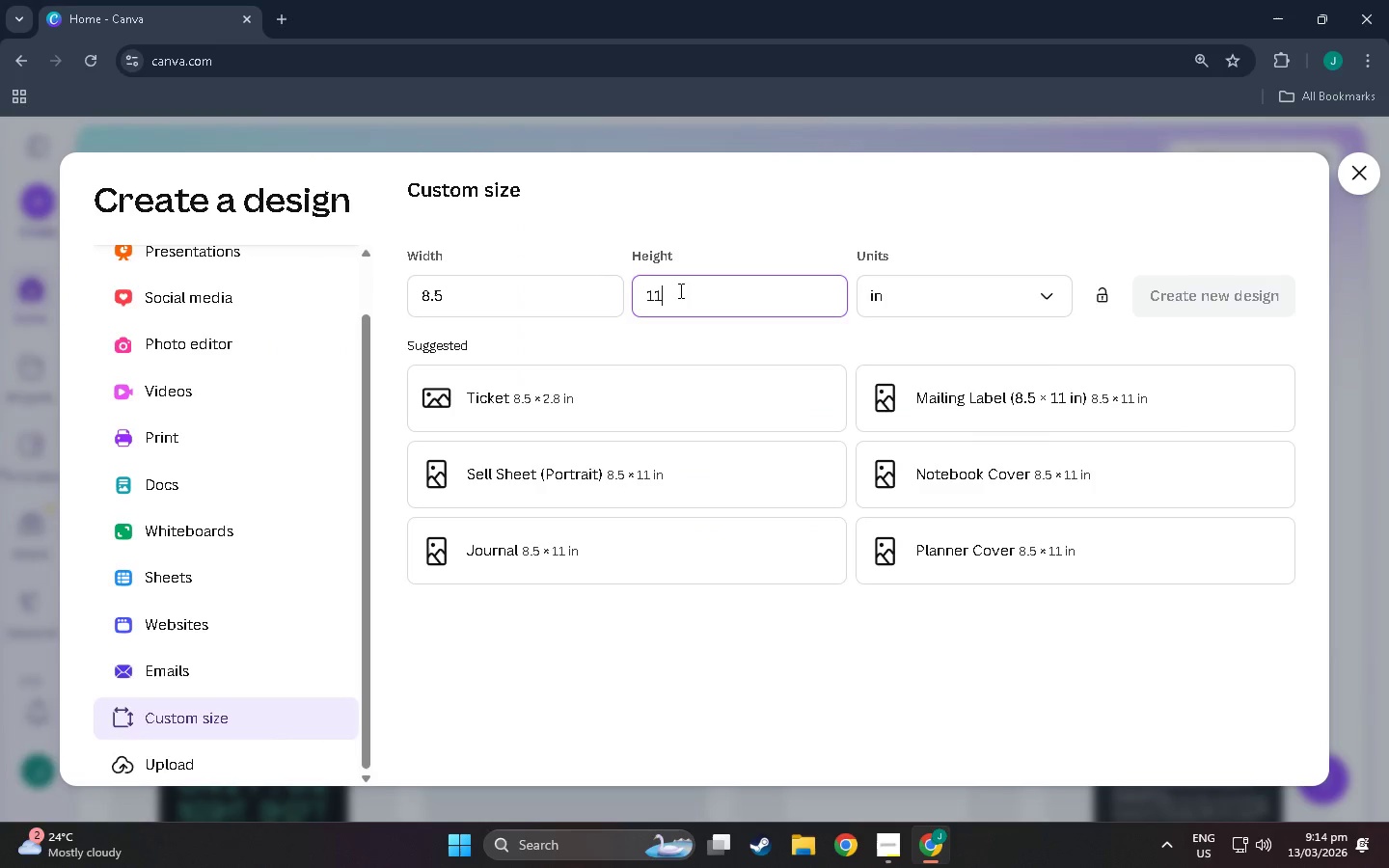 
key(Numpad1)
 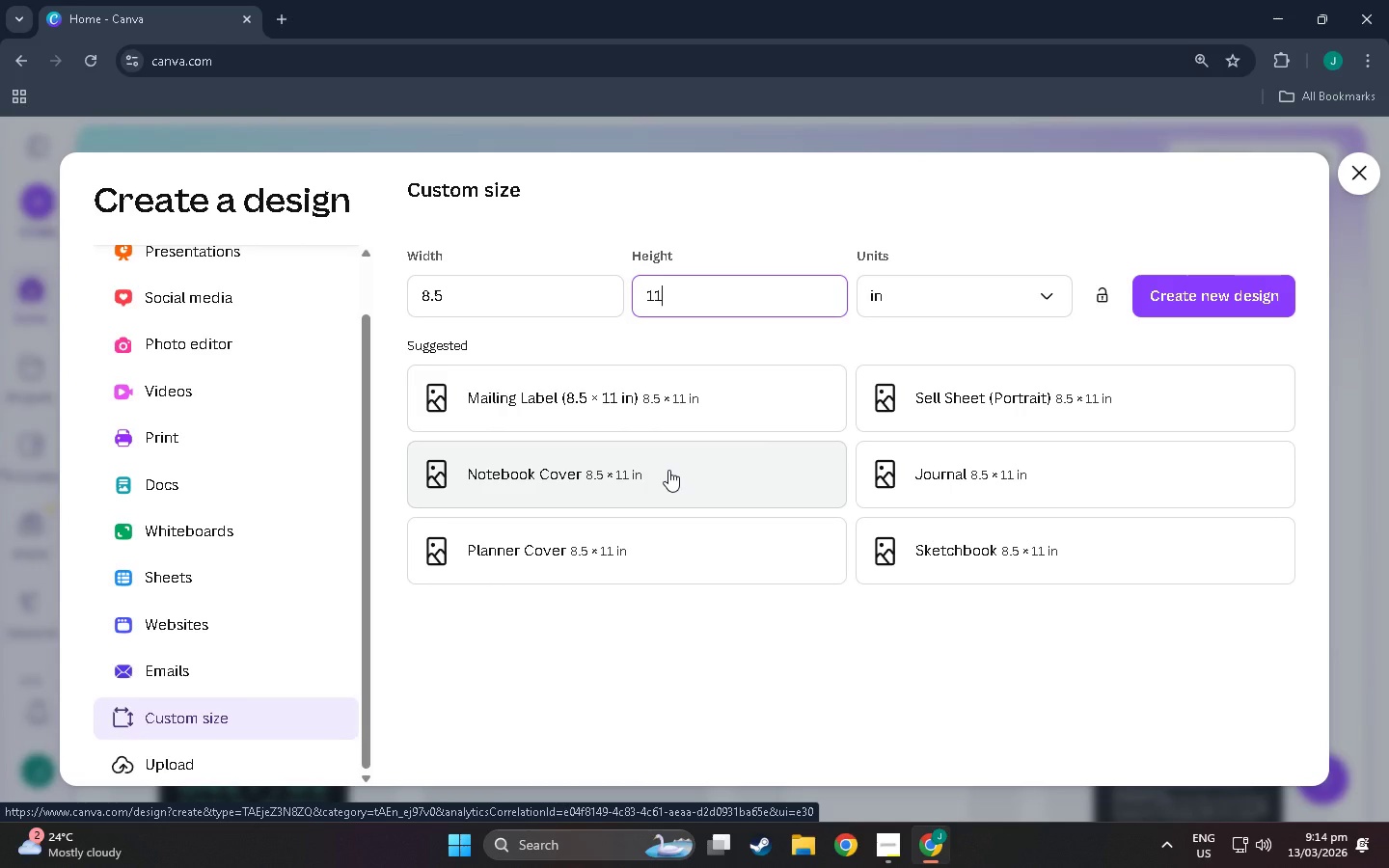 
wait(7.25)
 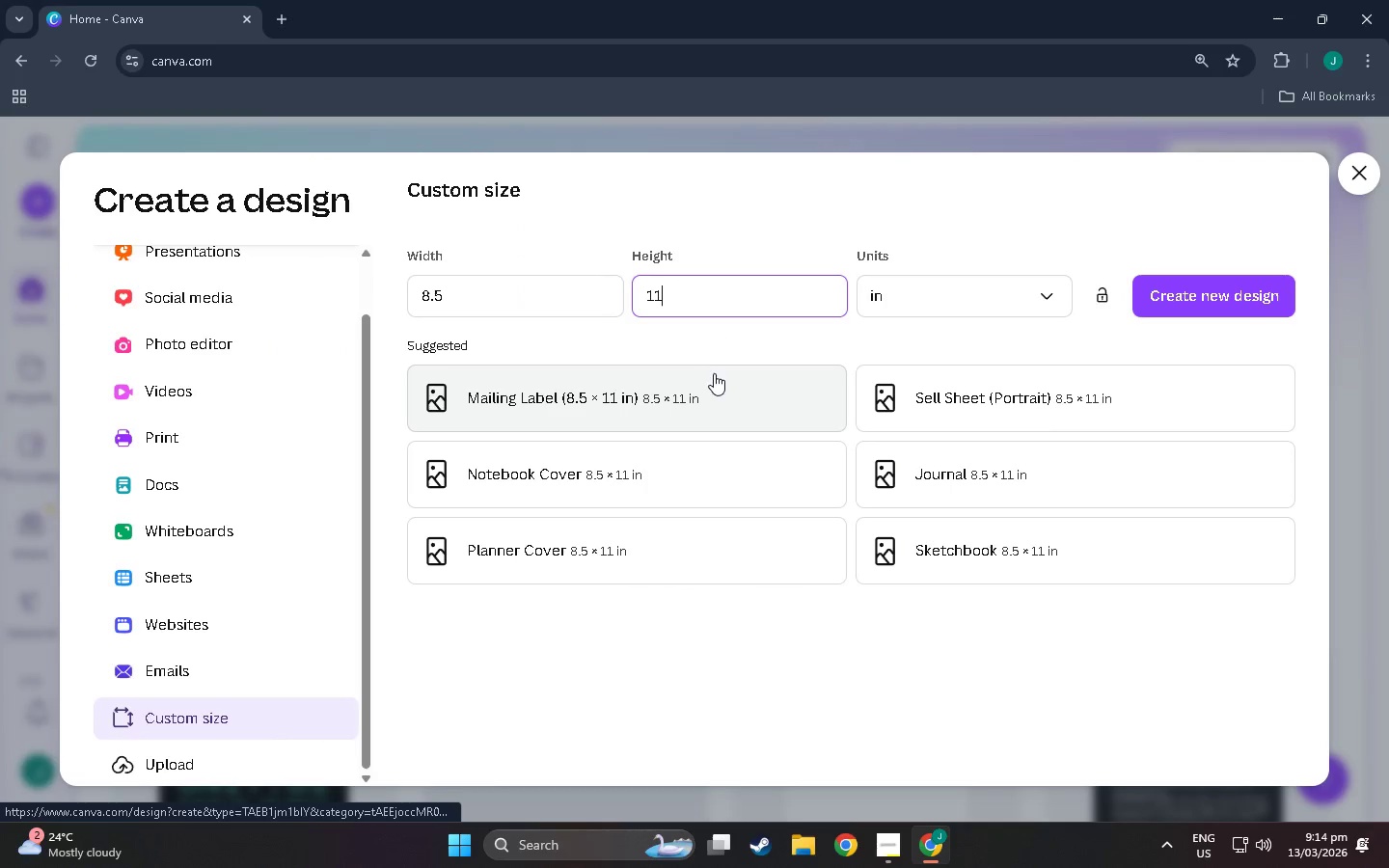 
left_click([1171, 293])
 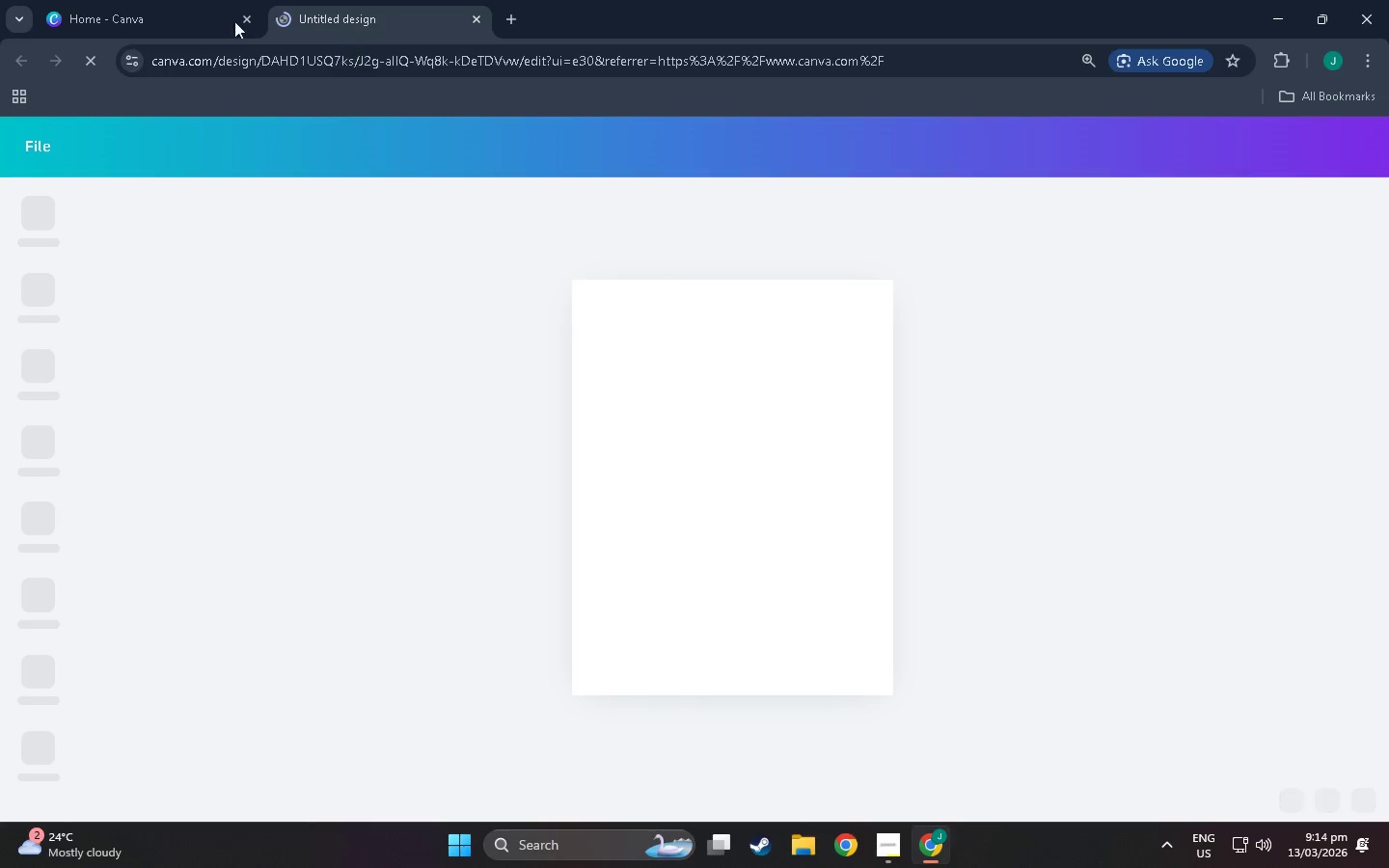 
left_click([242, 14])
 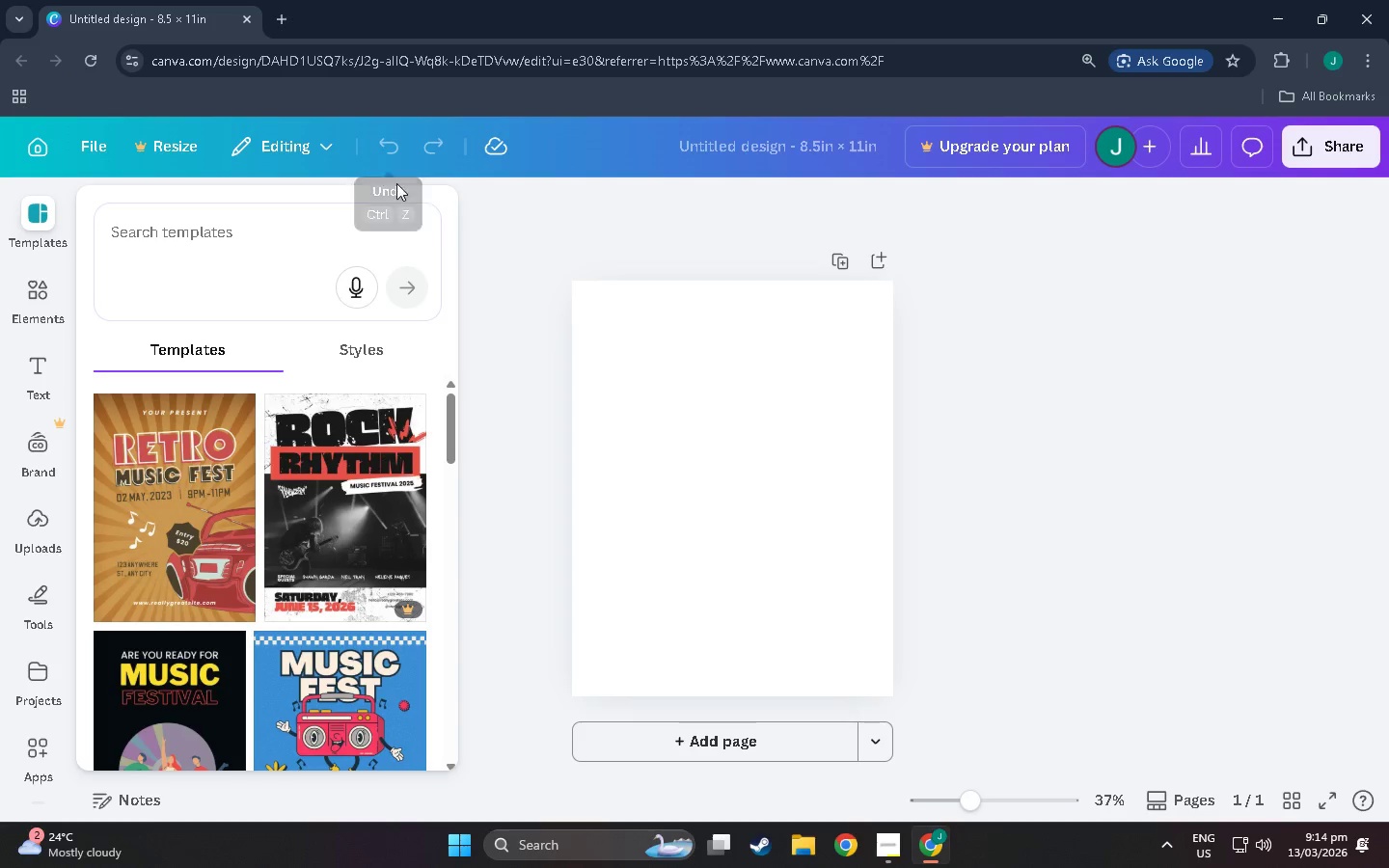 
wait(7.72)
 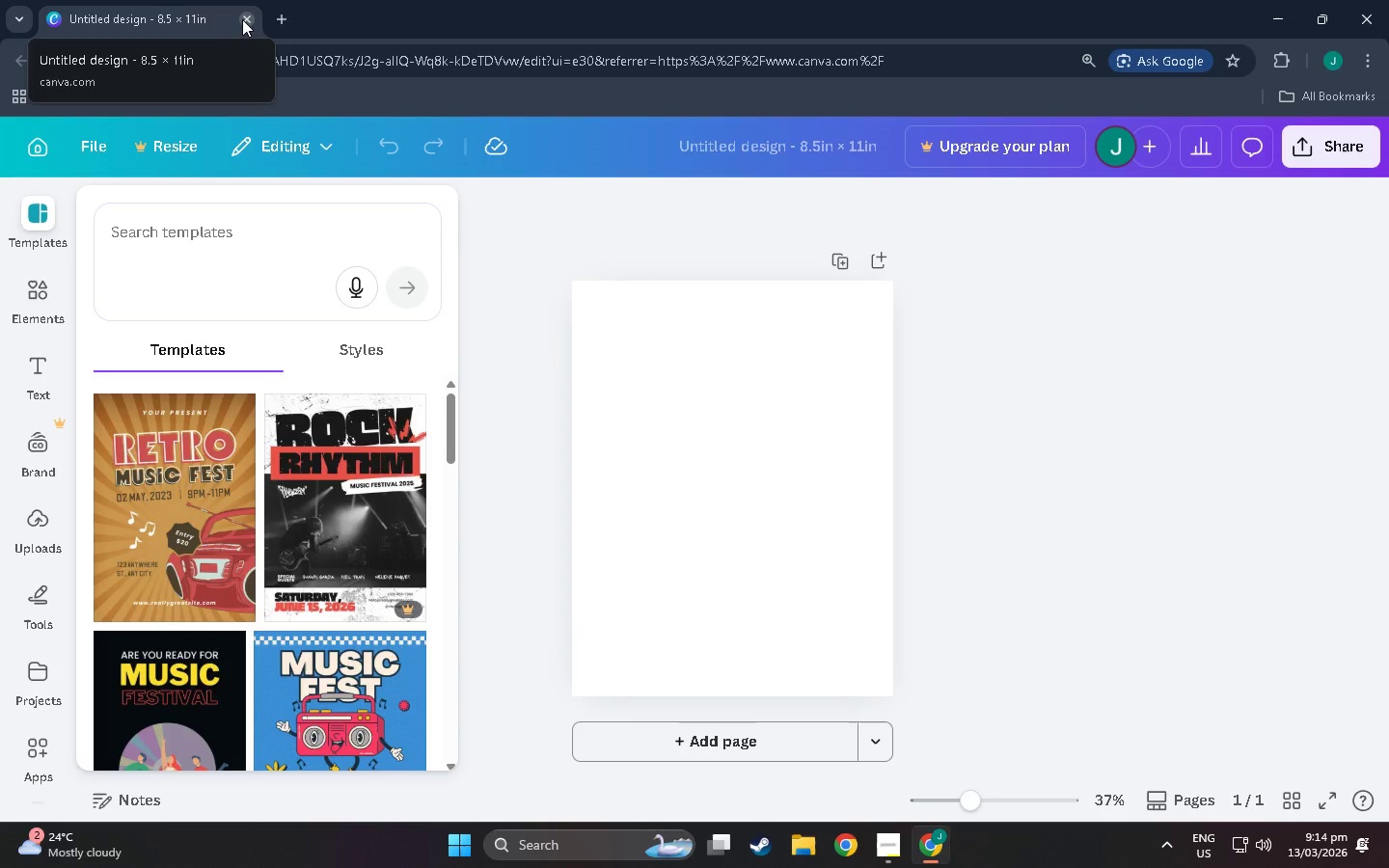 
scroll: coordinate [309, 463], scroll_direction: down, amount: 3.0
 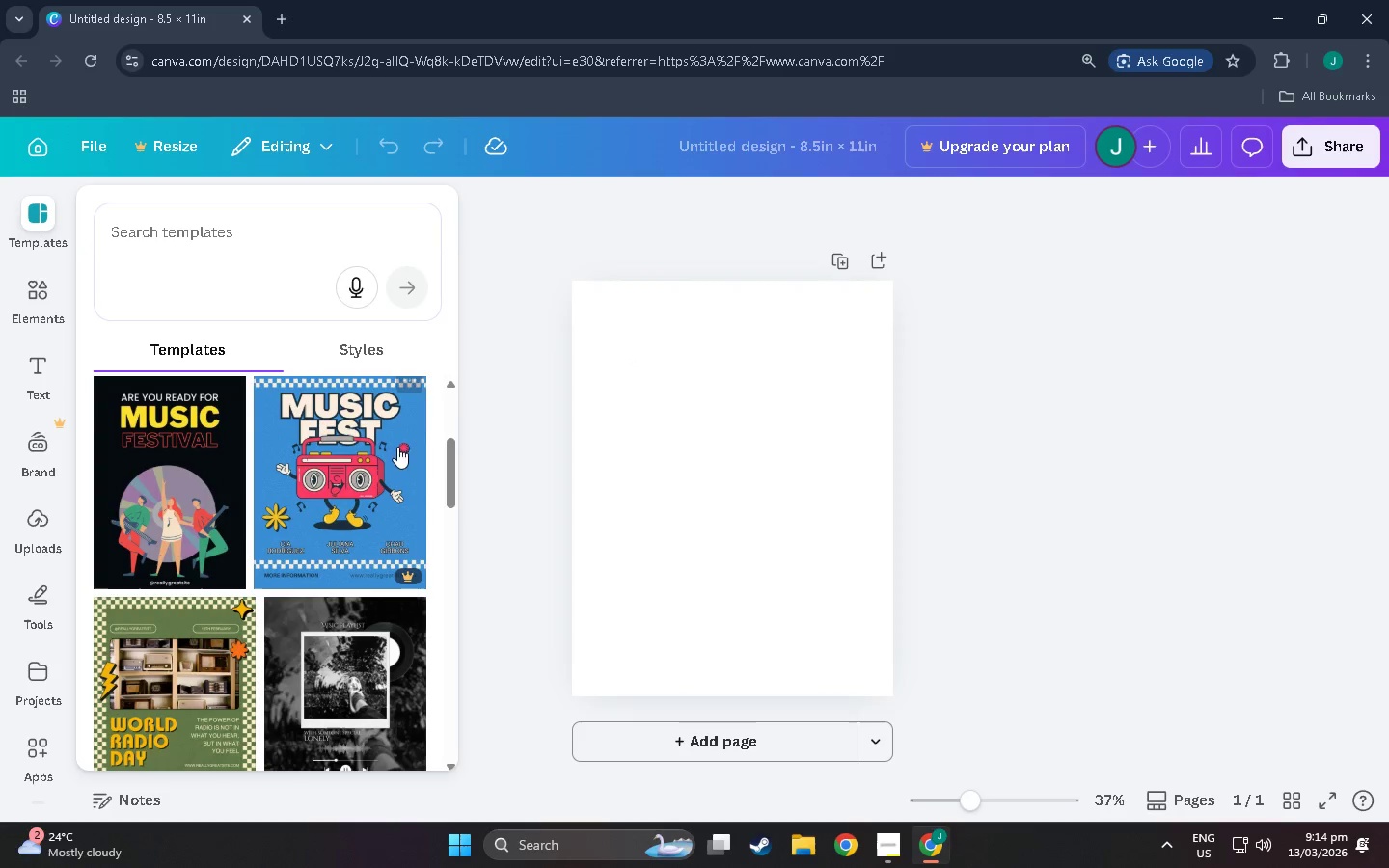 
left_click([691, 410])
 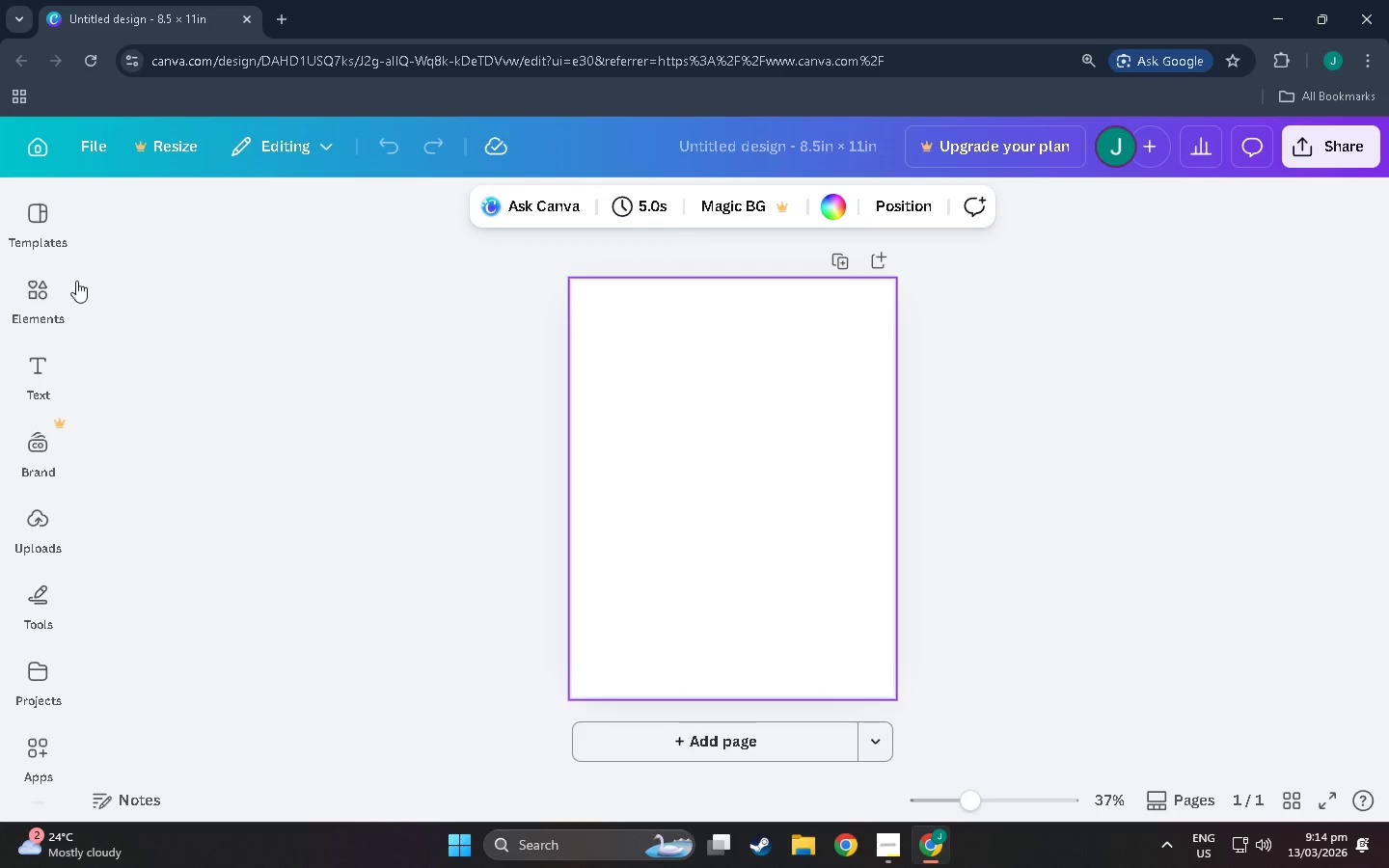 
left_click([41, 297])
 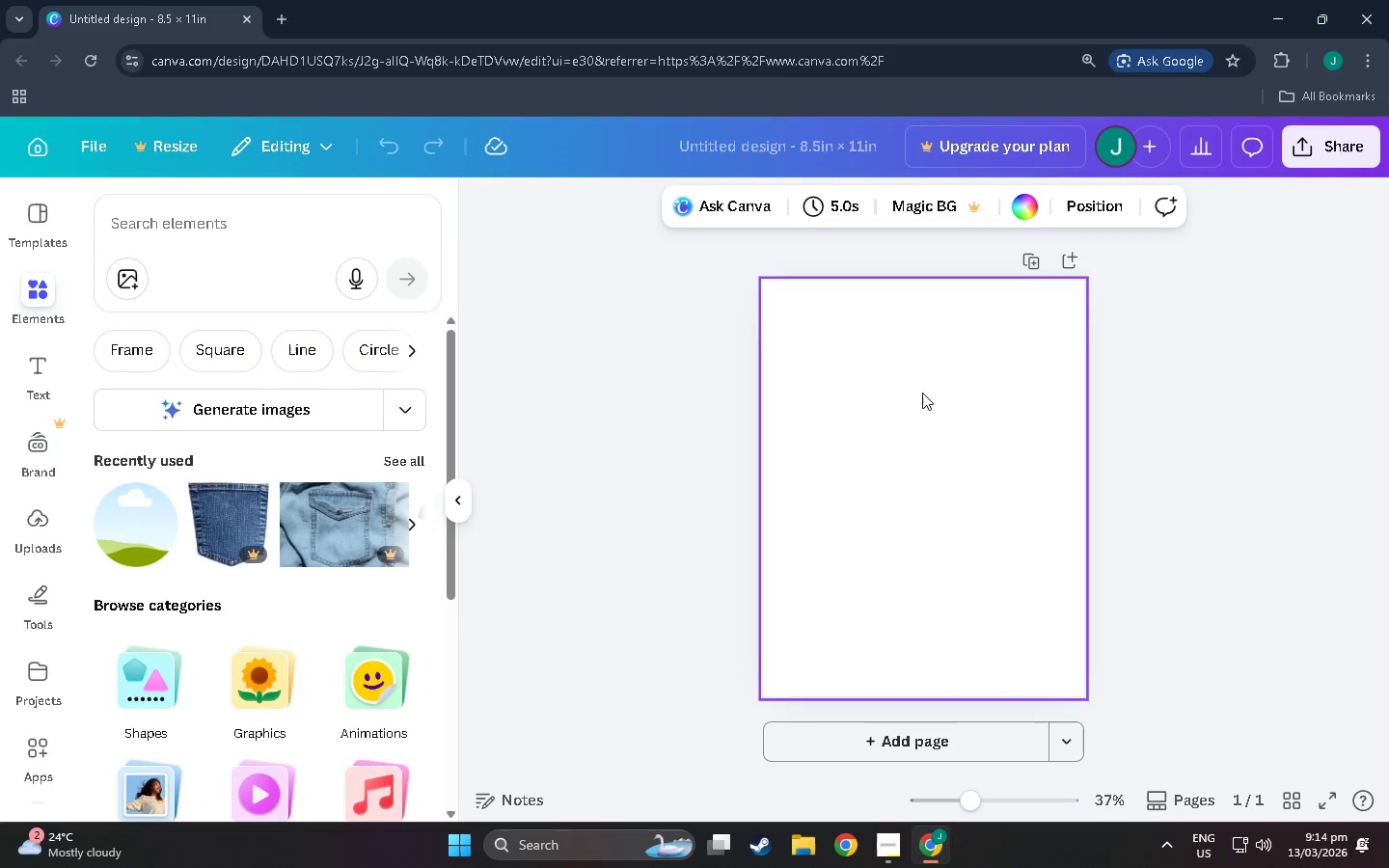 
left_click([133, 230])
 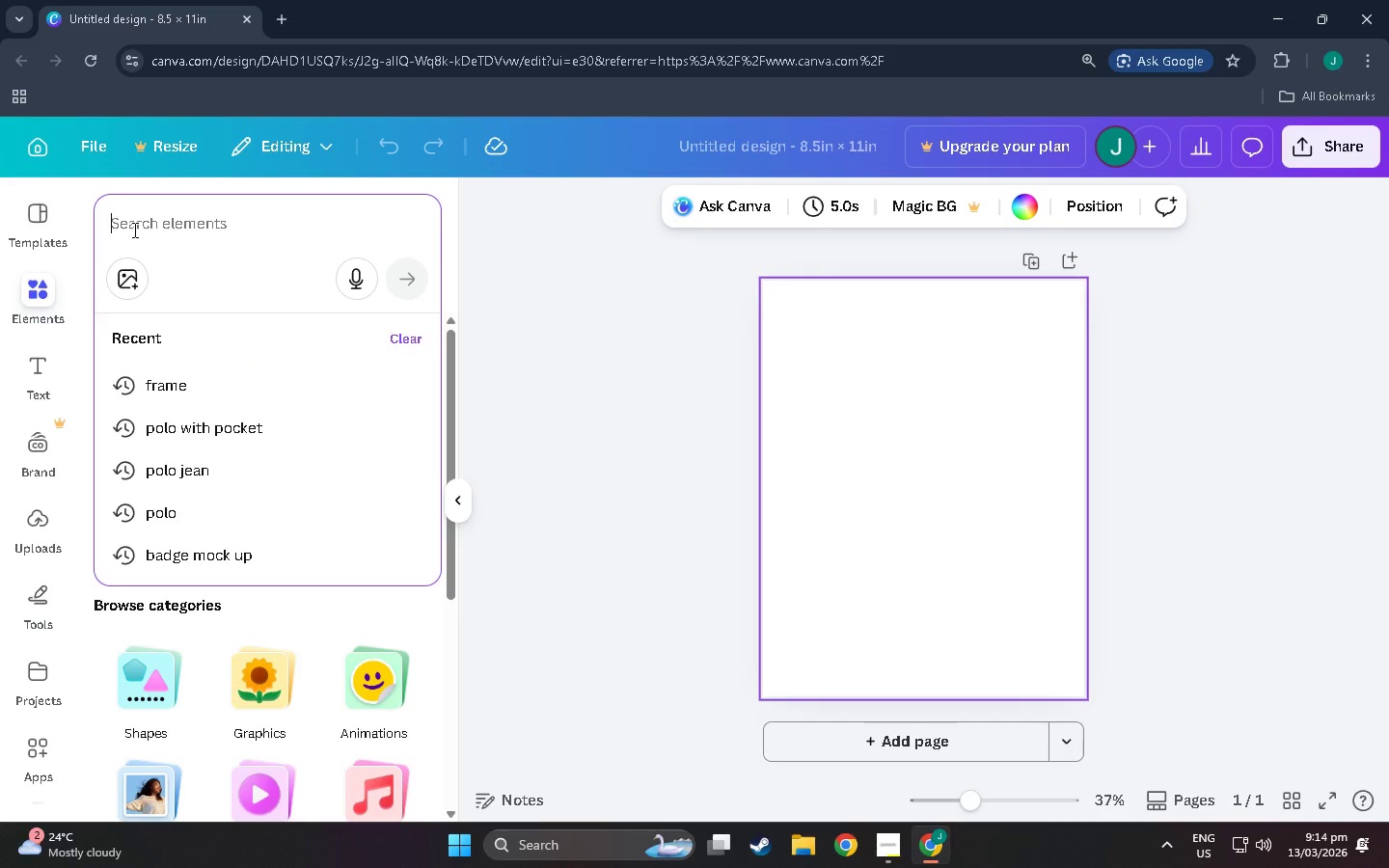 
type(bba)
 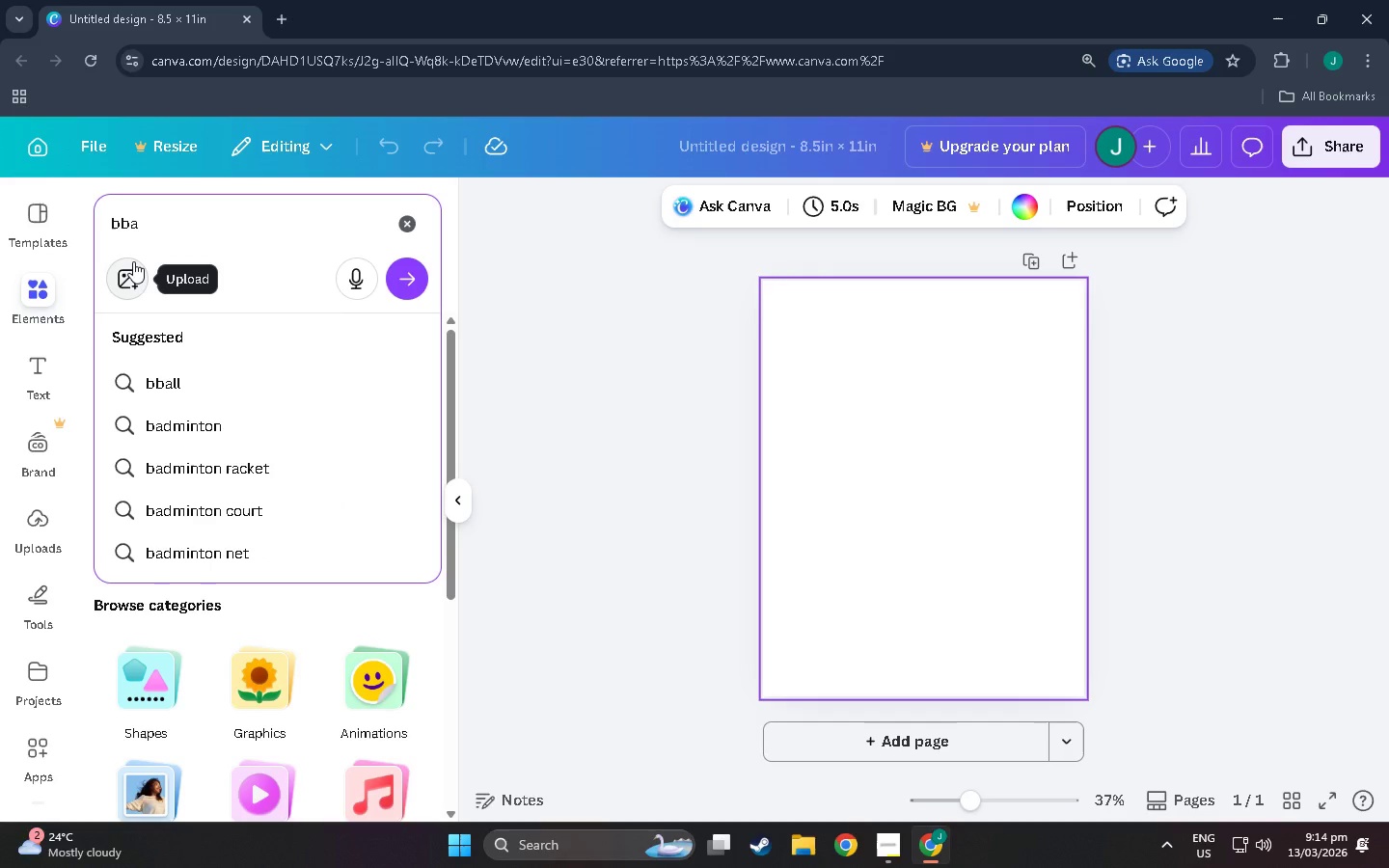 
key(Backspace)
key(Backspace)
type(athroom)
 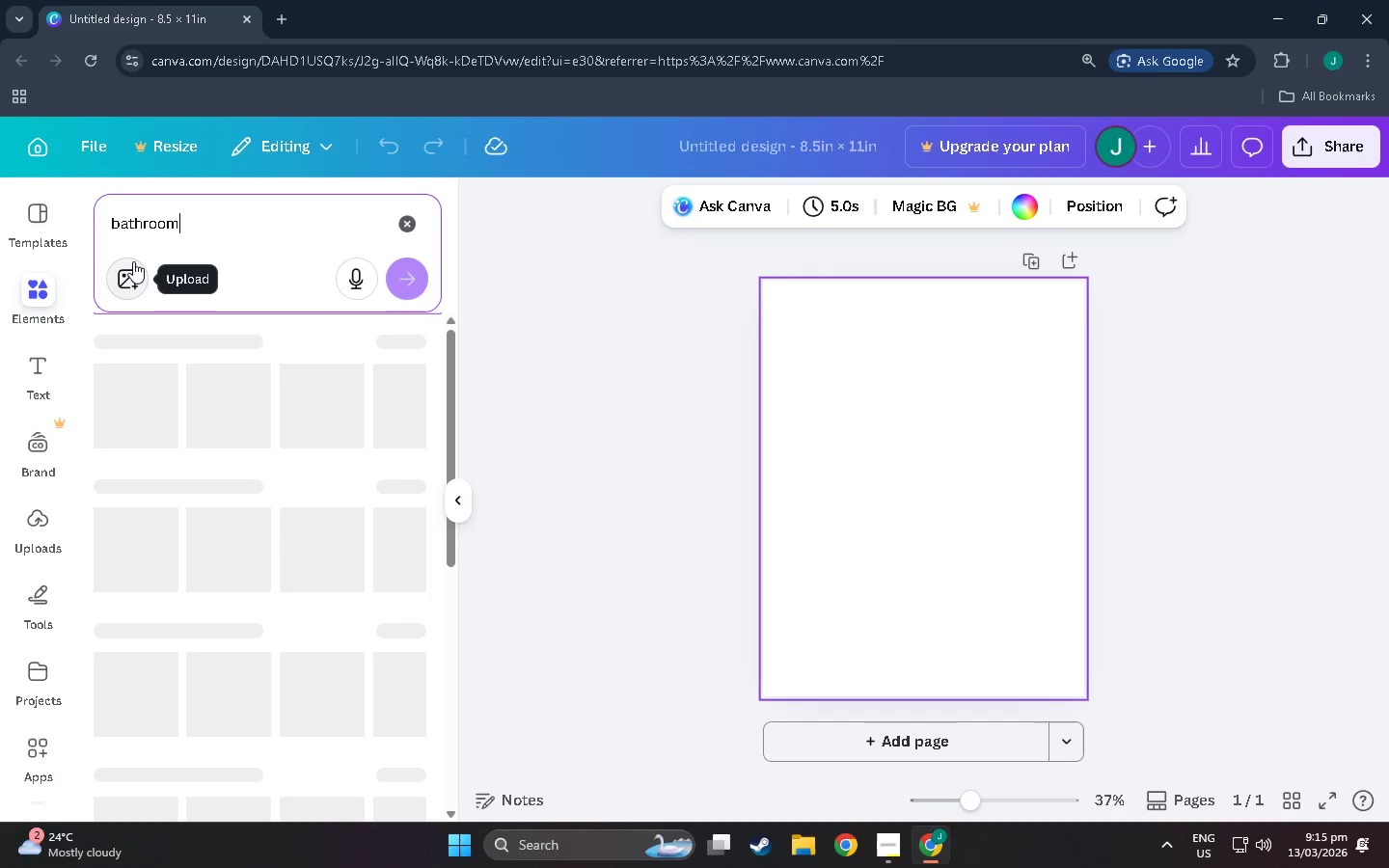 
key(Enter)
 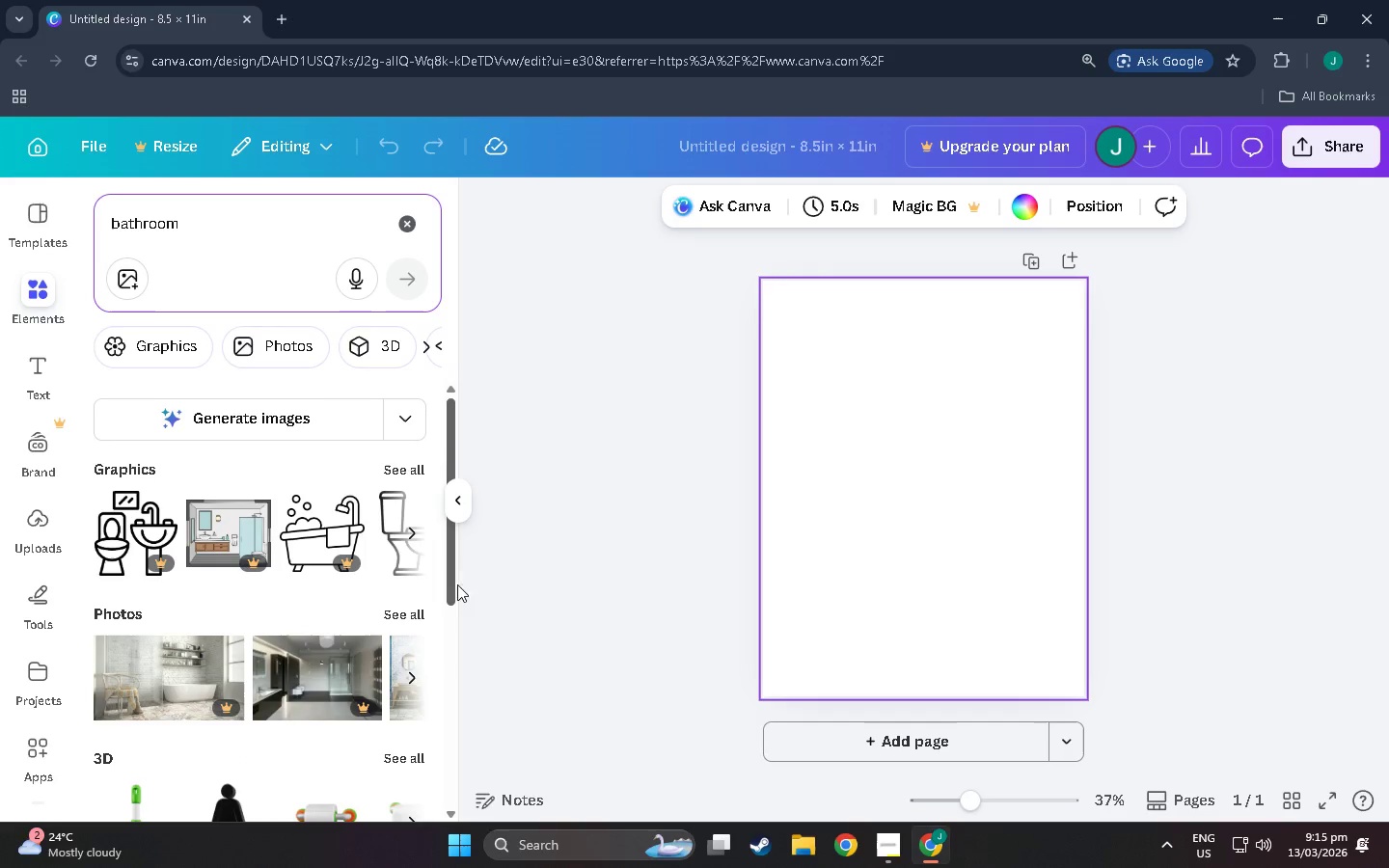 
left_click([398, 612])
 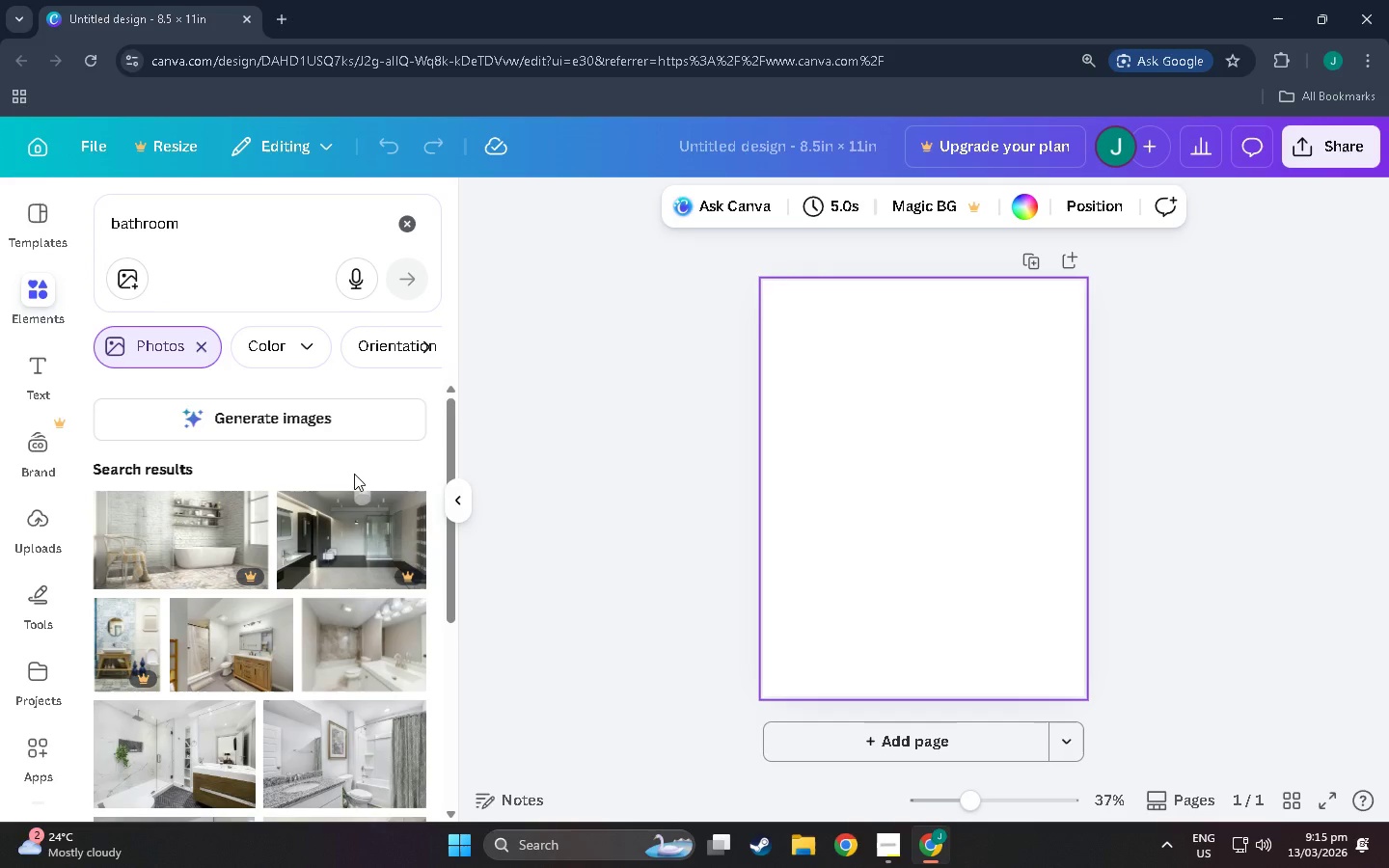 
scroll: coordinate [353, 482], scroll_direction: down, amount: 5.0
 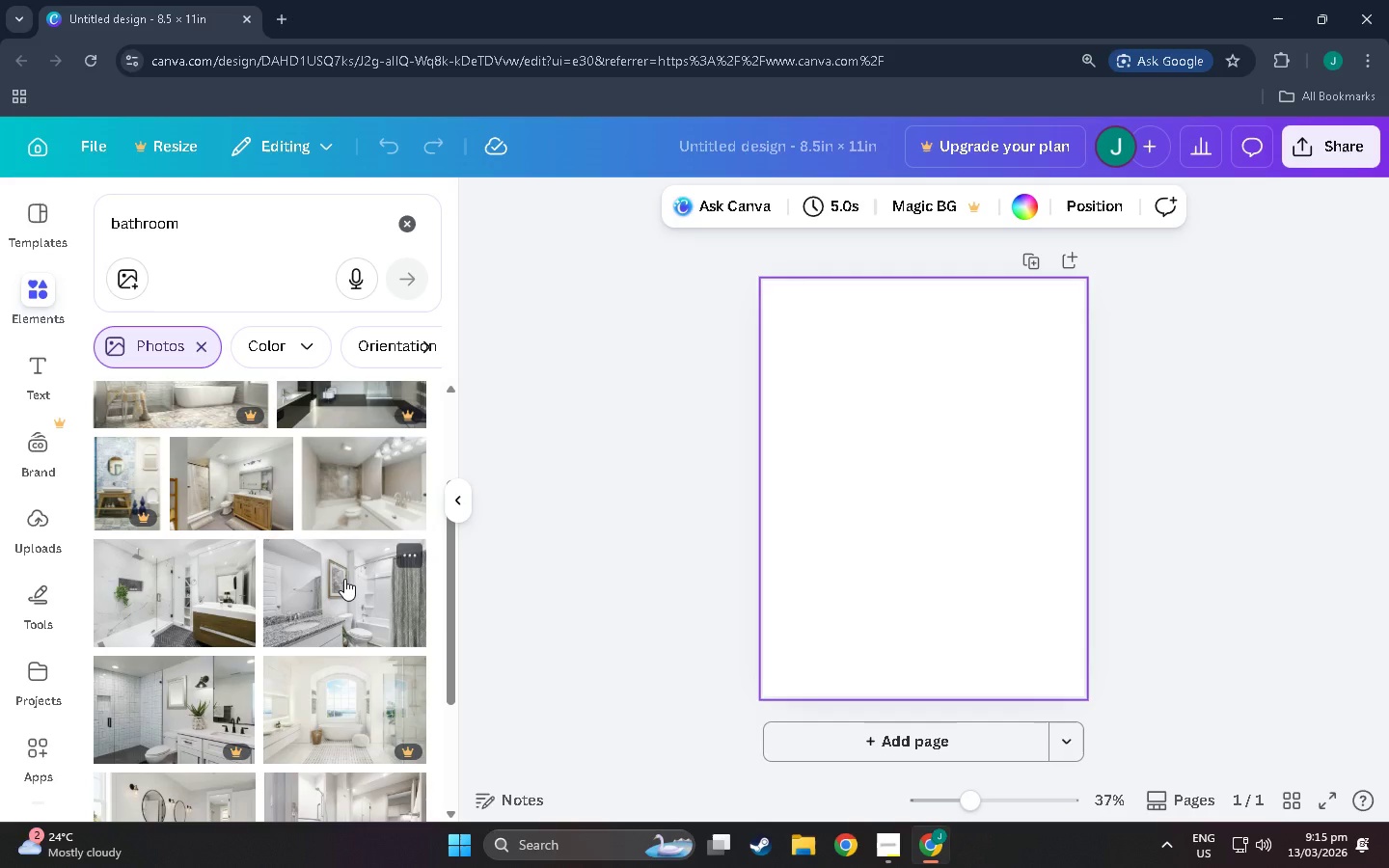 
left_click([344, 579])
 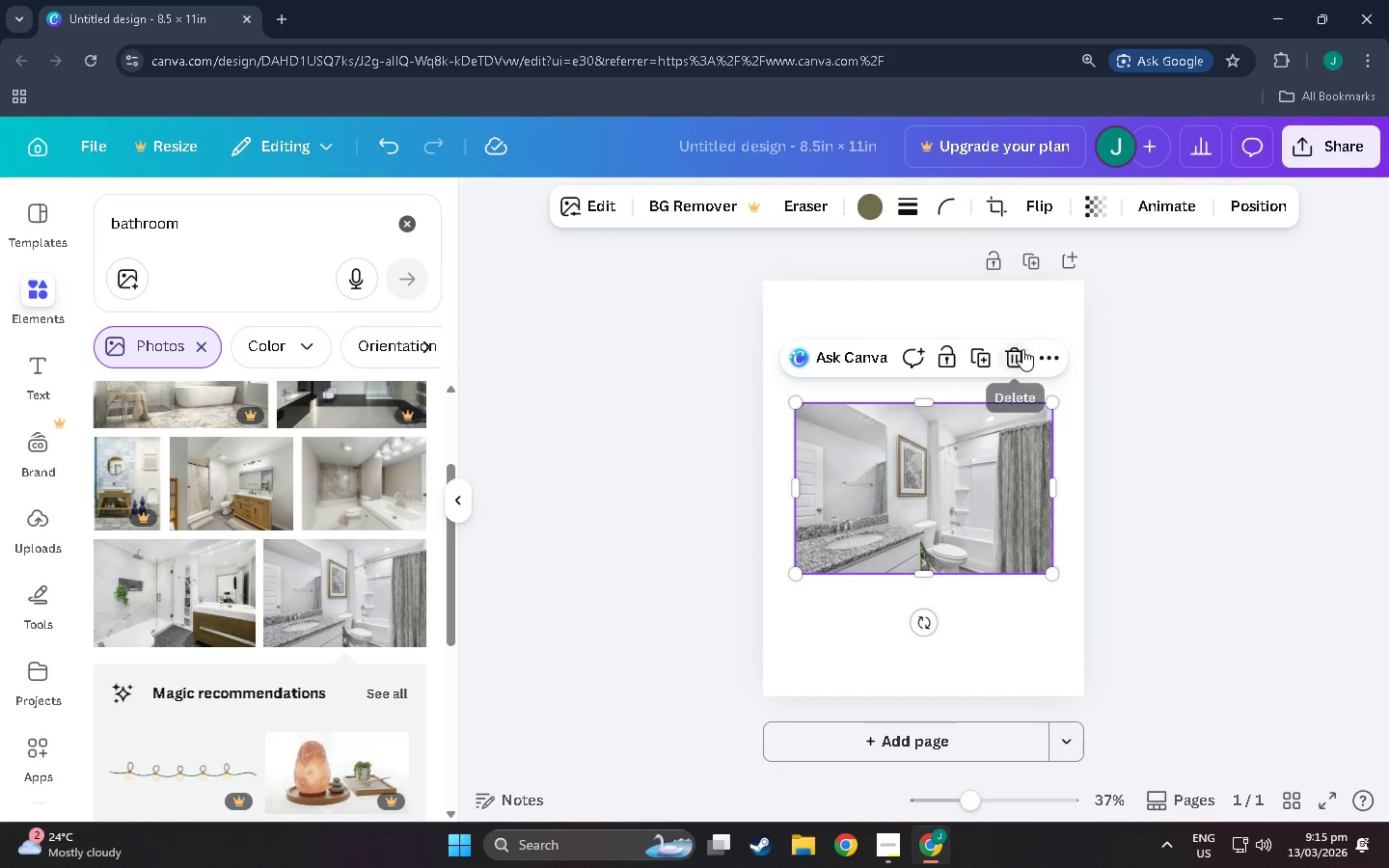 
left_click([1022, 349])
 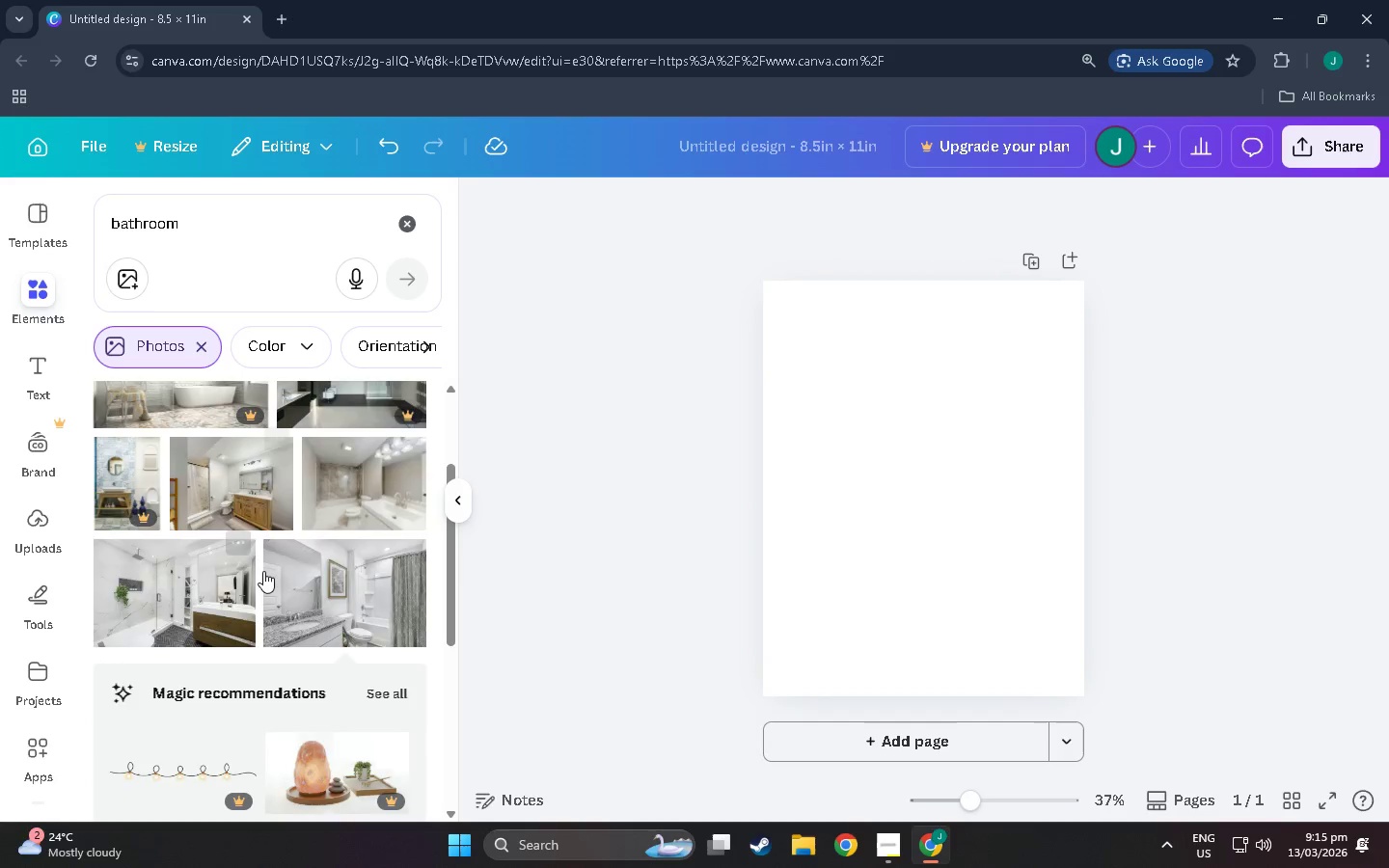 
scroll: coordinate [263, 571], scroll_direction: up, amount: 5.0
 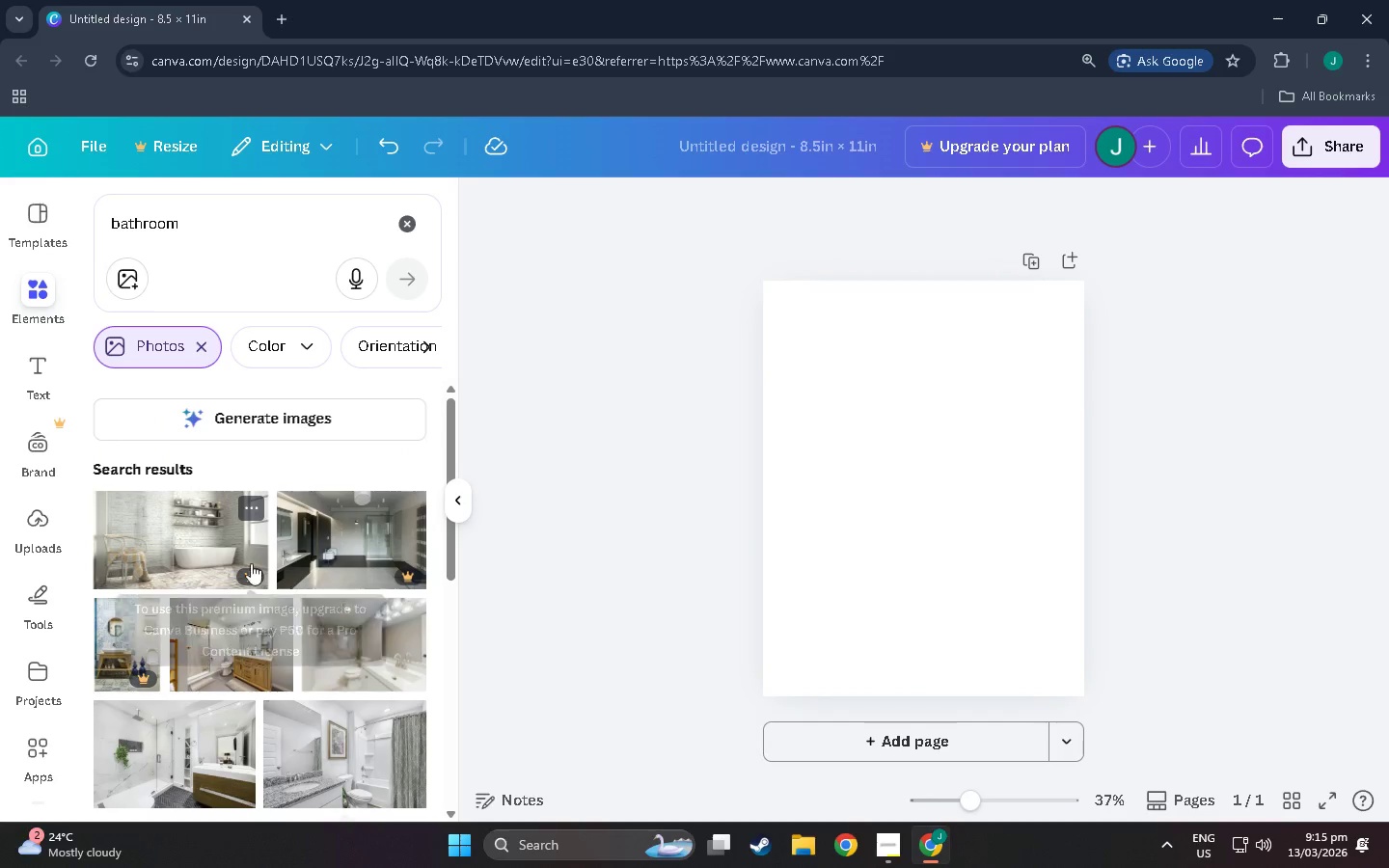 
scroll: coordinate [236, 558], scroll_direction: down, amount: 24.0
 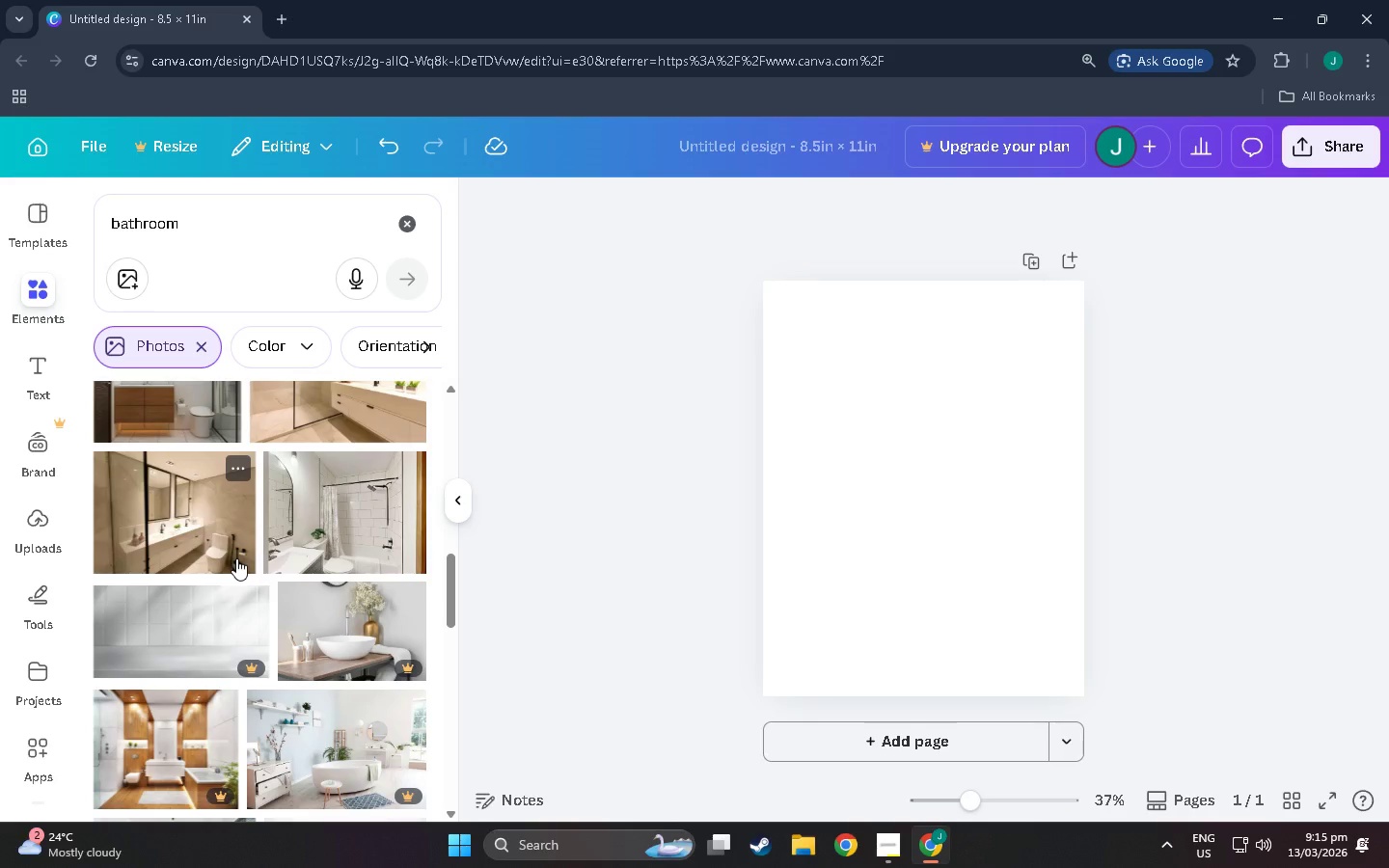 
scroll: coordinate [236, 558], scroll_direction: up, amount: 4.0
 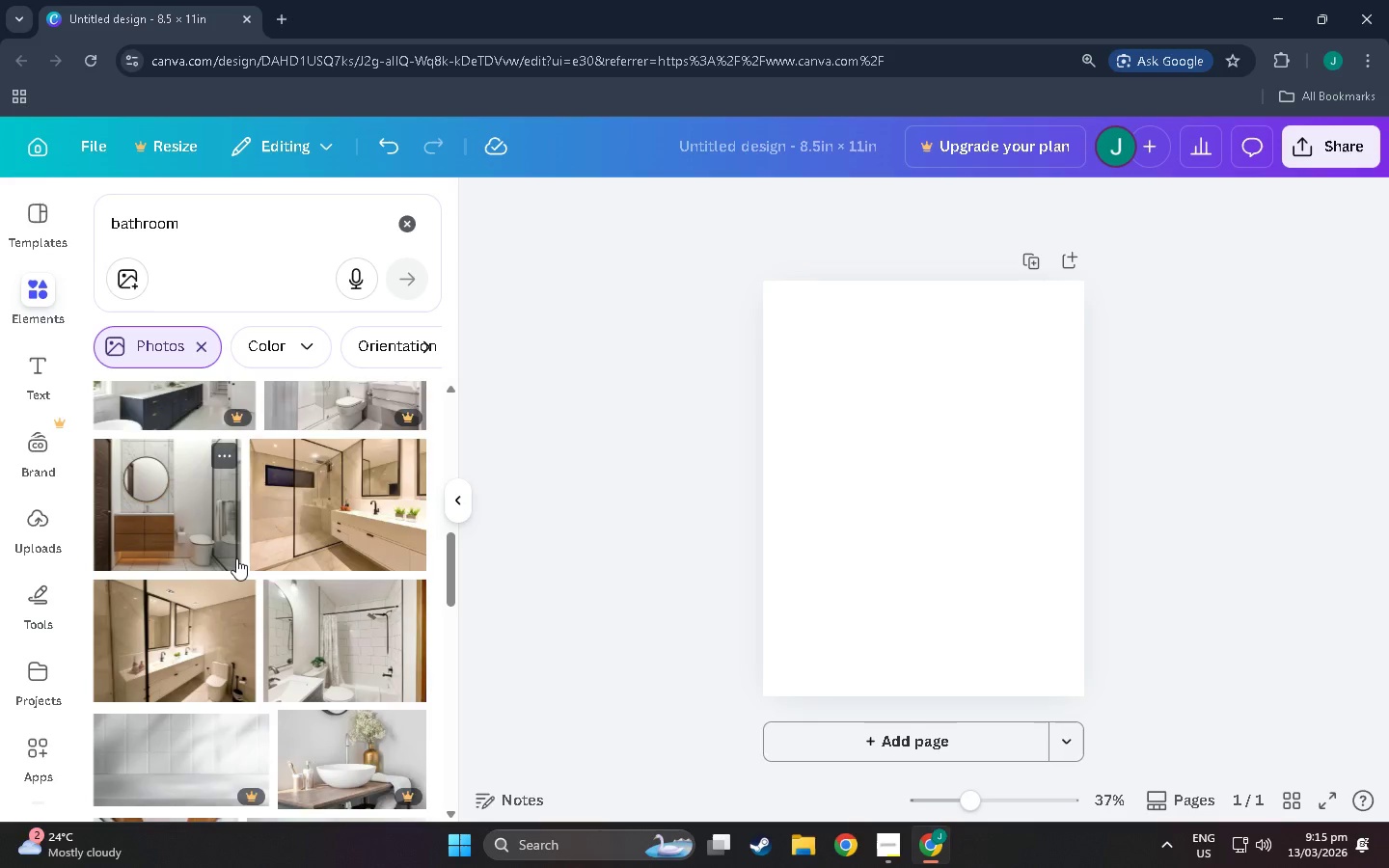 
scroll: coordinate [217, 545], scroll_direction: down, amount: 25.0
 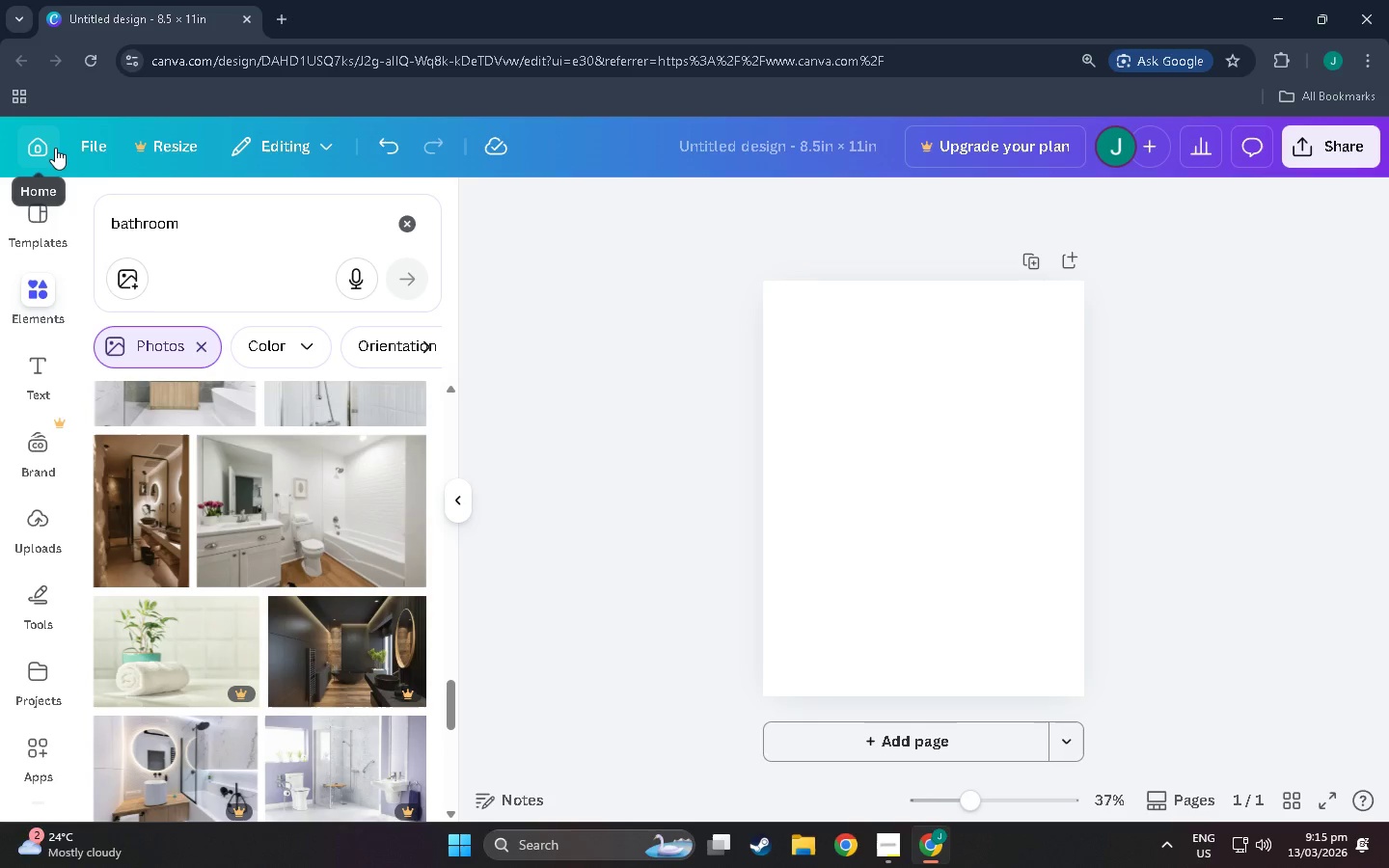 
left_click([92, 142])
 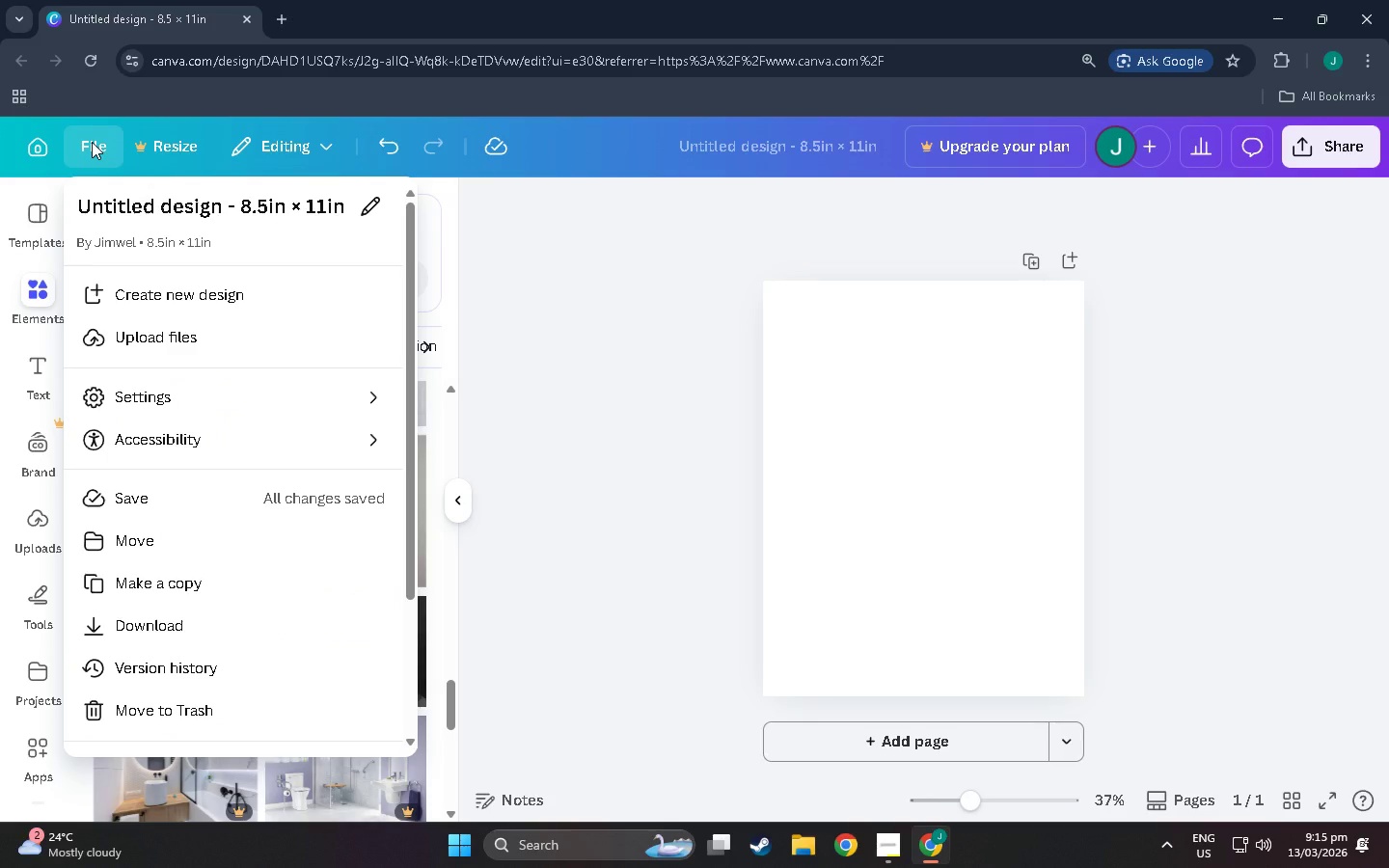 
left_click([92, 142])
 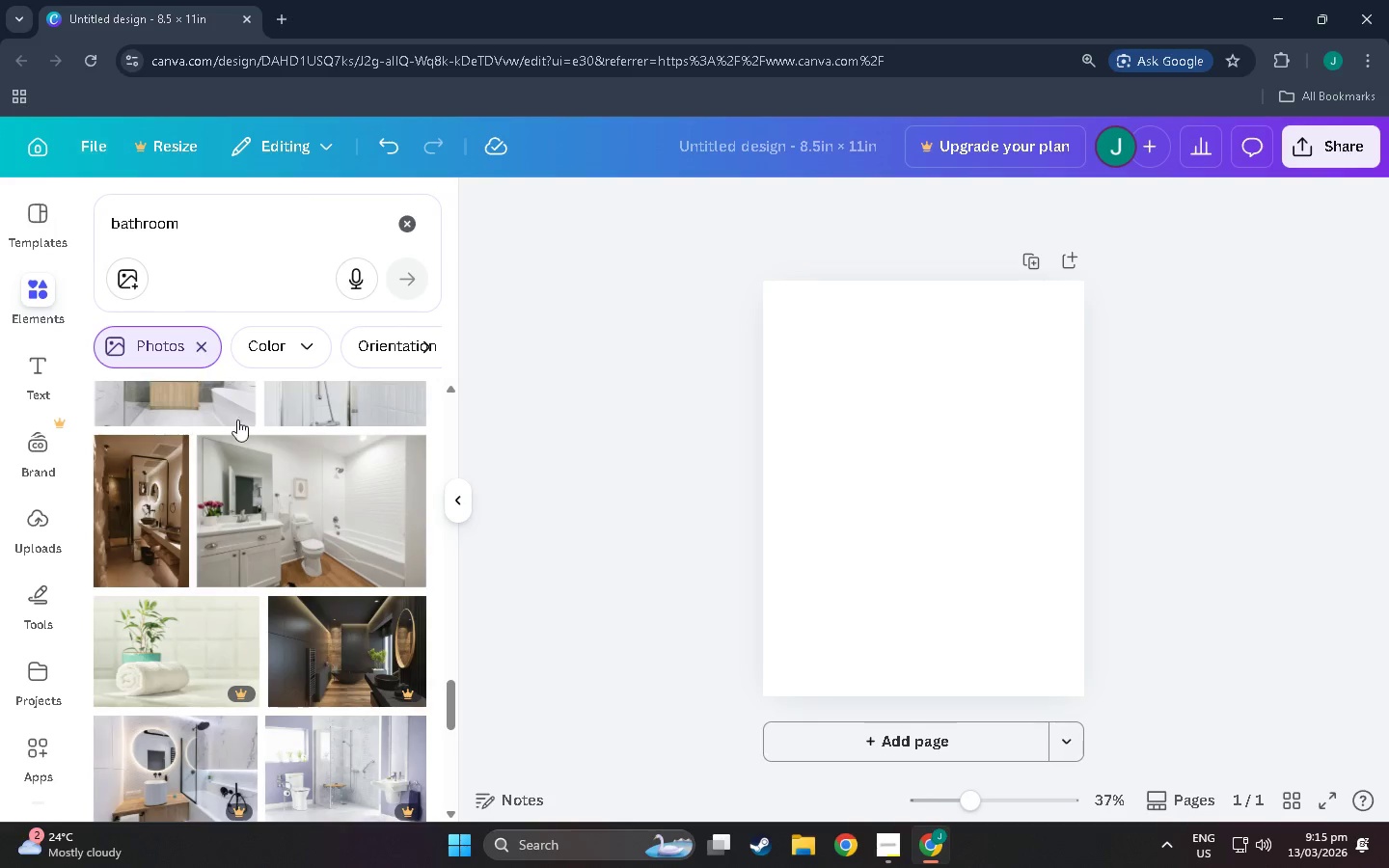 
scroll: coordinate [206, 470], scroll_direction: down, amount: 74.0
 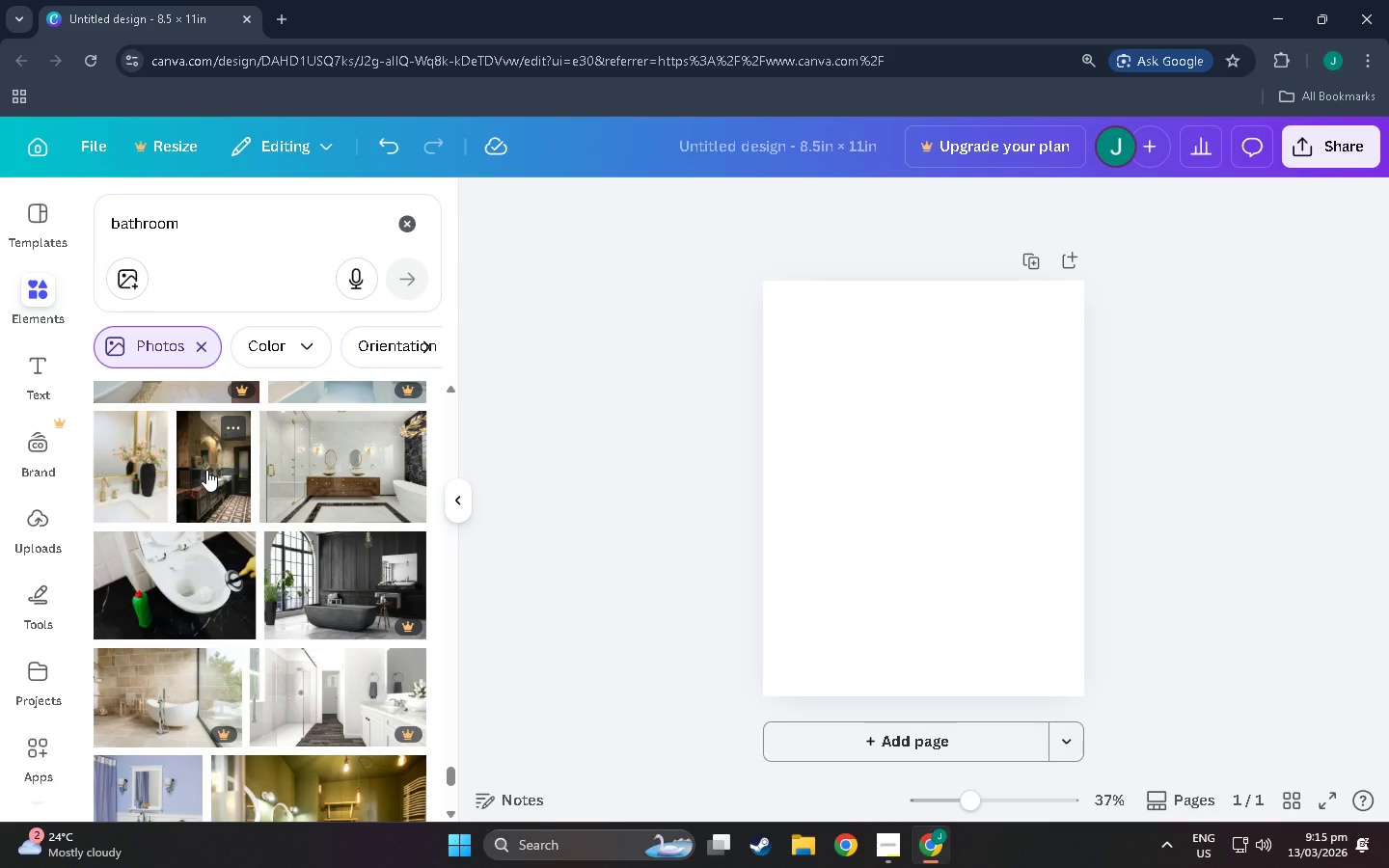 
scroll: coordinate [188, 467], scroll_direction: down, amount: 19.0
 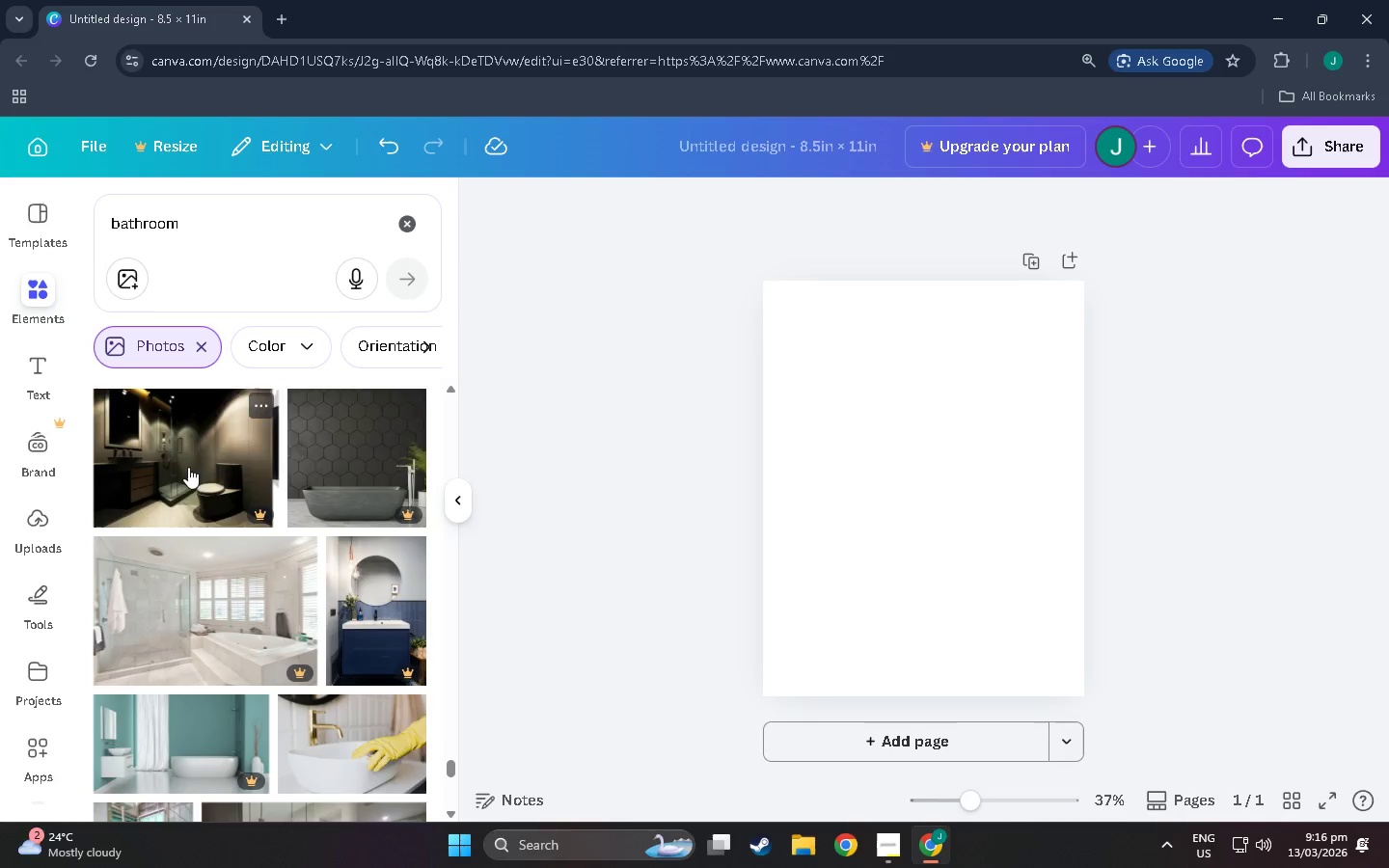 
scroll: coordinate [202, 514], scroll_direction: down, amount: 35.0
 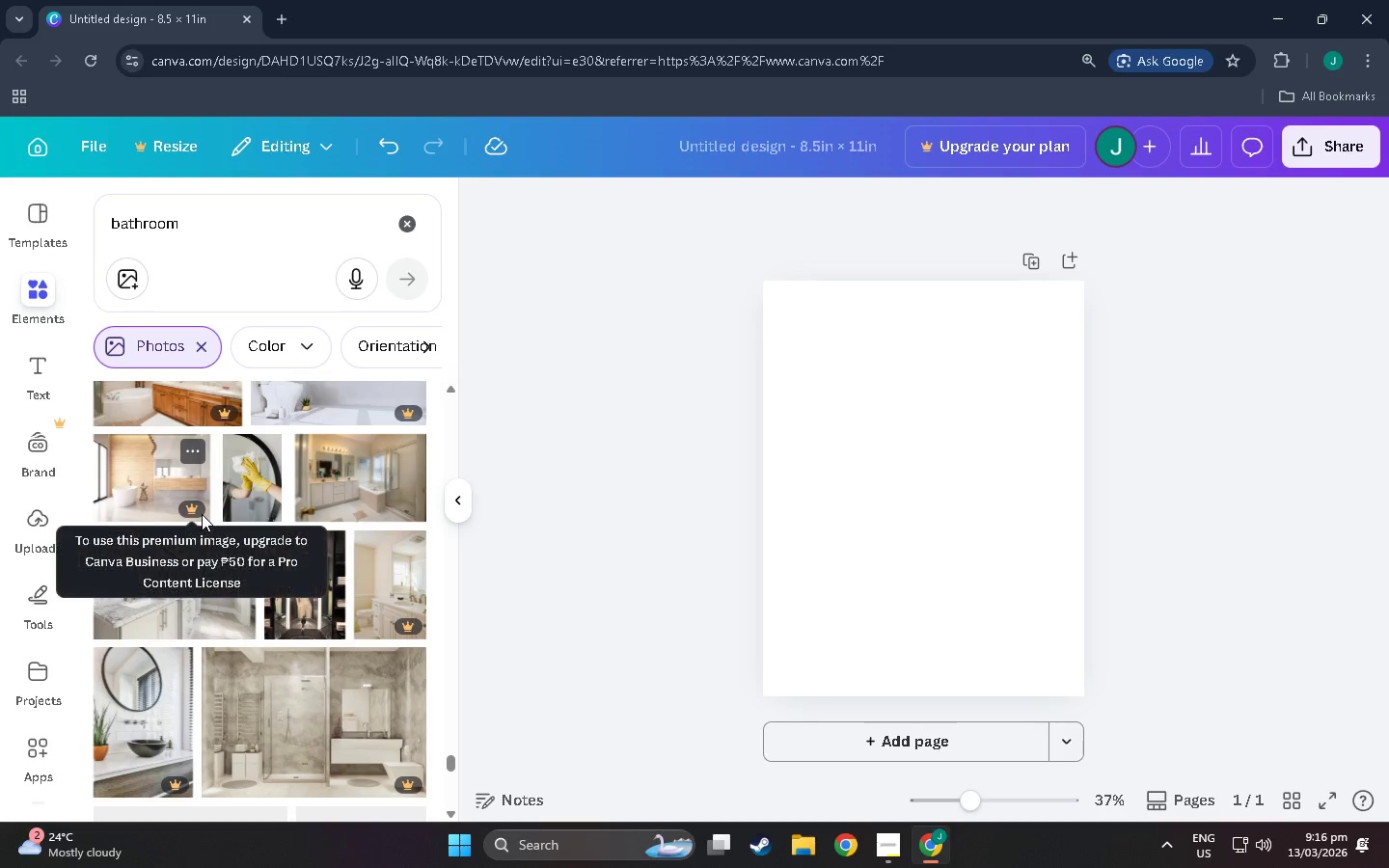 
scroll: coordinate [223, 534], scroll_direction: down, amount: 19.0
 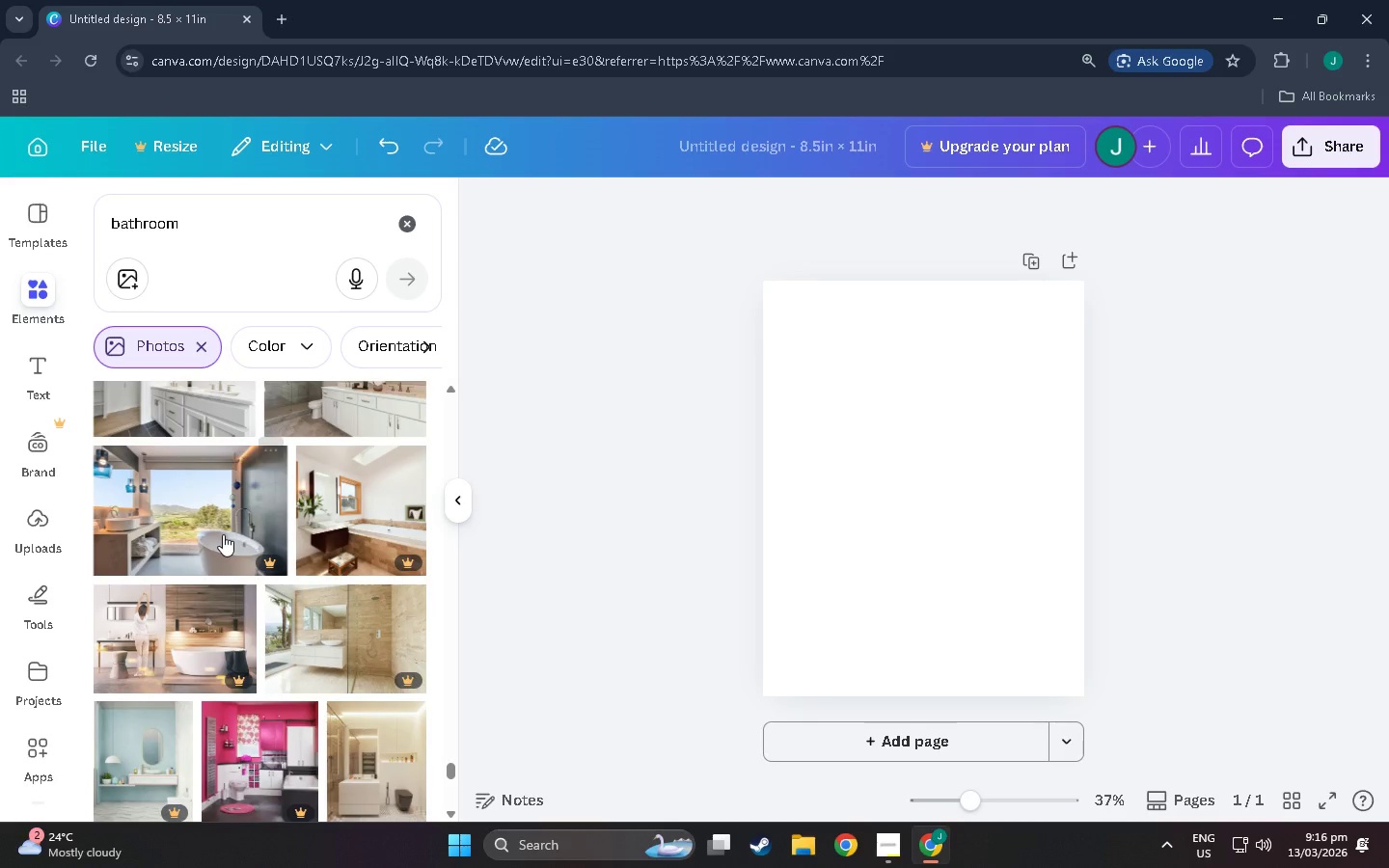 
scroll: coordinate [299, 554], scroll_direction: down, amount: 15.0
 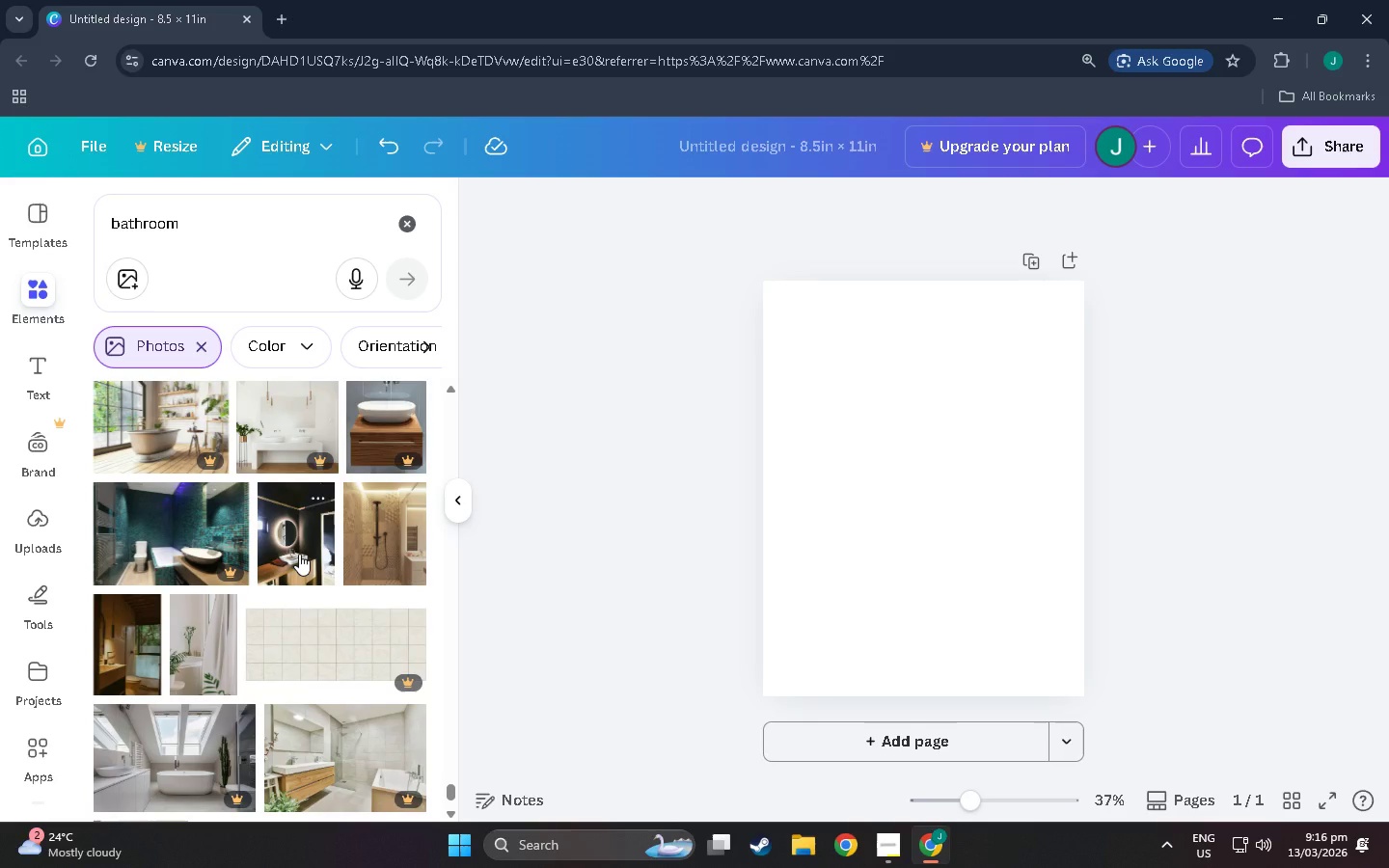 
scroll: coordinate [318, 546], scroll_direction: down, amount: 6.0
 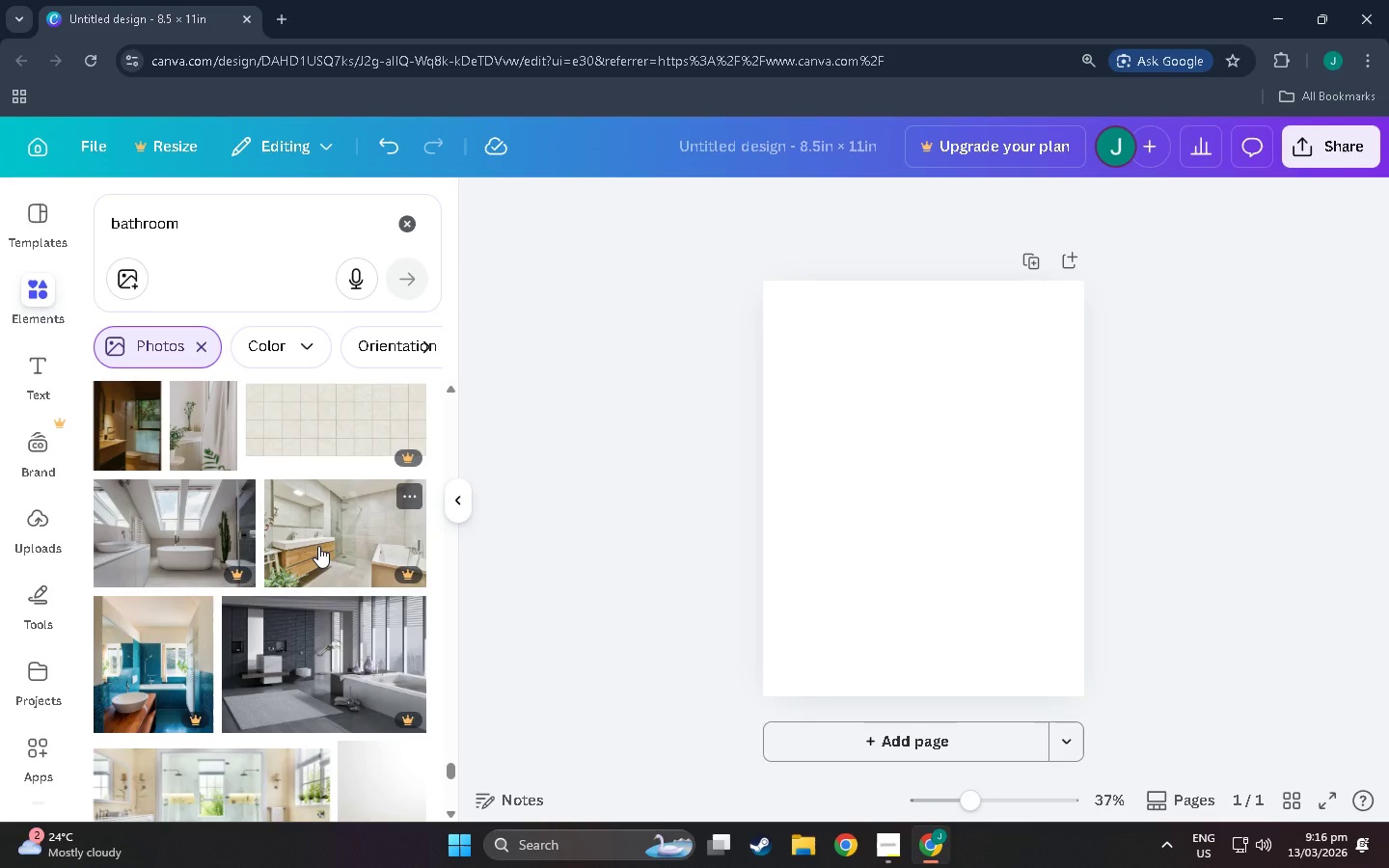 
wait(7.05)
 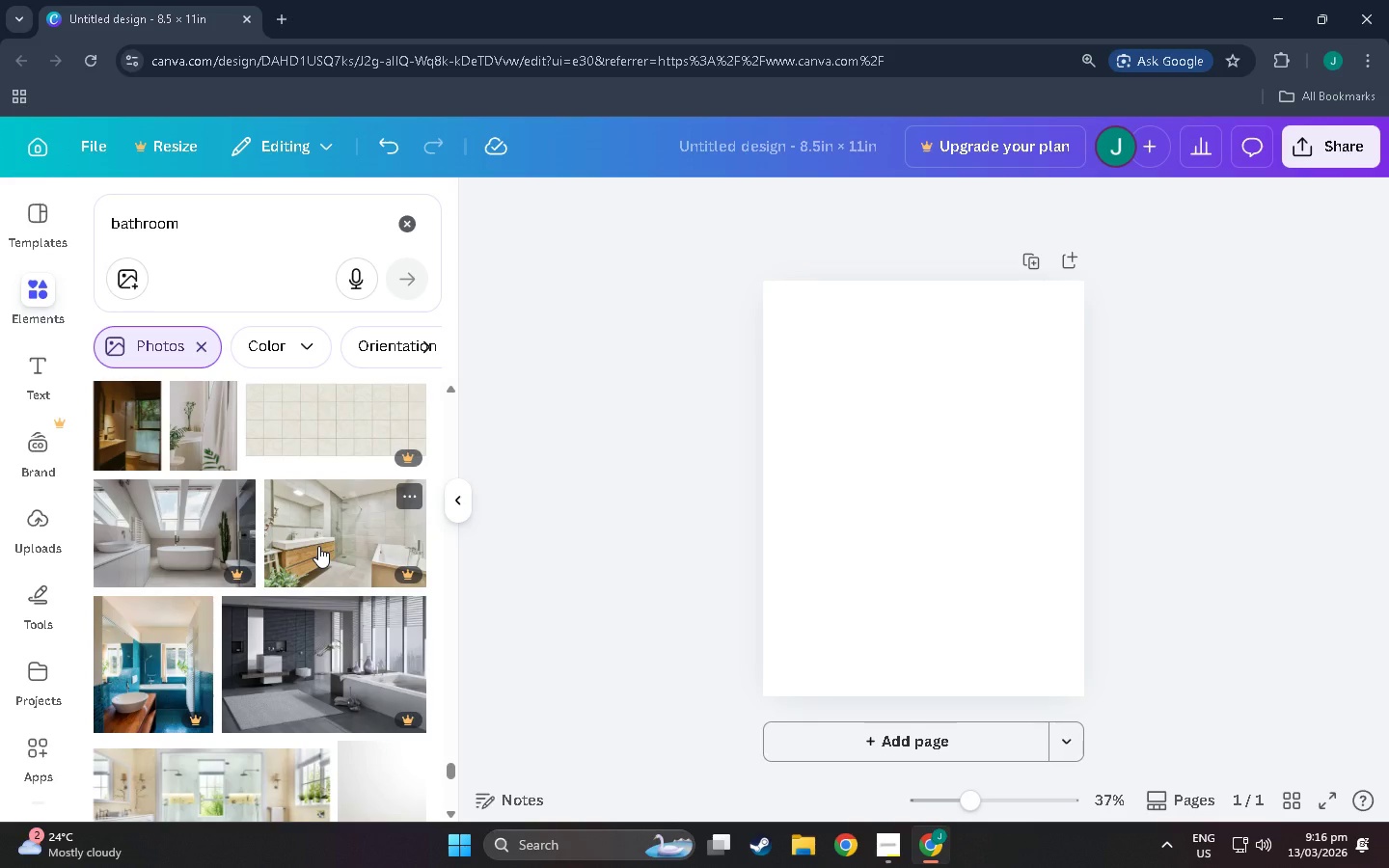 
scroll: coordinate [309, 655], scroll_direction: down, amount: 15.0
 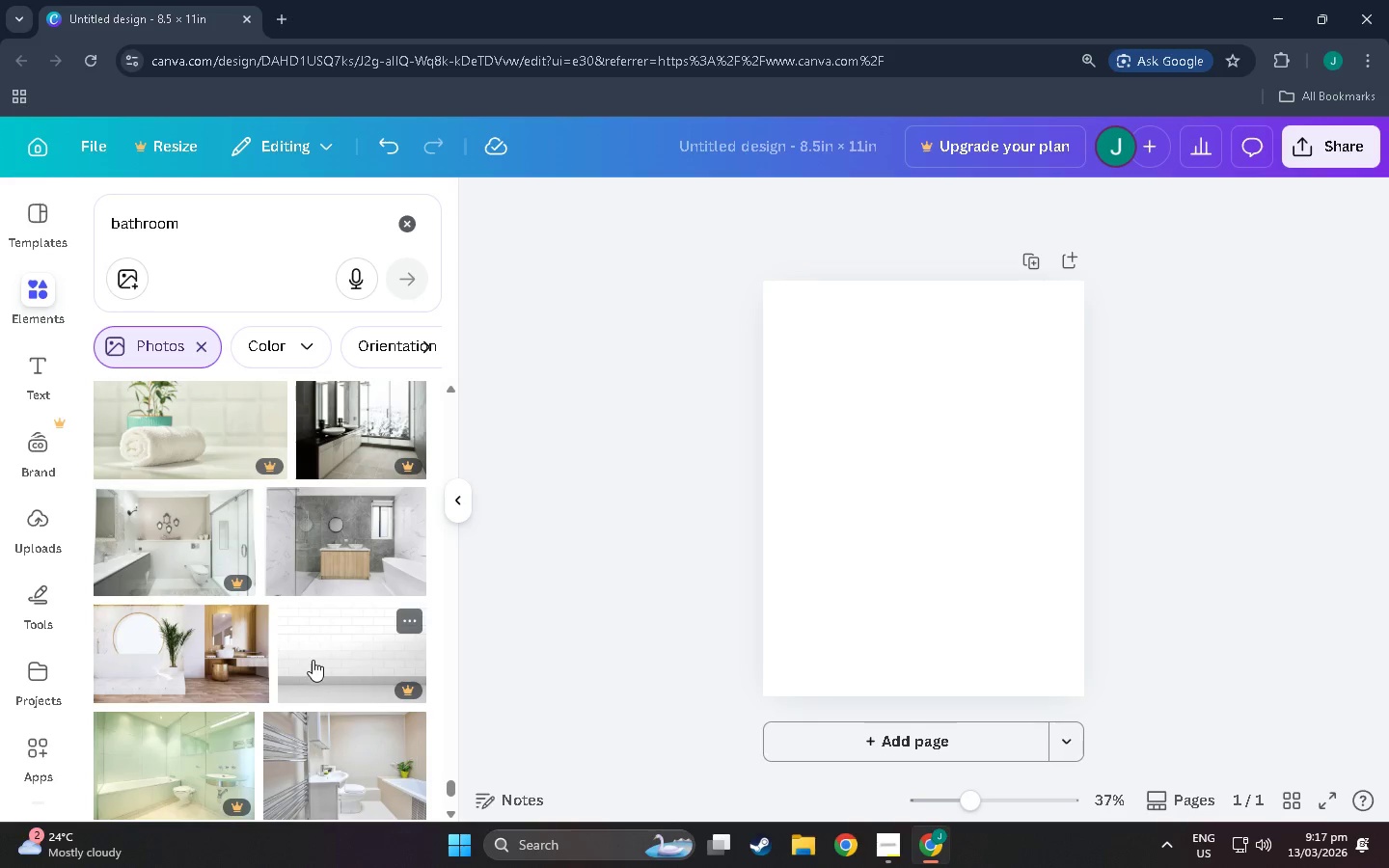 
mouse_move([131, 585])
 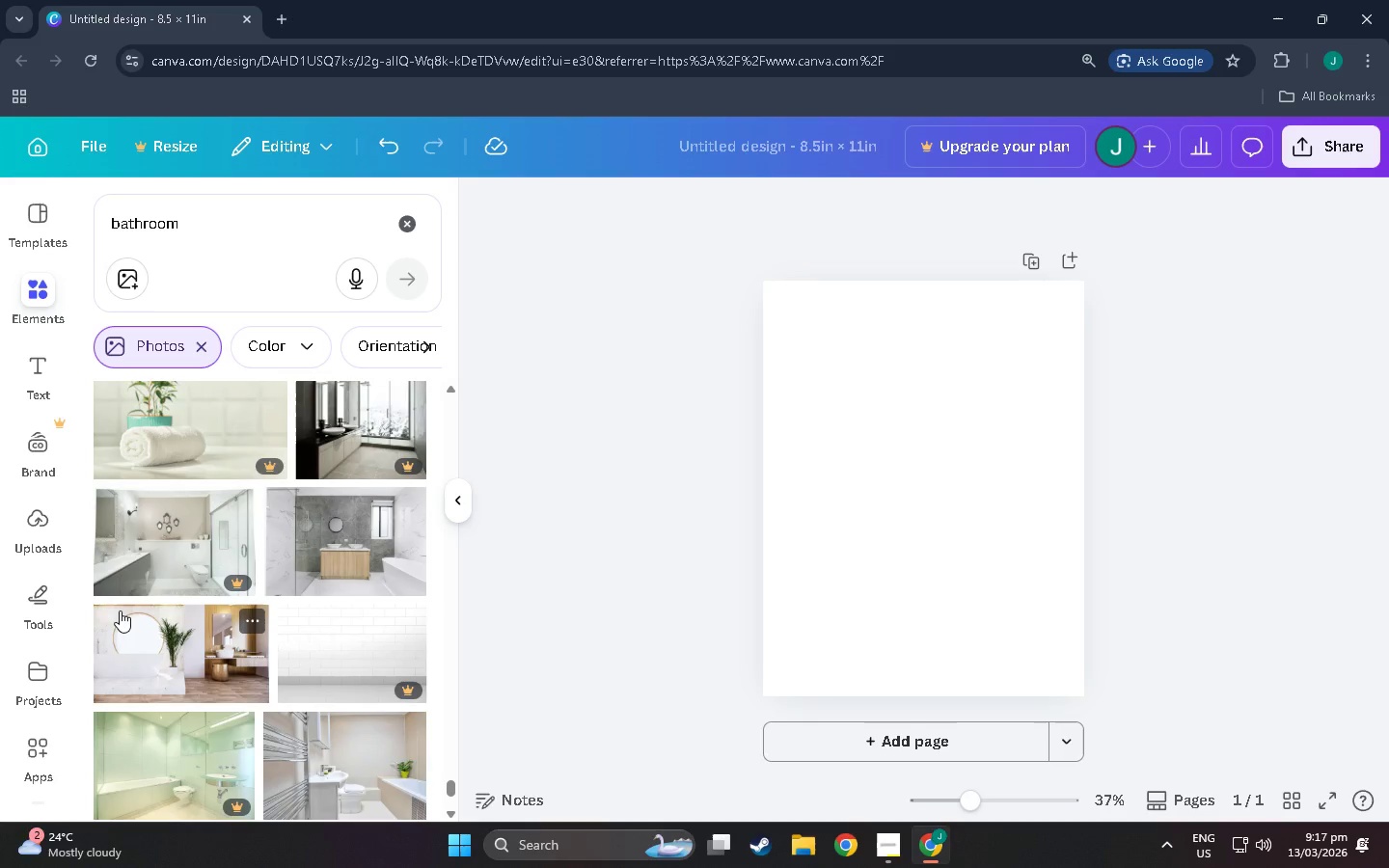 
scroll: coordinate [312, 693], scroll_direction: down, amount: 16.0
 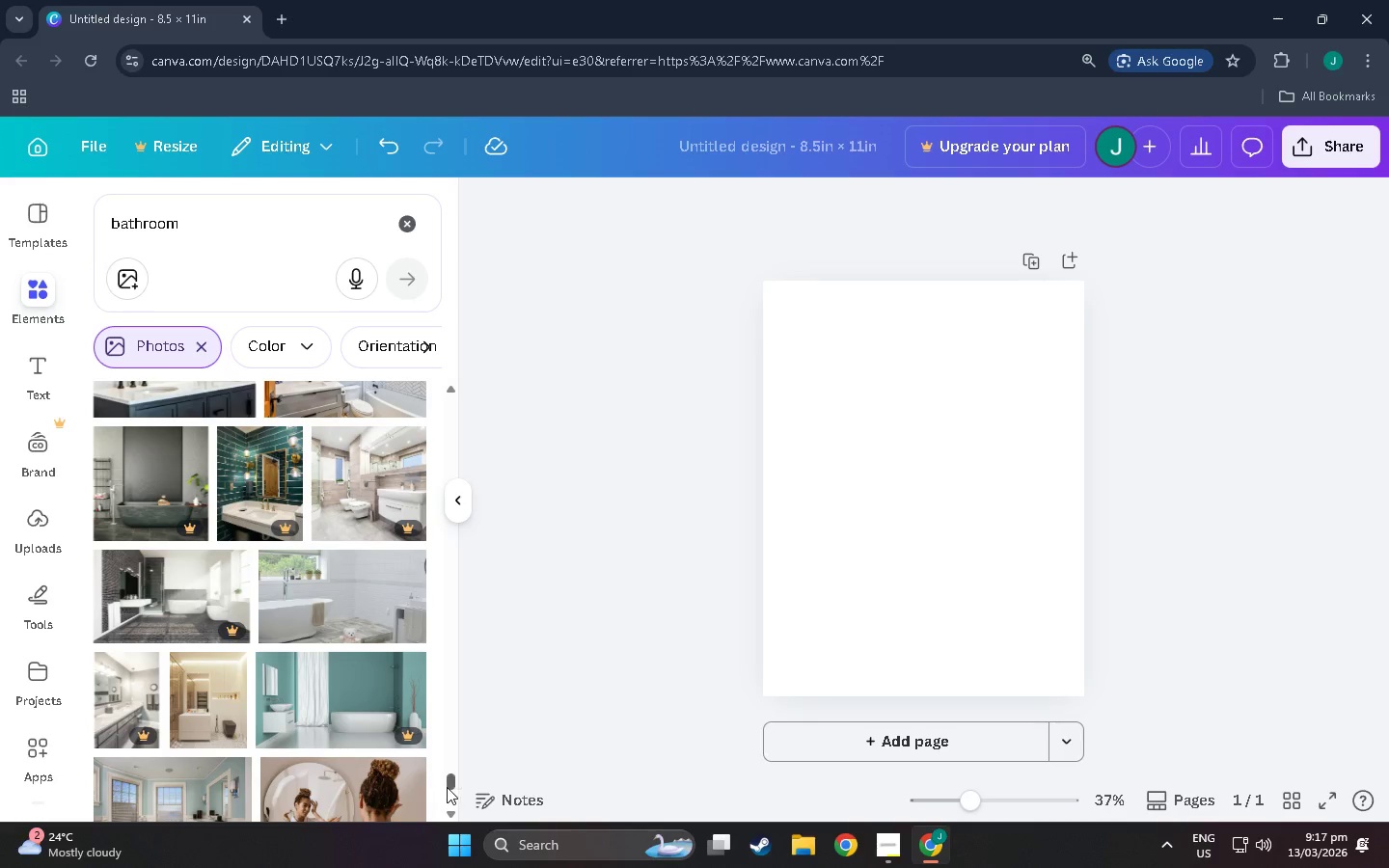 
left_click_drag(start_coordinate=[447, 787], to_coordinate=[477, 385])
 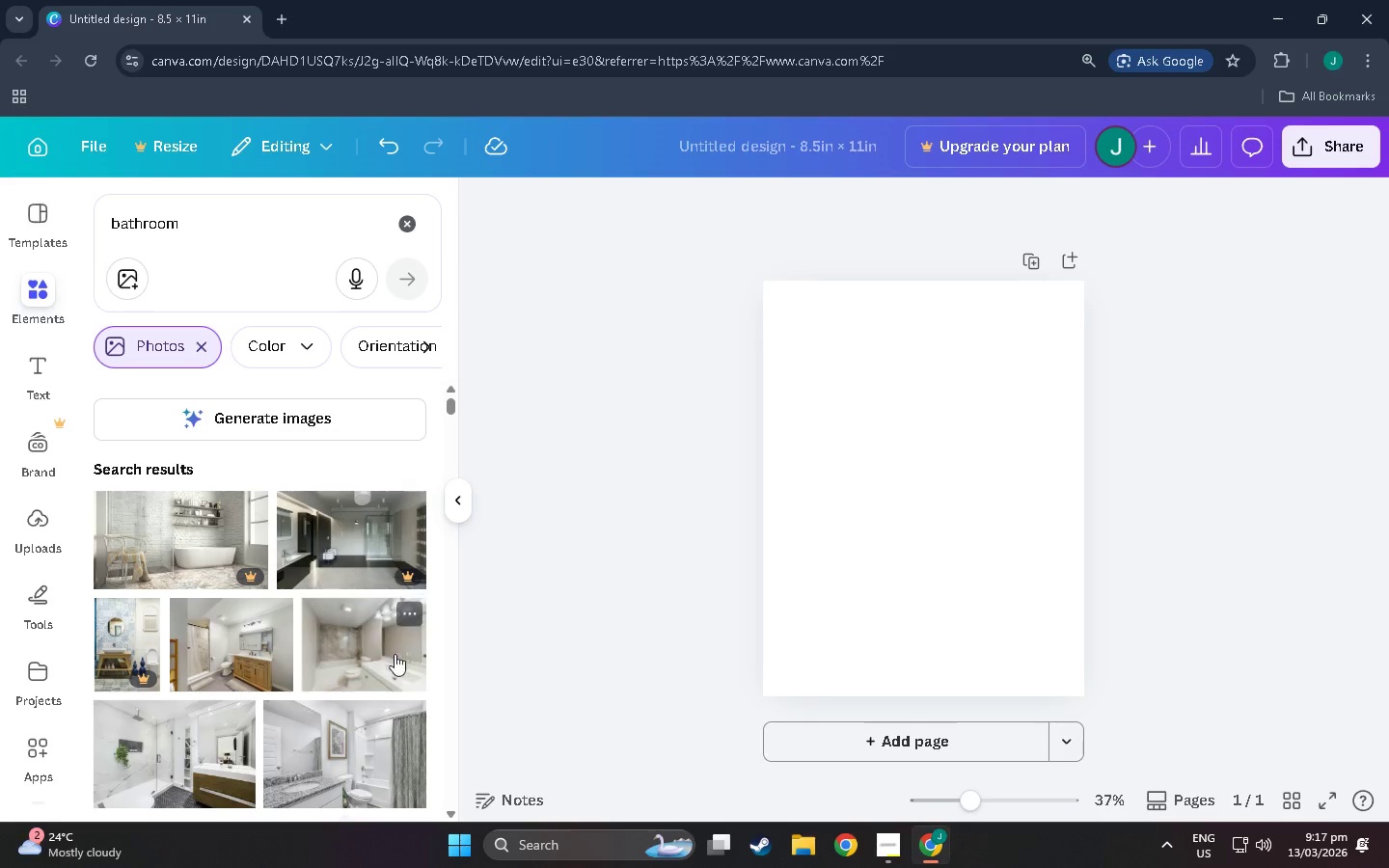 
scroll: coordinate [204, 624], scroll_direction: down, amount: 7.0
 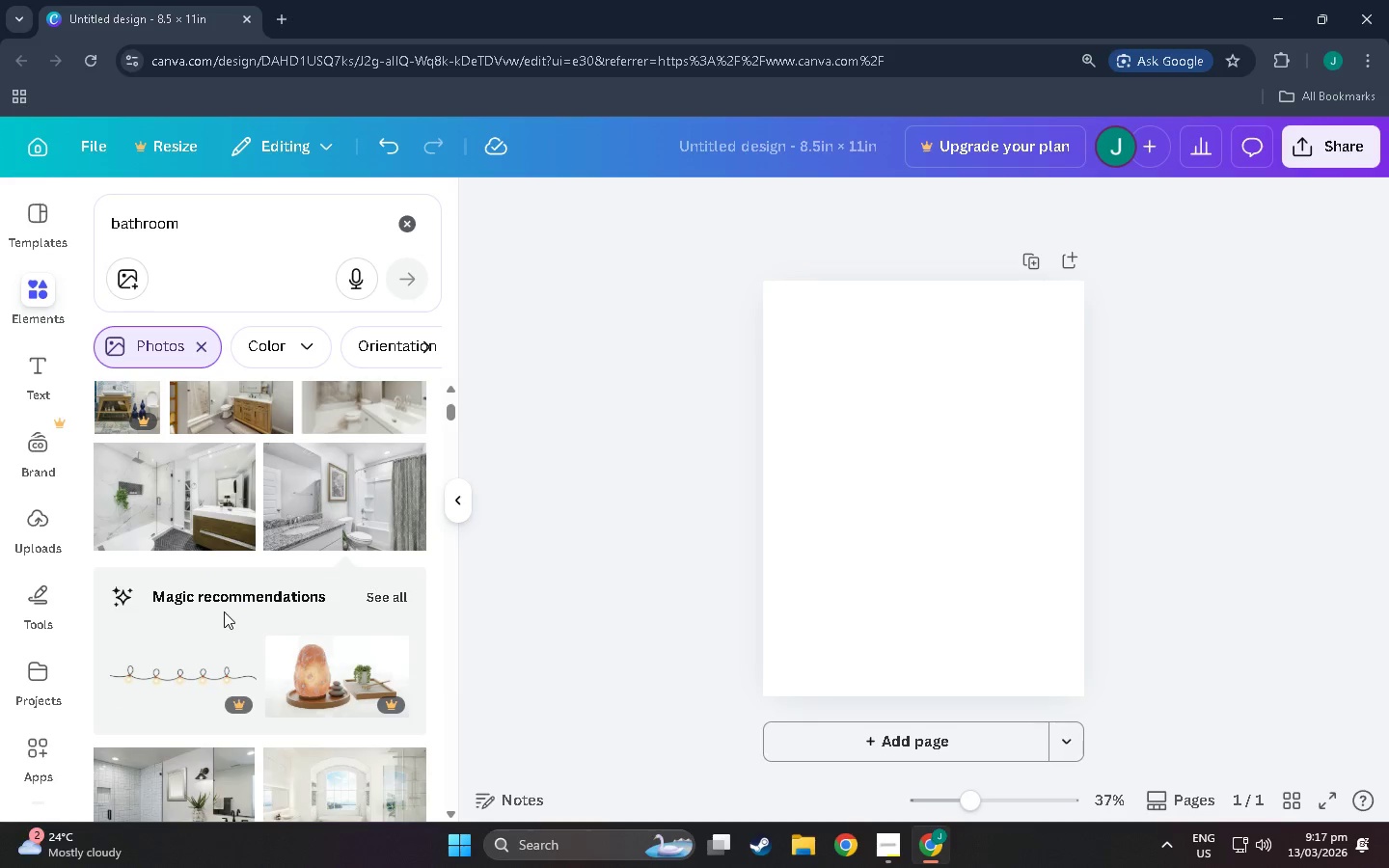 
wait(5.81)
 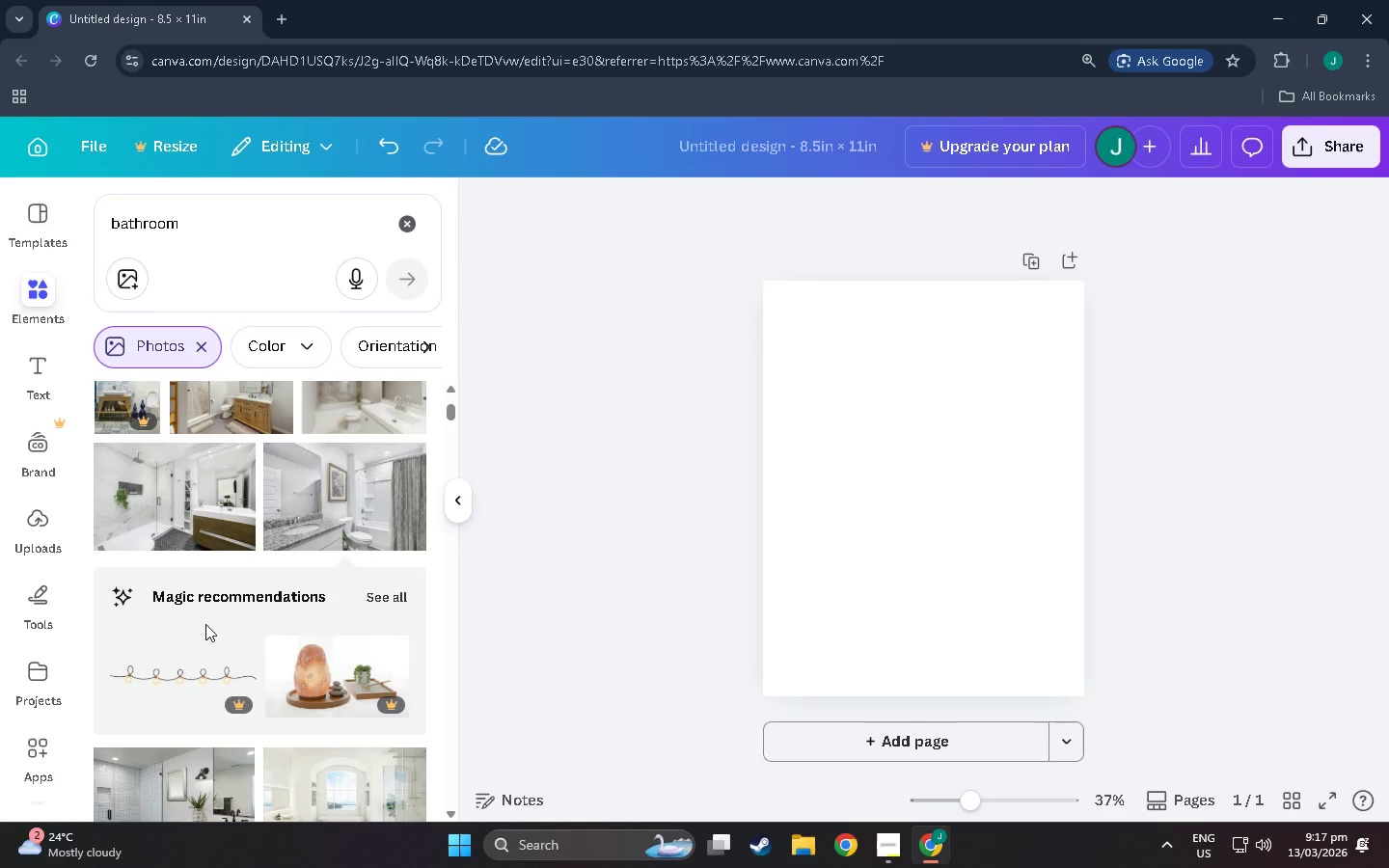 
scroll: coordinate [229, 609], scroll_direction: down, amount: 8.0
 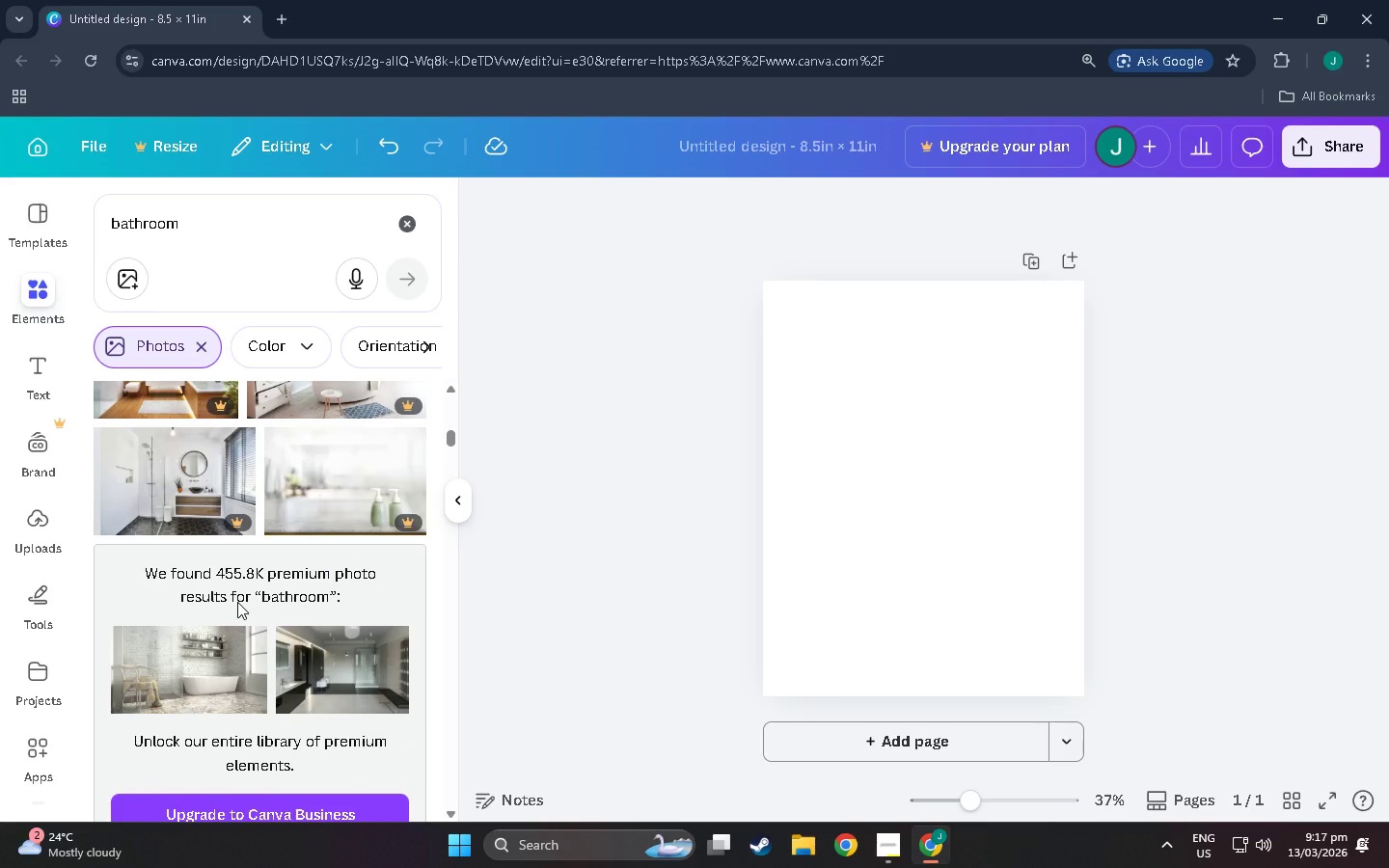 
scroll: coordinate [239, 598], scroll_direction: down, amount: 5.0
 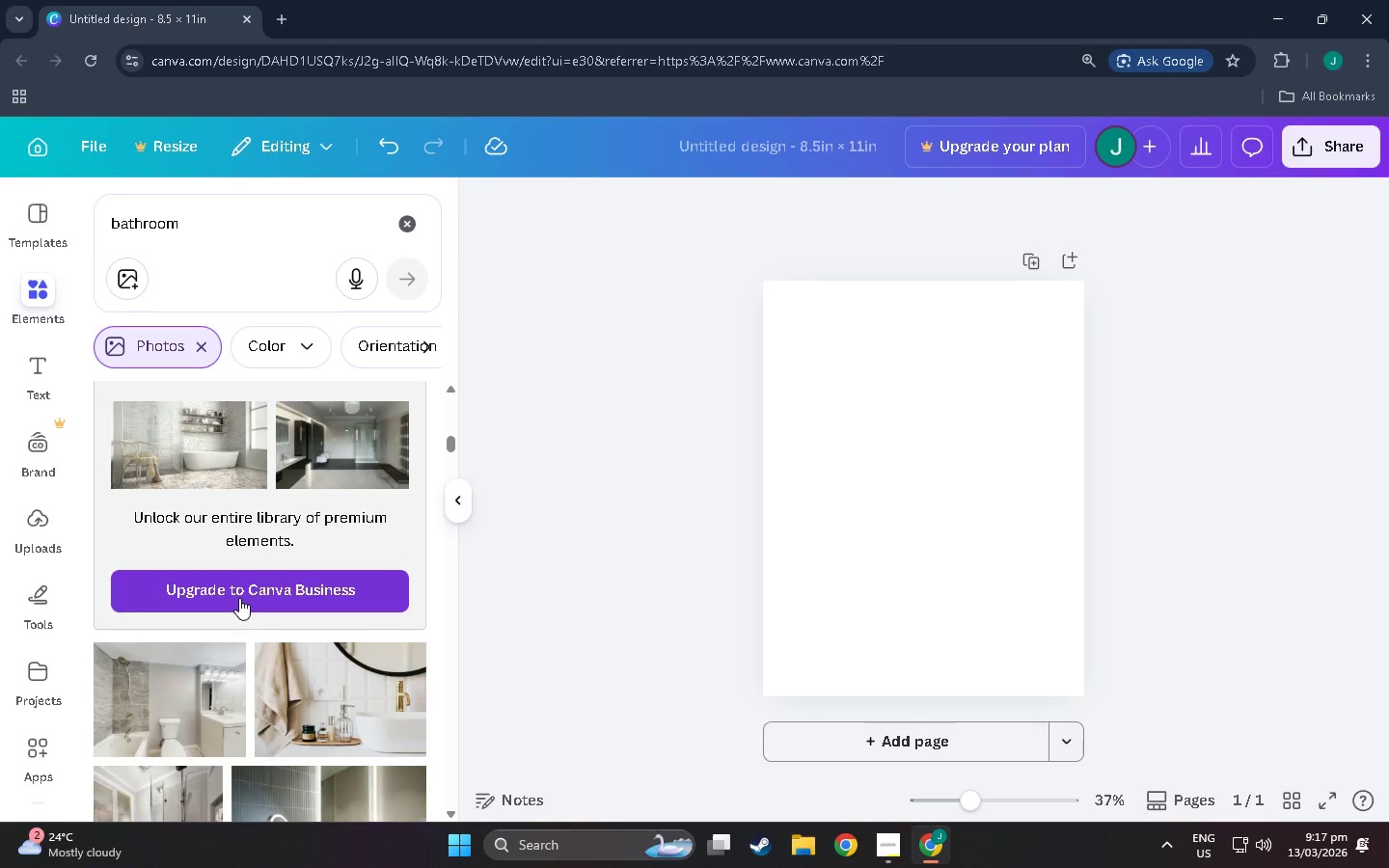 
scroll: coordinate [259, 617], scroll_direction: down, amount: 5.0
 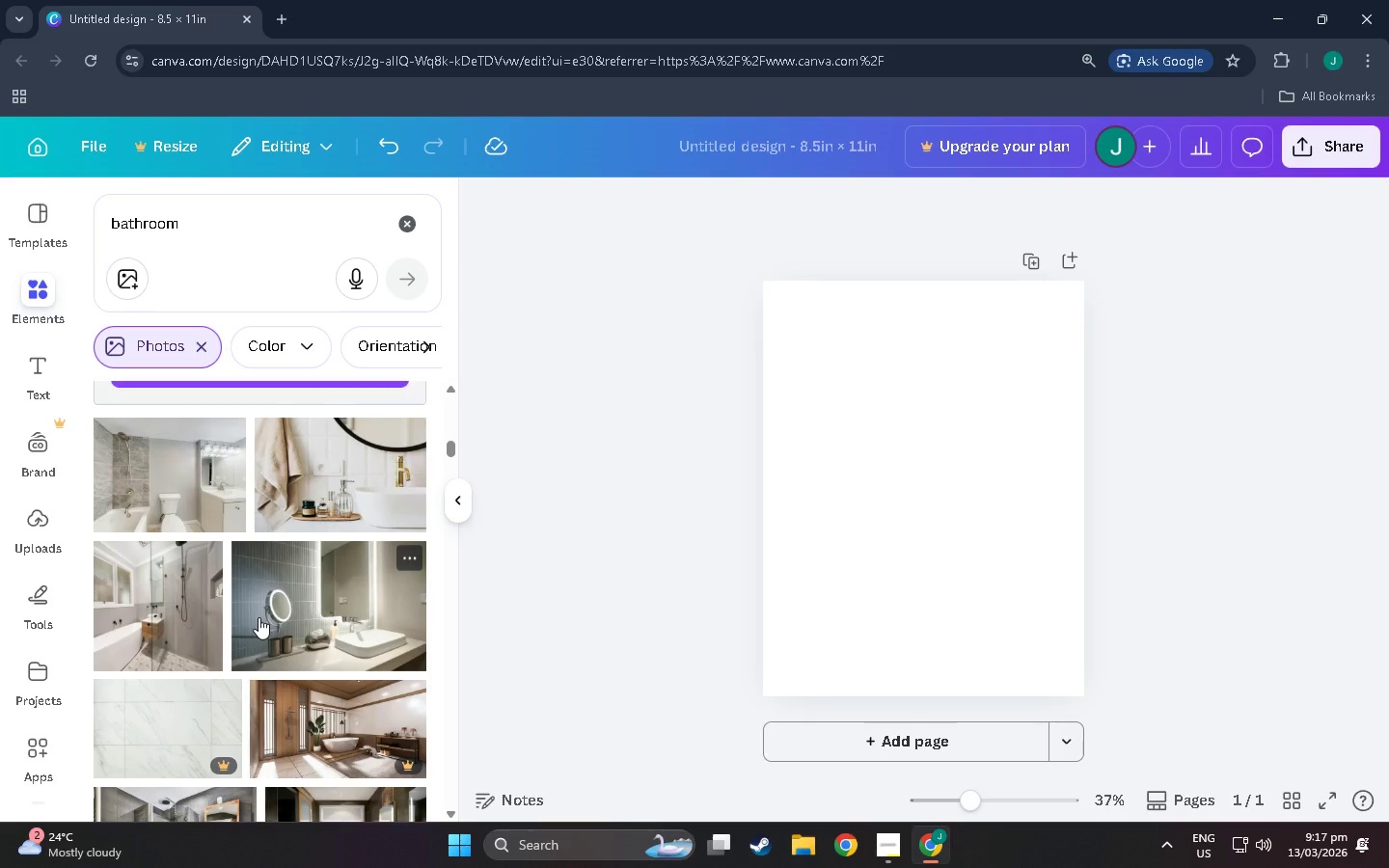 
scroll: coordinate [286, 614], scroll_direction: down, amount: 11.0
 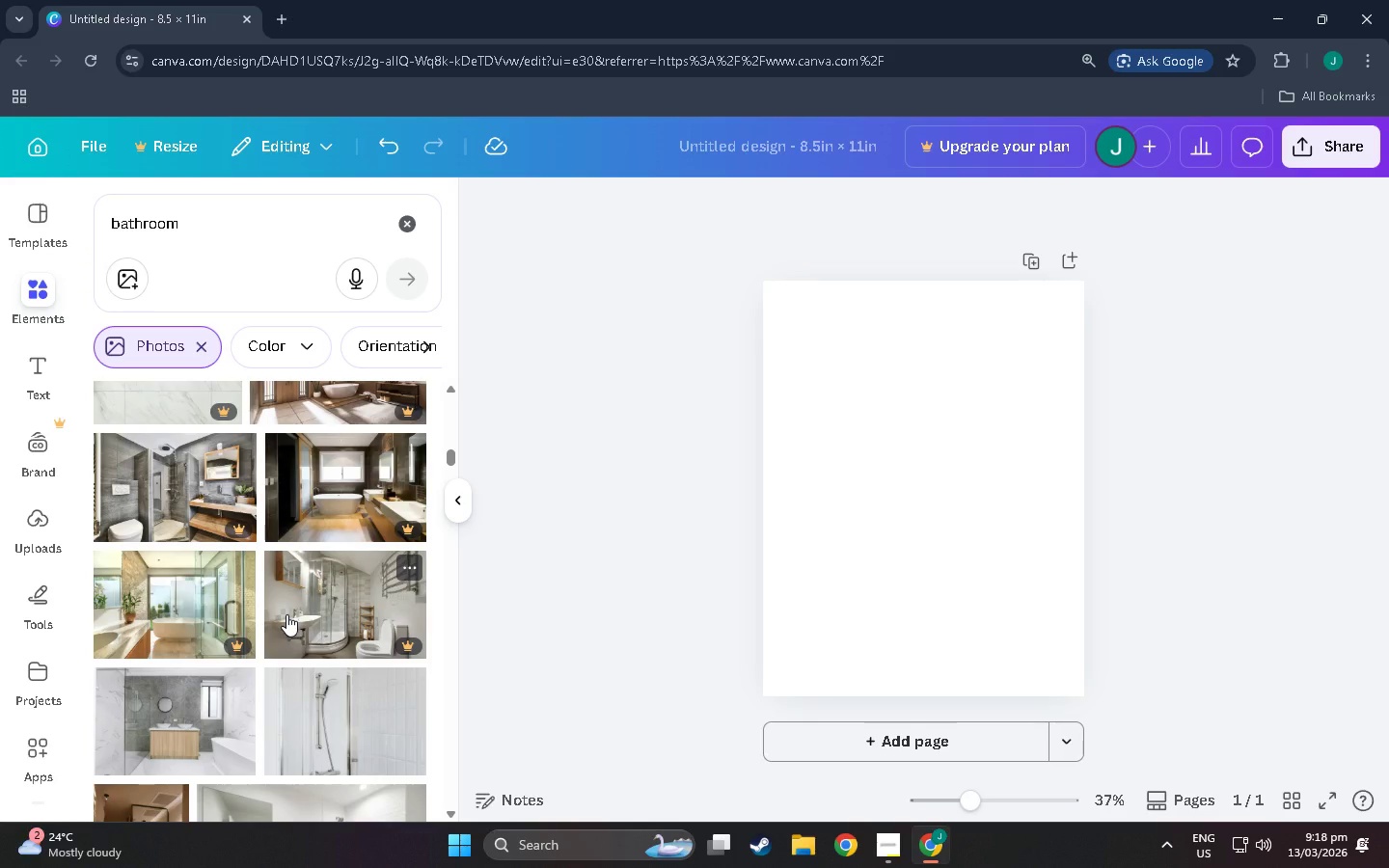 
scroll: coordinate [292, 610], scroll_direction: down, amount: 7.0
 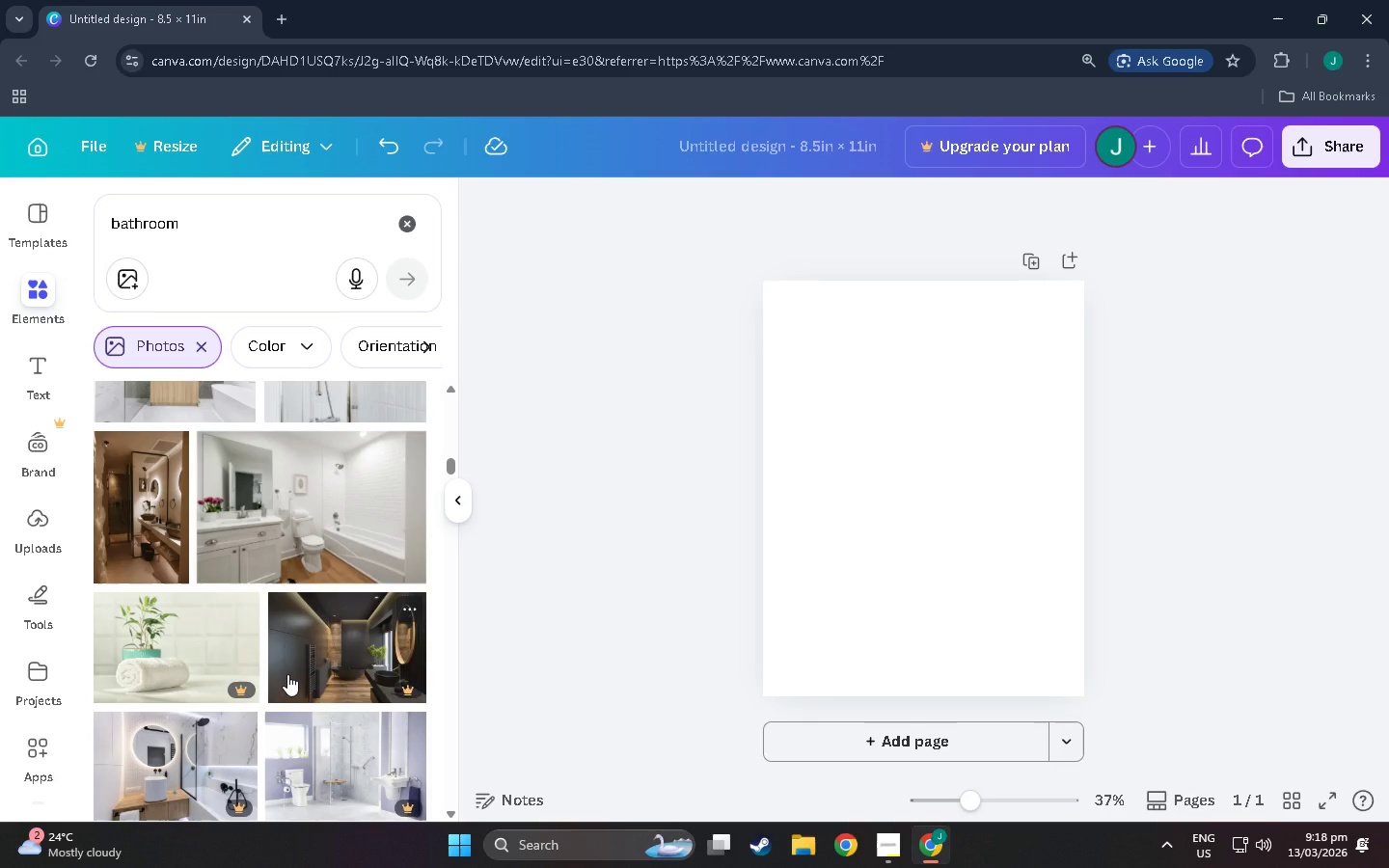 
scroll: coordinate [322, 659], scroll_direction: down, amount: 7.0
 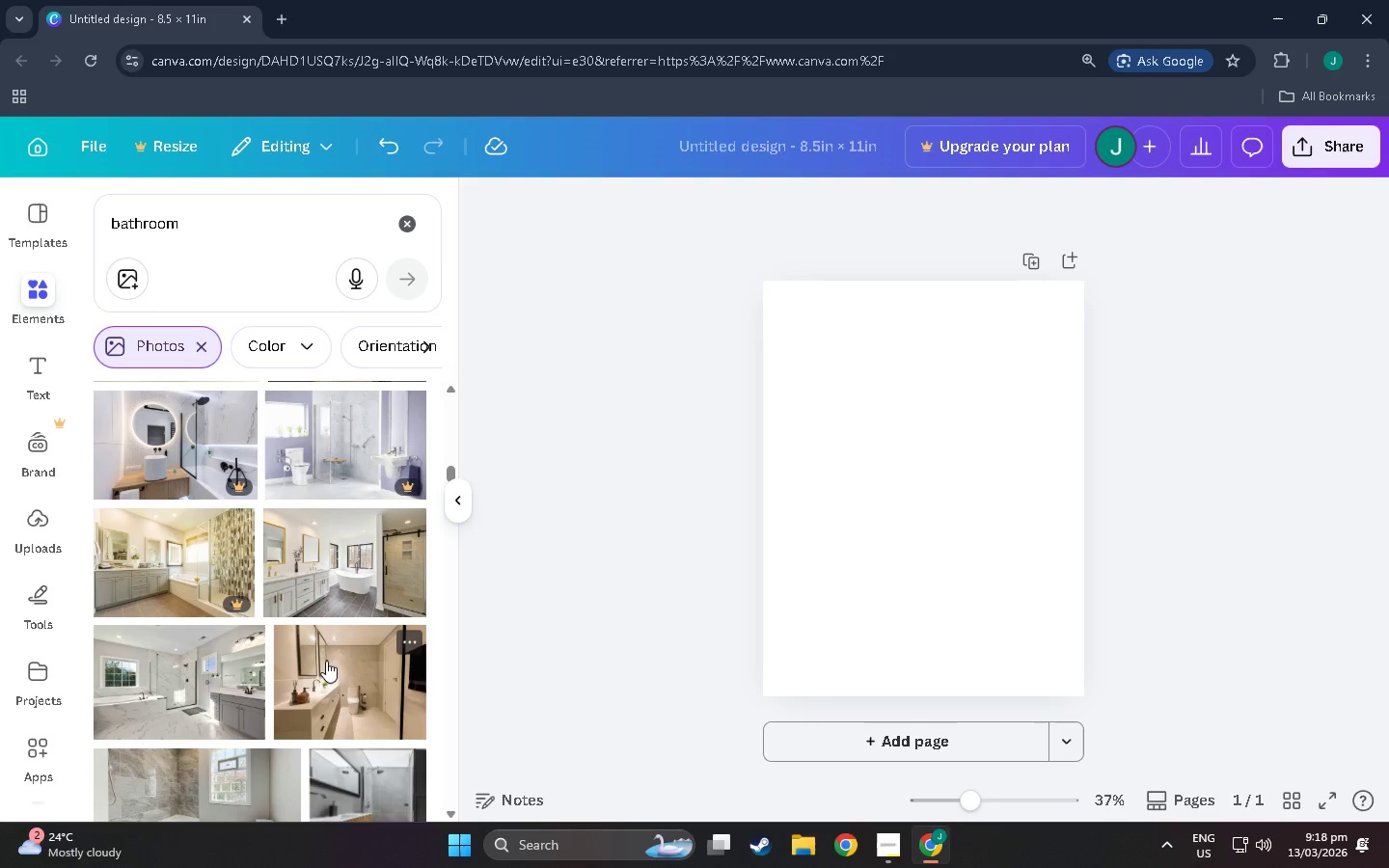 
scroll: coordinate [332, 666], scroll_direction: down, amount: 5.0
 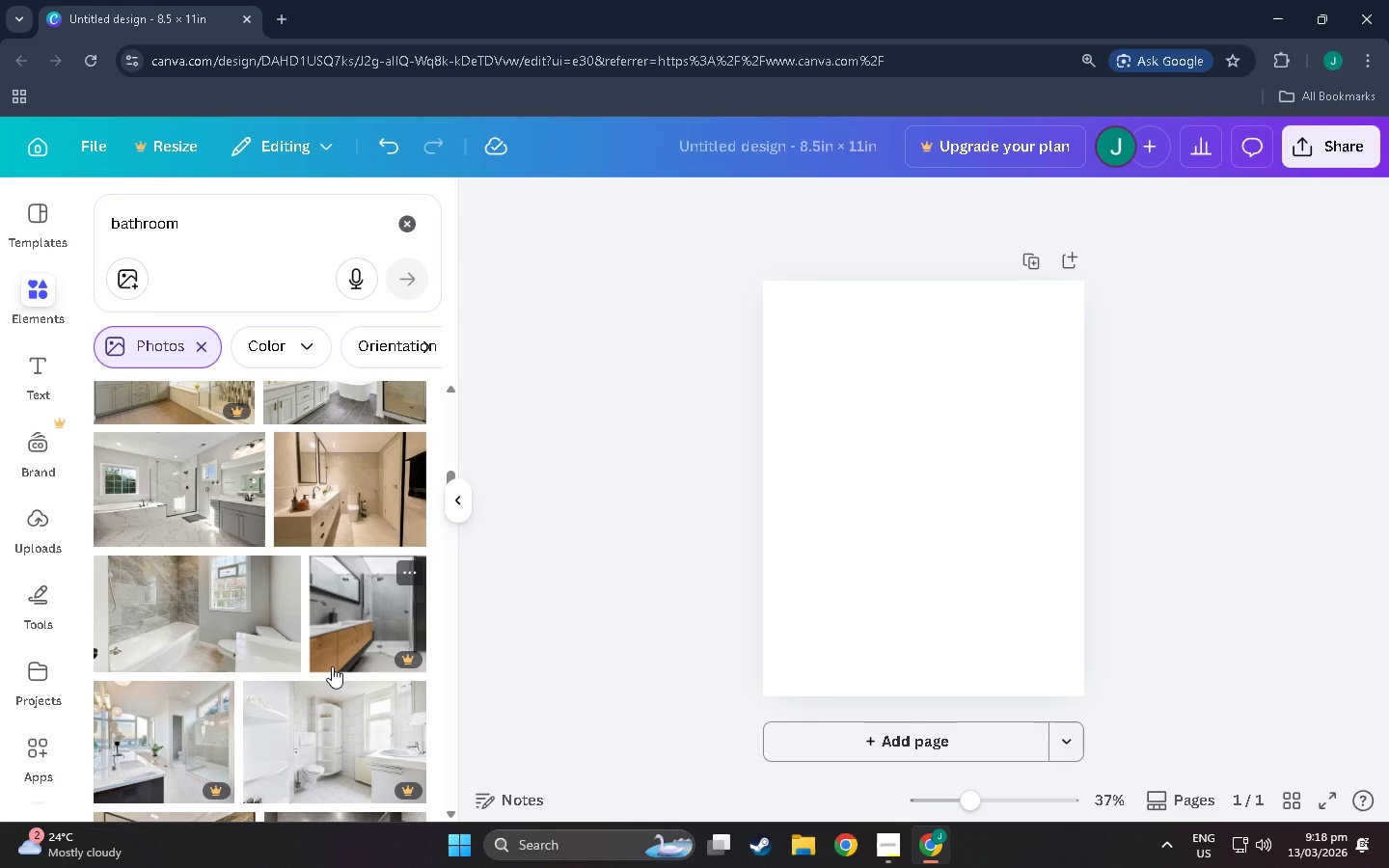 
scroll: coordinate [356, 674], scroll_direction: down, amount: 4.0
 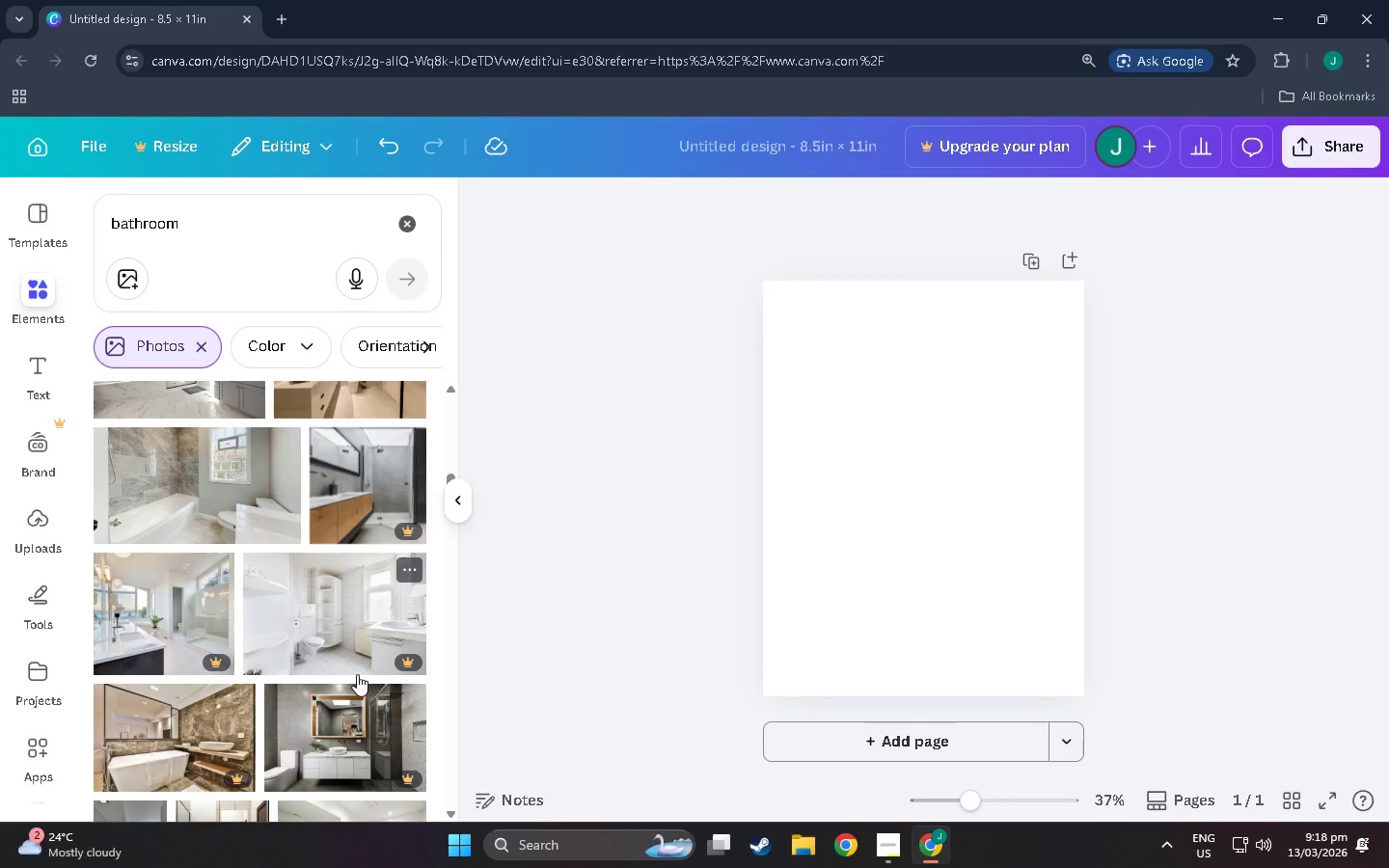 
wait(5.64)
 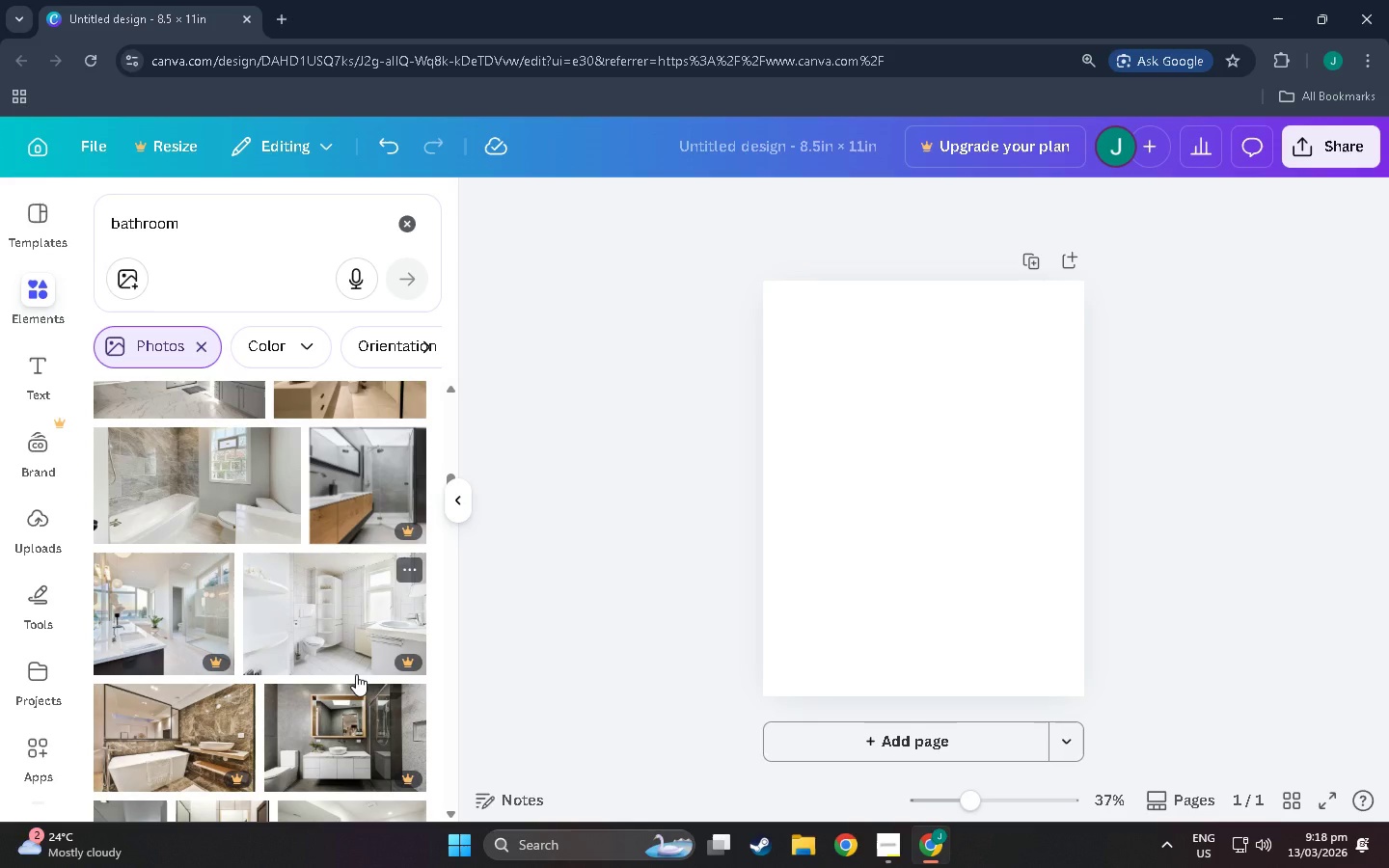 
scroll: coordinate [360, 676], scroll_direction: down, amount: 6.0
 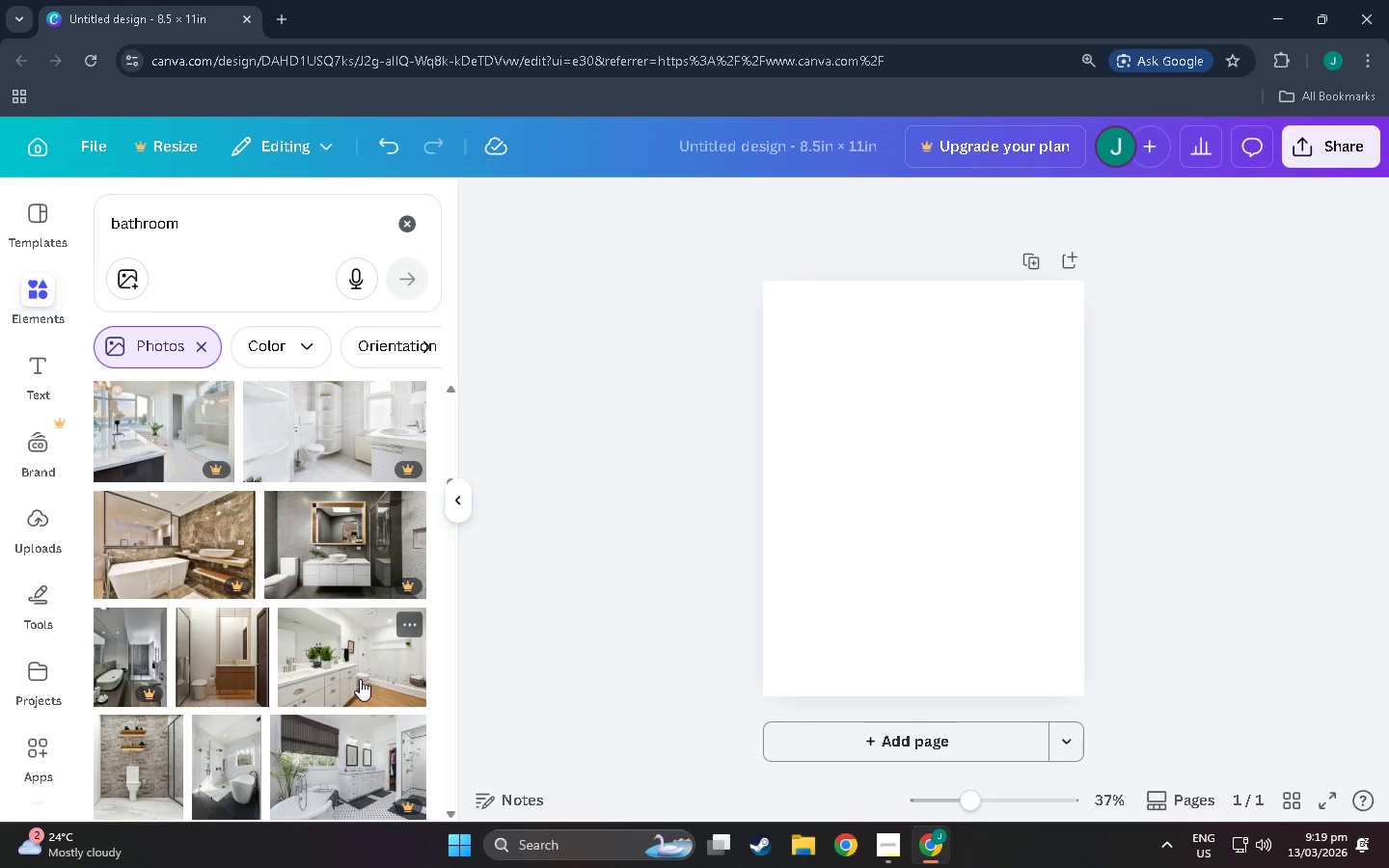 
scroll: coordinate [379, 710], scroll_direction: down, amount: 5.0
 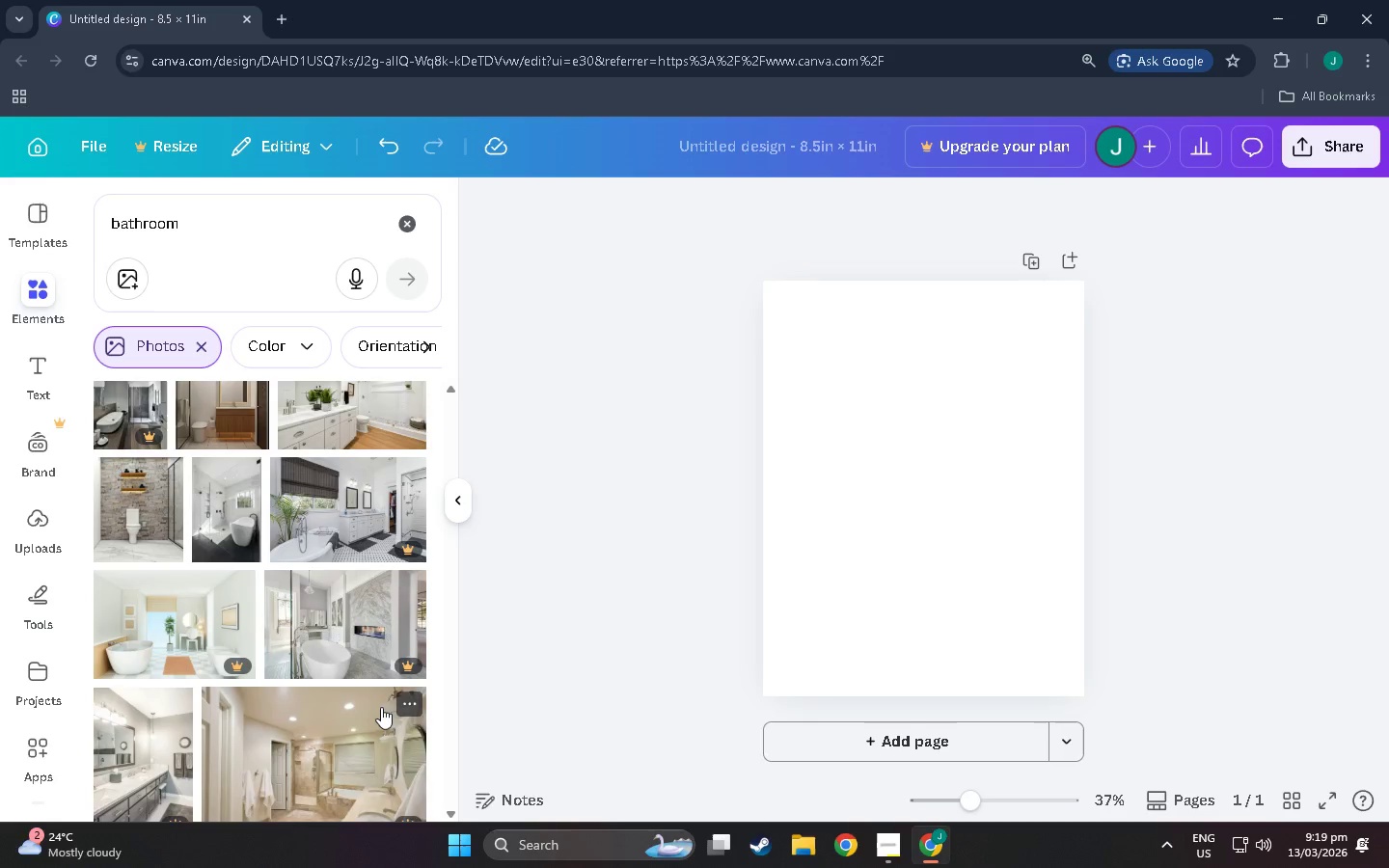 
scroll: coordinate [388, 695], scroll_direction: down, amount: 5.0
 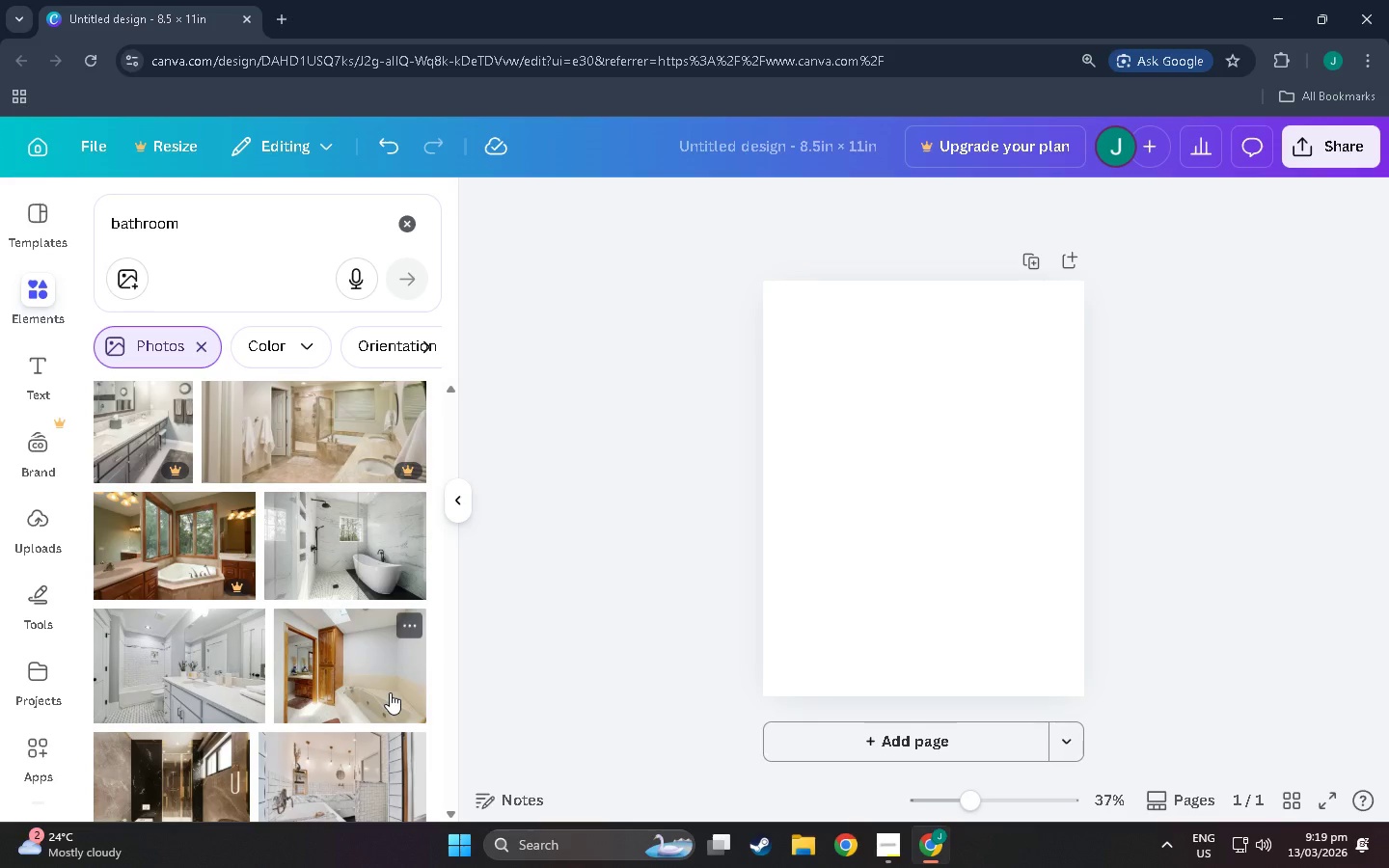 
scroll: coordinate [393, 689], scroll_direction: down, amount: 7.0
 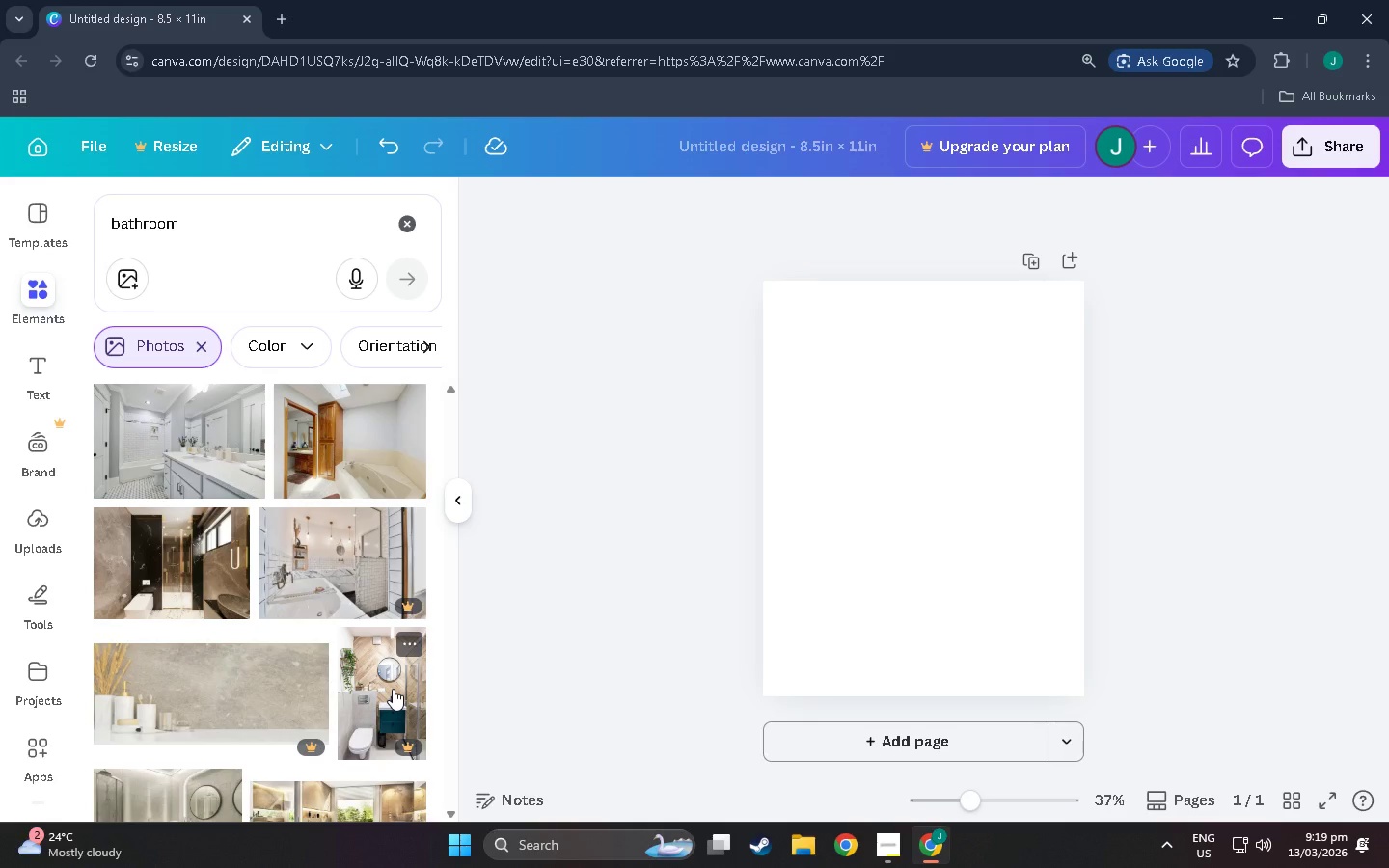 
scroll: coordinate [408, 627], scroll_direction: down, amount: 25.0
 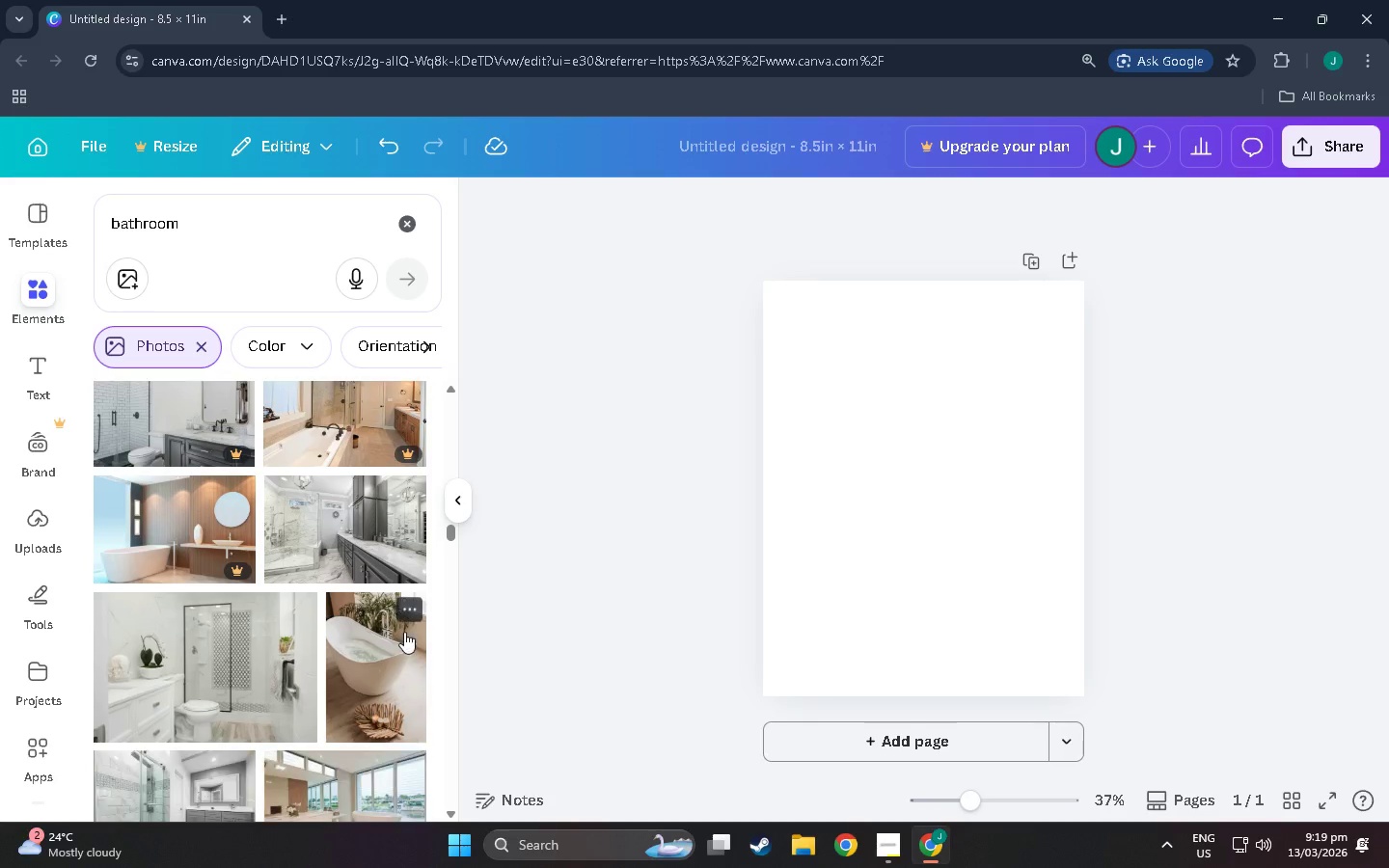 
scroll: coordinate [356, 528], scroll_direction: down, amount: 9.0
 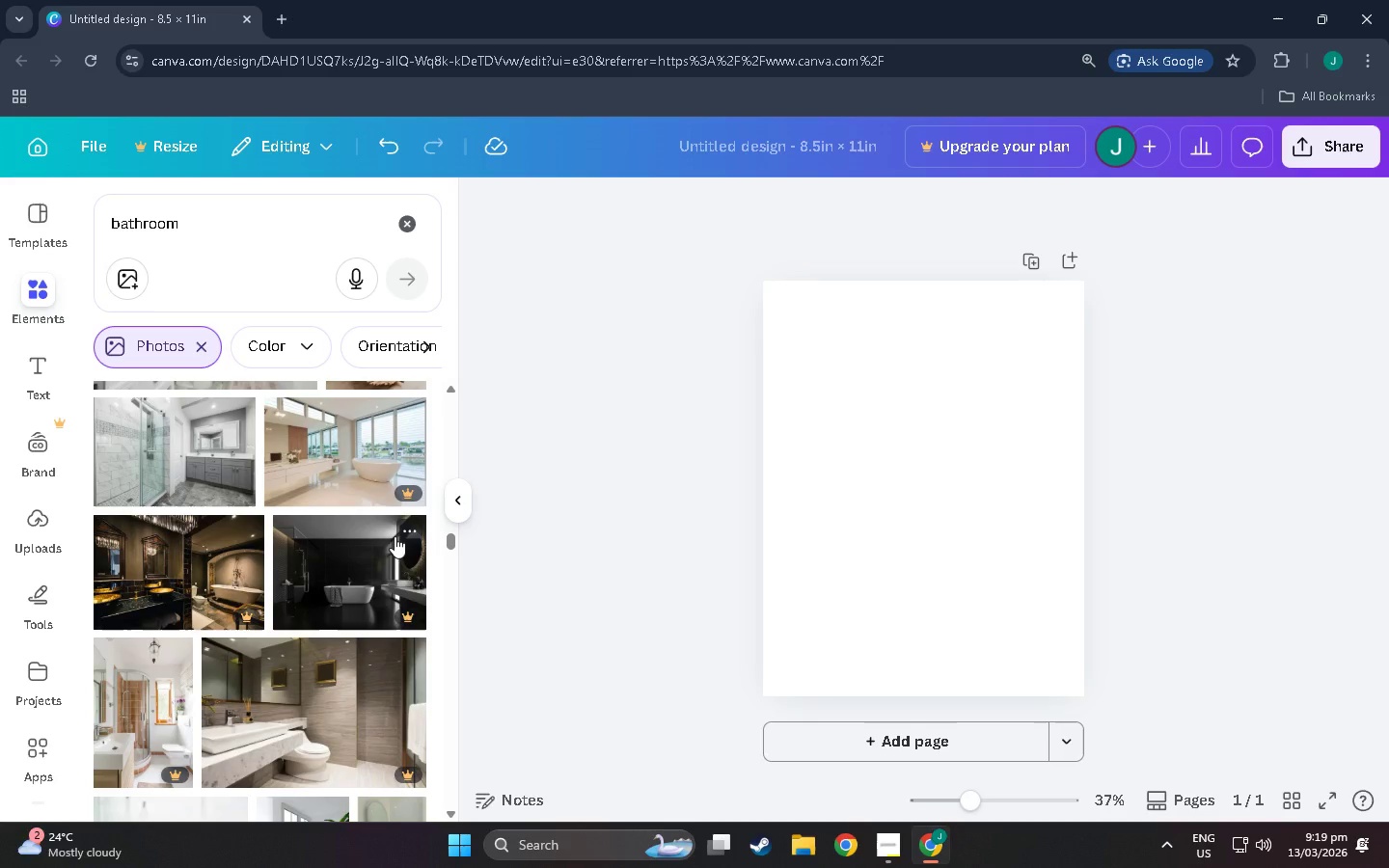 
scroll: coordinate [368, 704], scroll_direction: down, amount: 17.0
 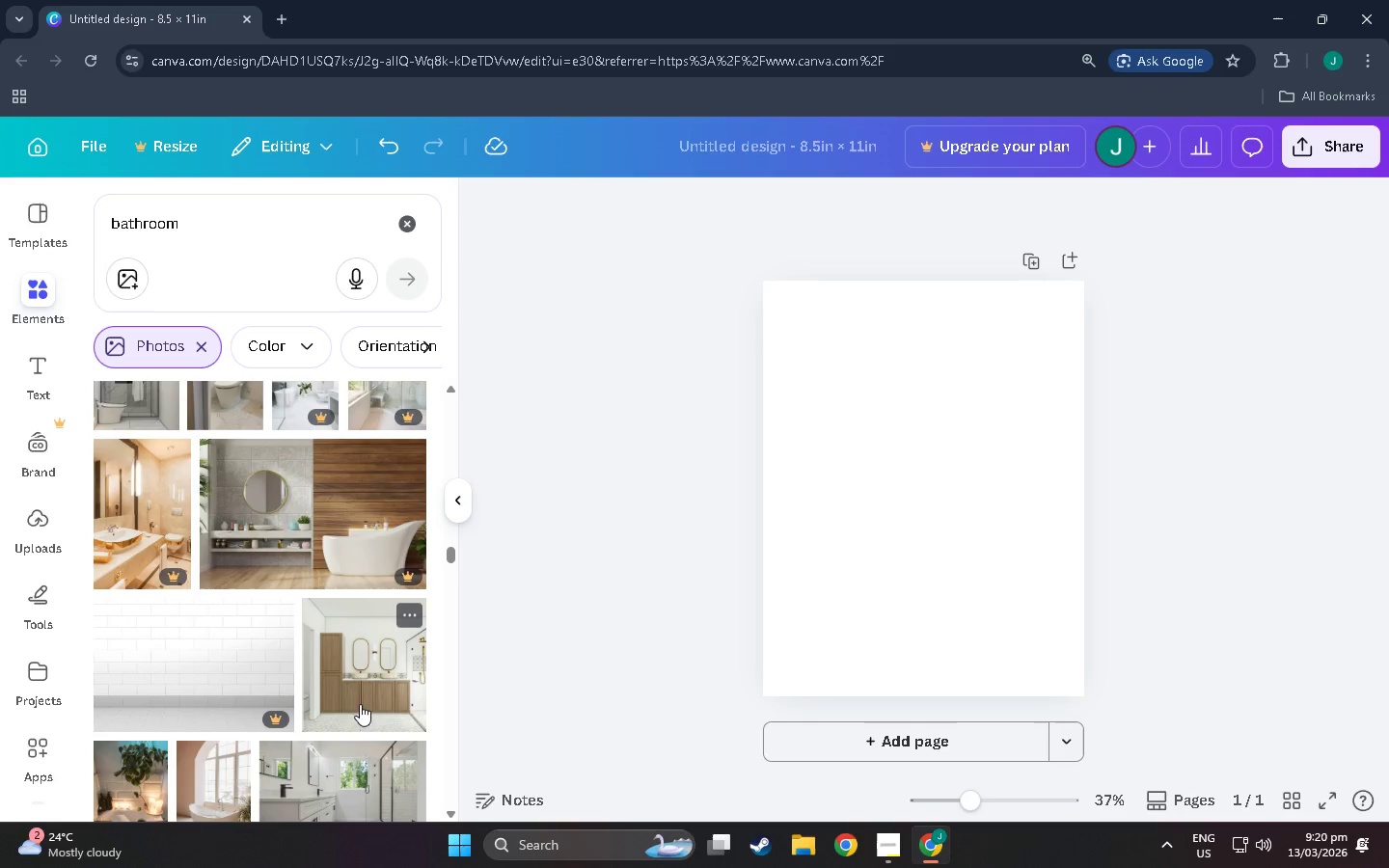 
scroll: coordinate [239, 620], scroll_direction: down, amount: 25.0
 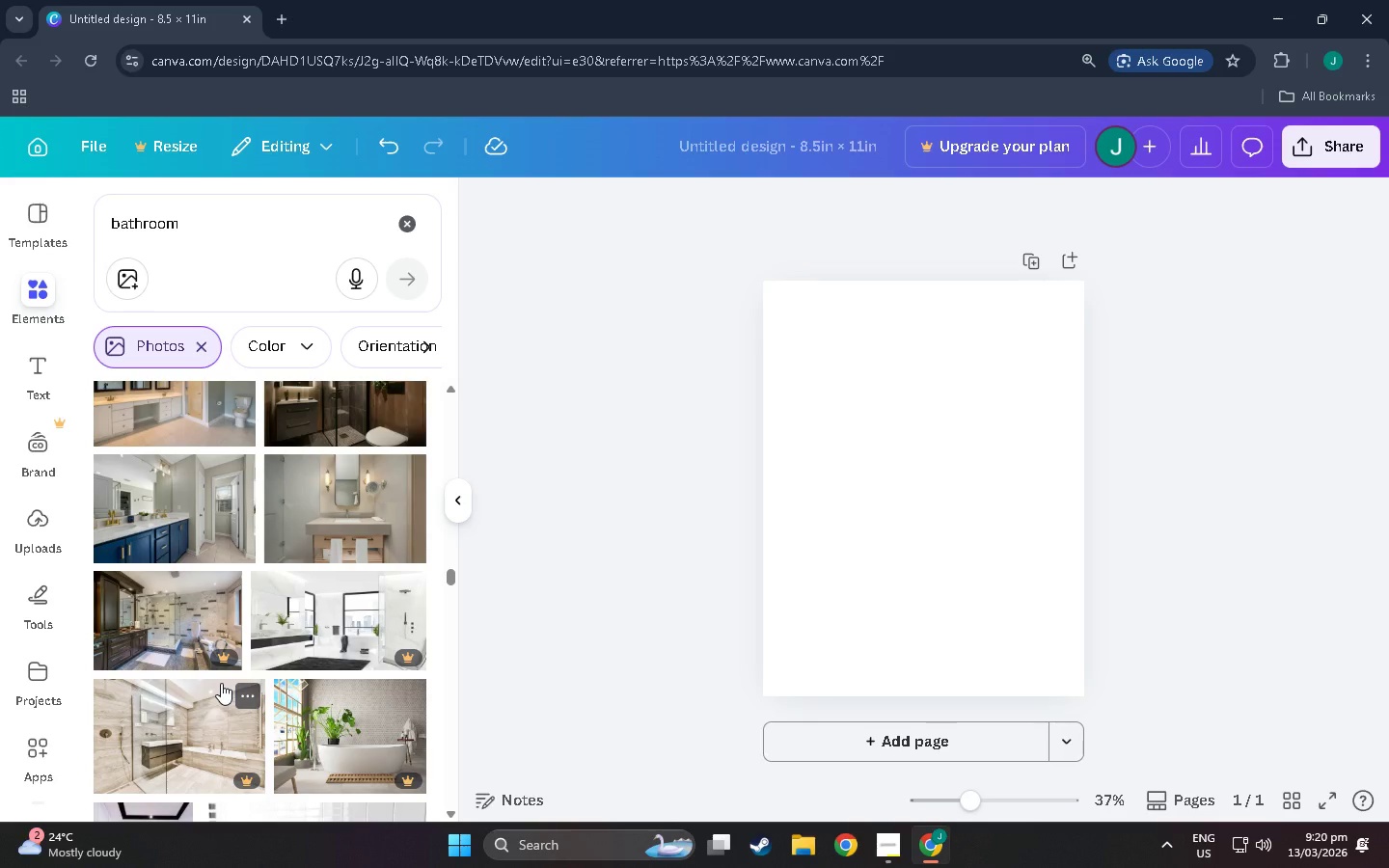 
scroll: coordinate [4, 858], scroll_direction: down, amount: 9.0
 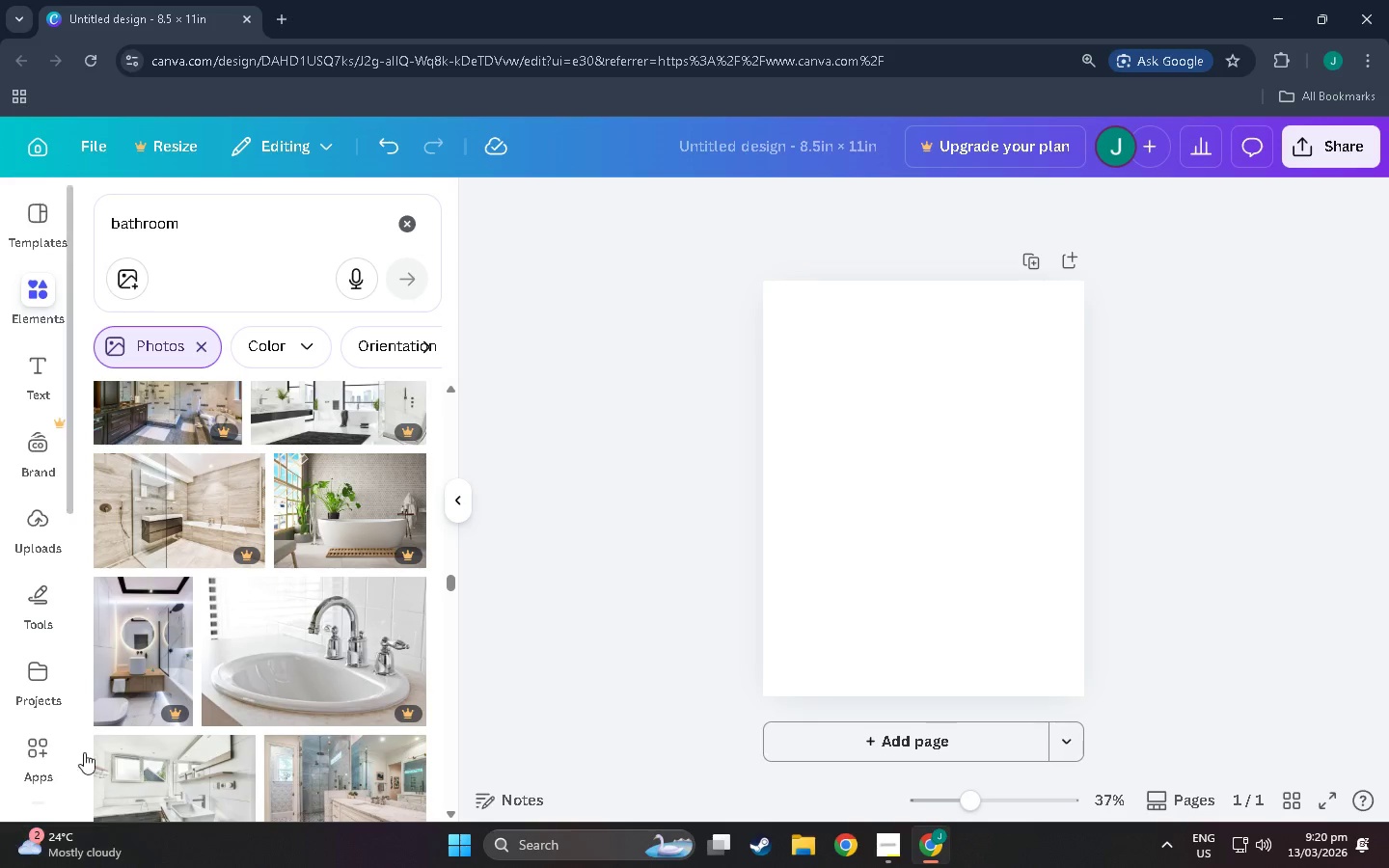 
scroll: coordinate [258, 643], scroll_direction: down, amount: 21.0
 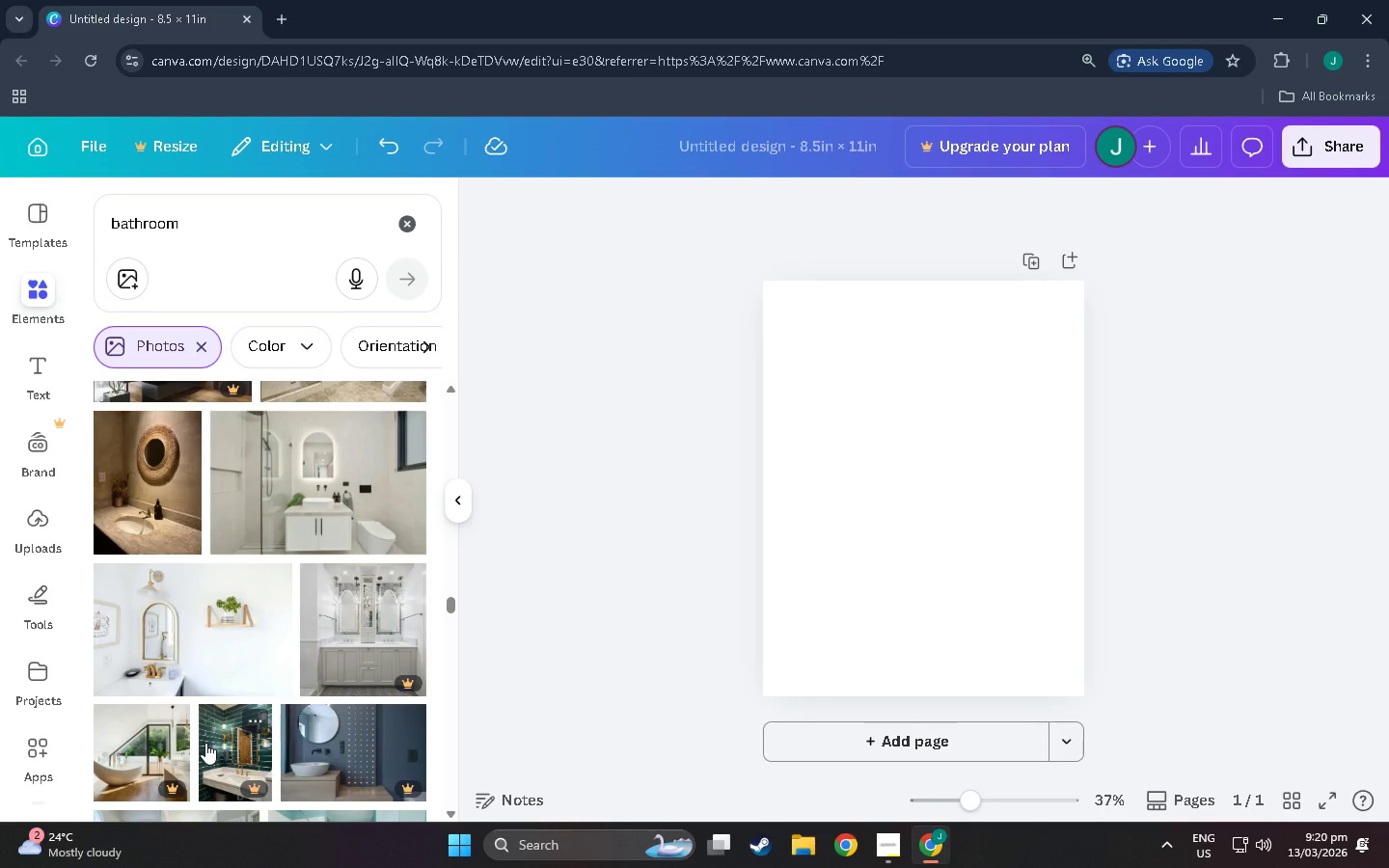 
wait(8.71)
 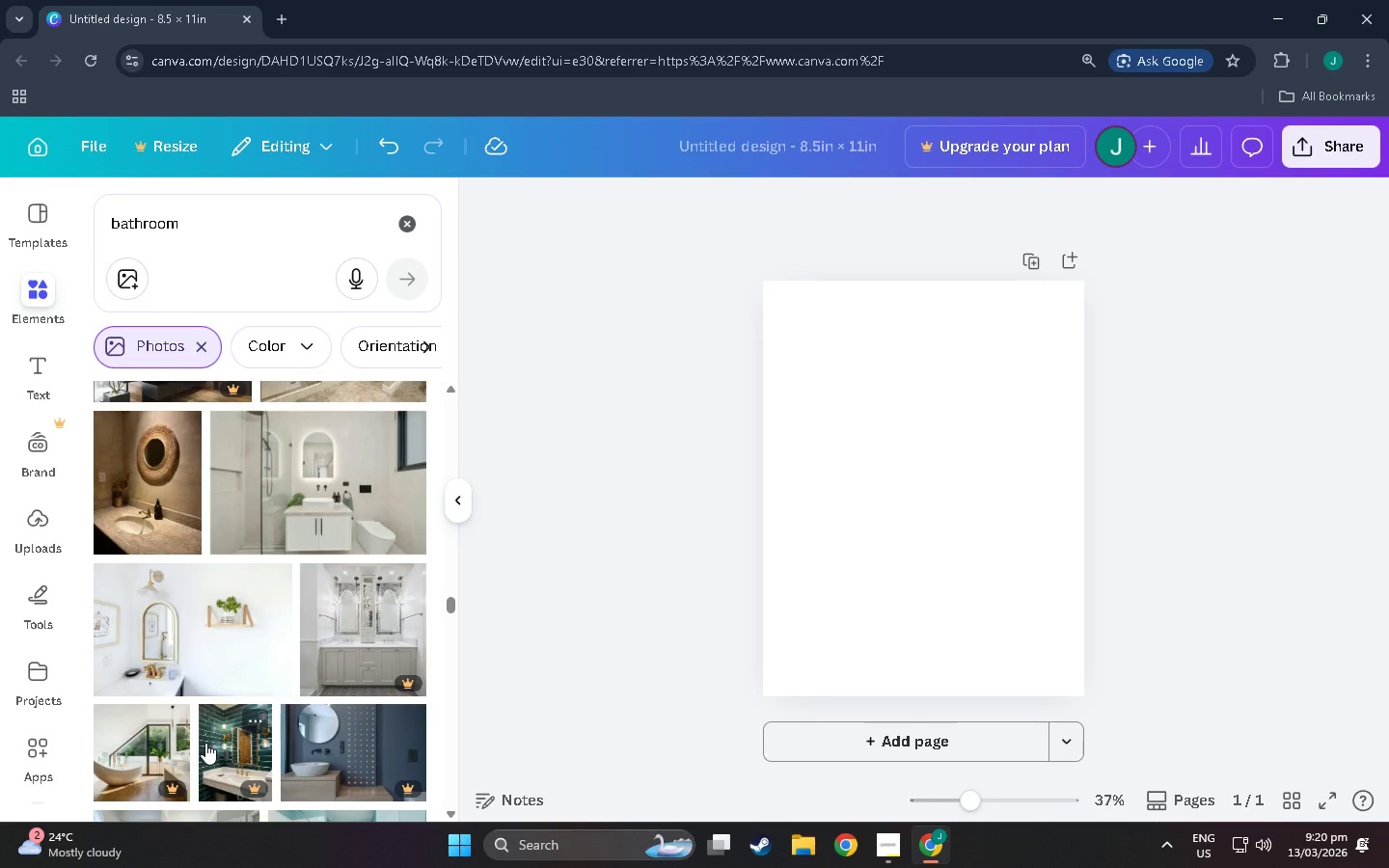 
scroll: coordinate [209, 728], scroll_direction: down, amount: 9.0
 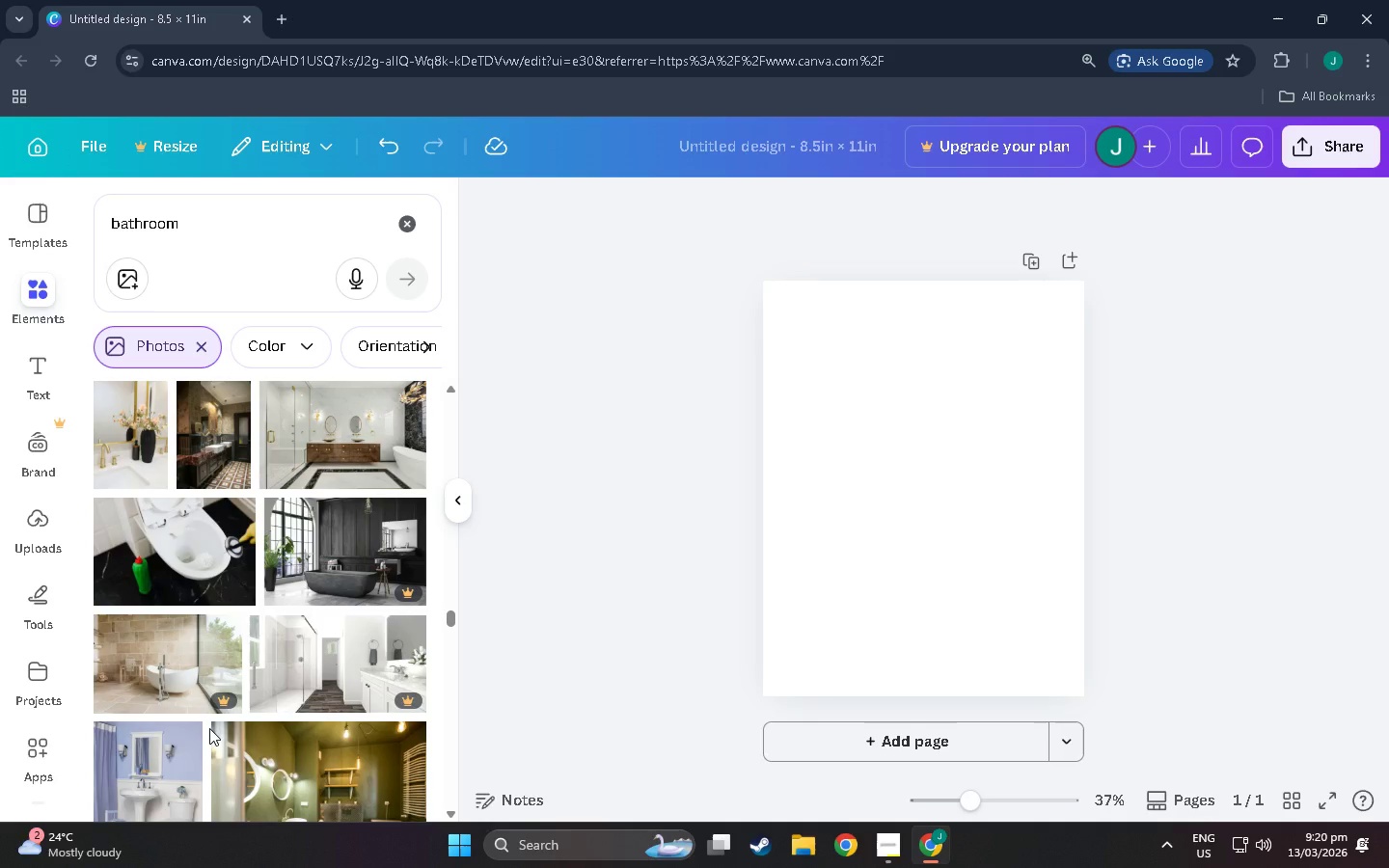 
scroll: coordinate [210, 738], scroll_direction: down, amount: 5.0
 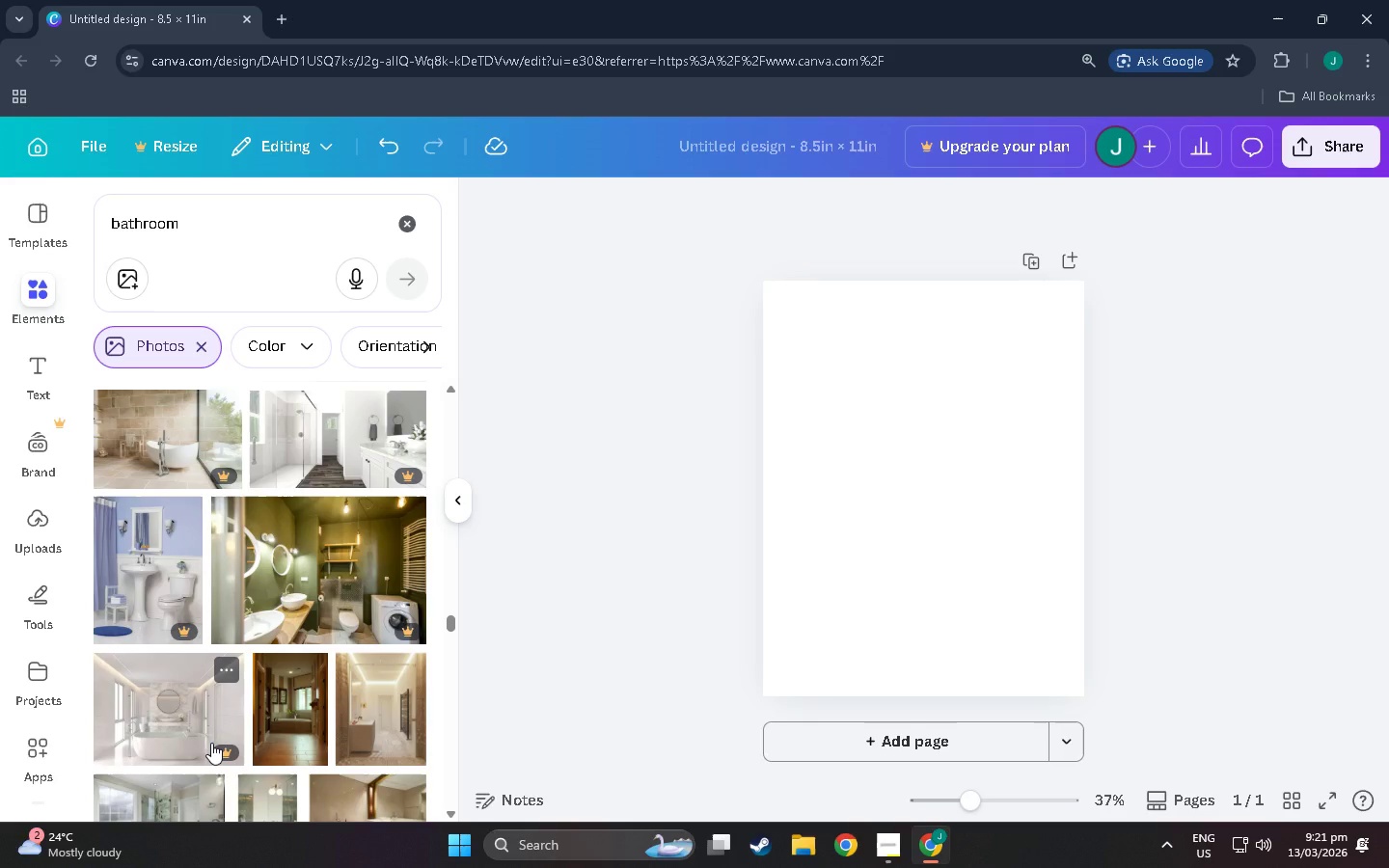 
wait(14.56)
 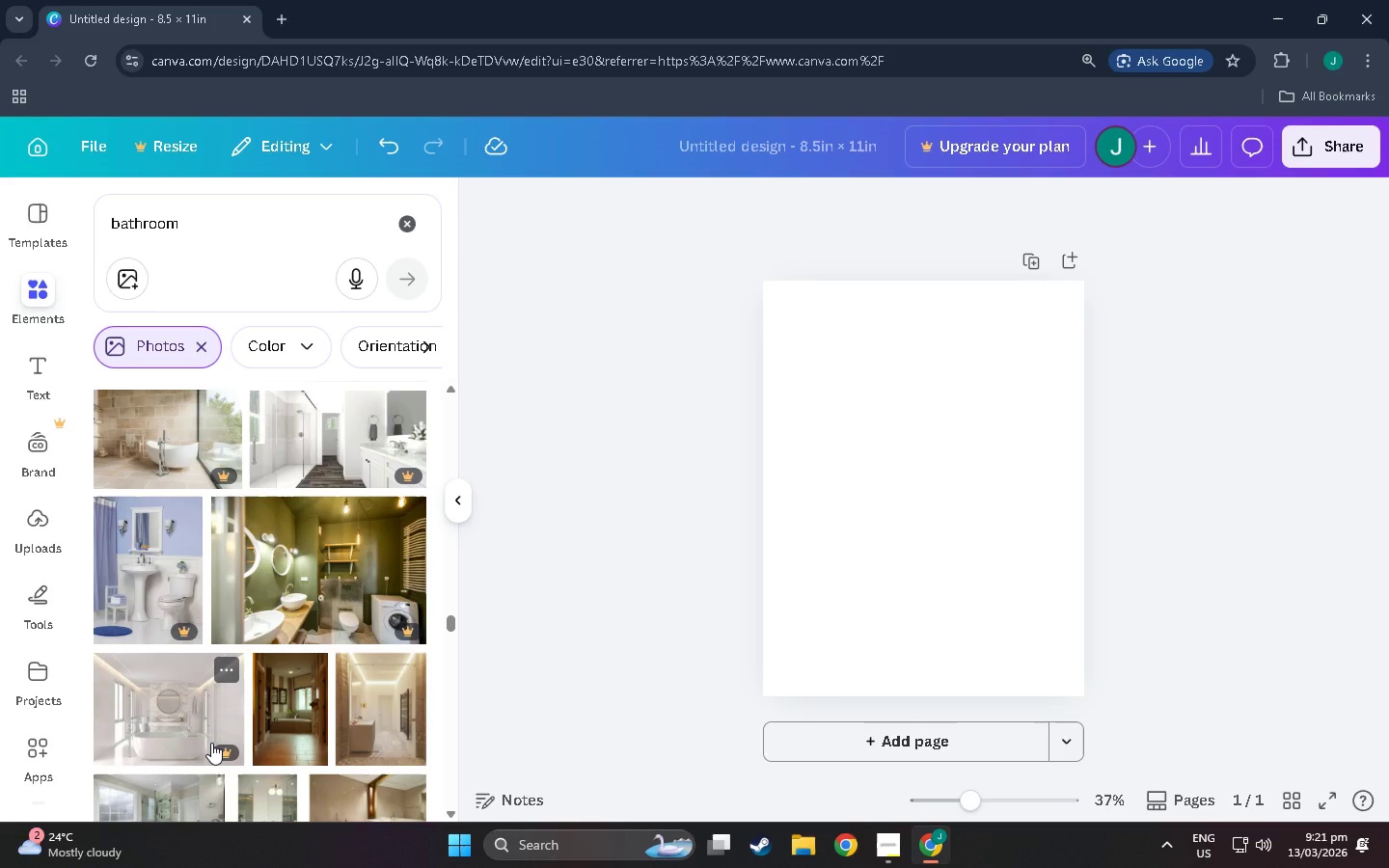 
scroll: coordinate [211, 743], scroll_direction: down, amount: 11.0
 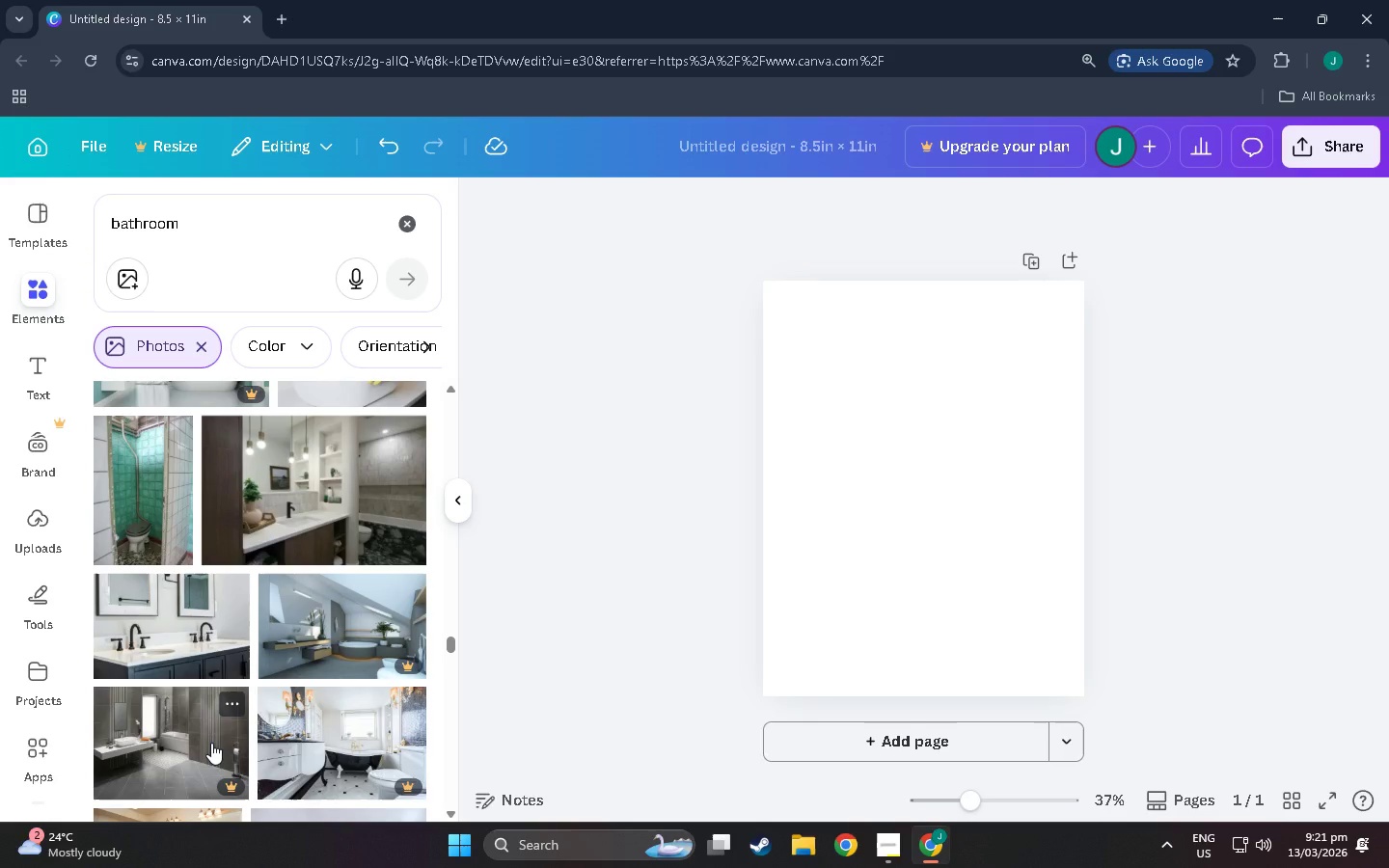 
scroll: coordinate [211, 743], scroll_direction: down, amount: 6.0
 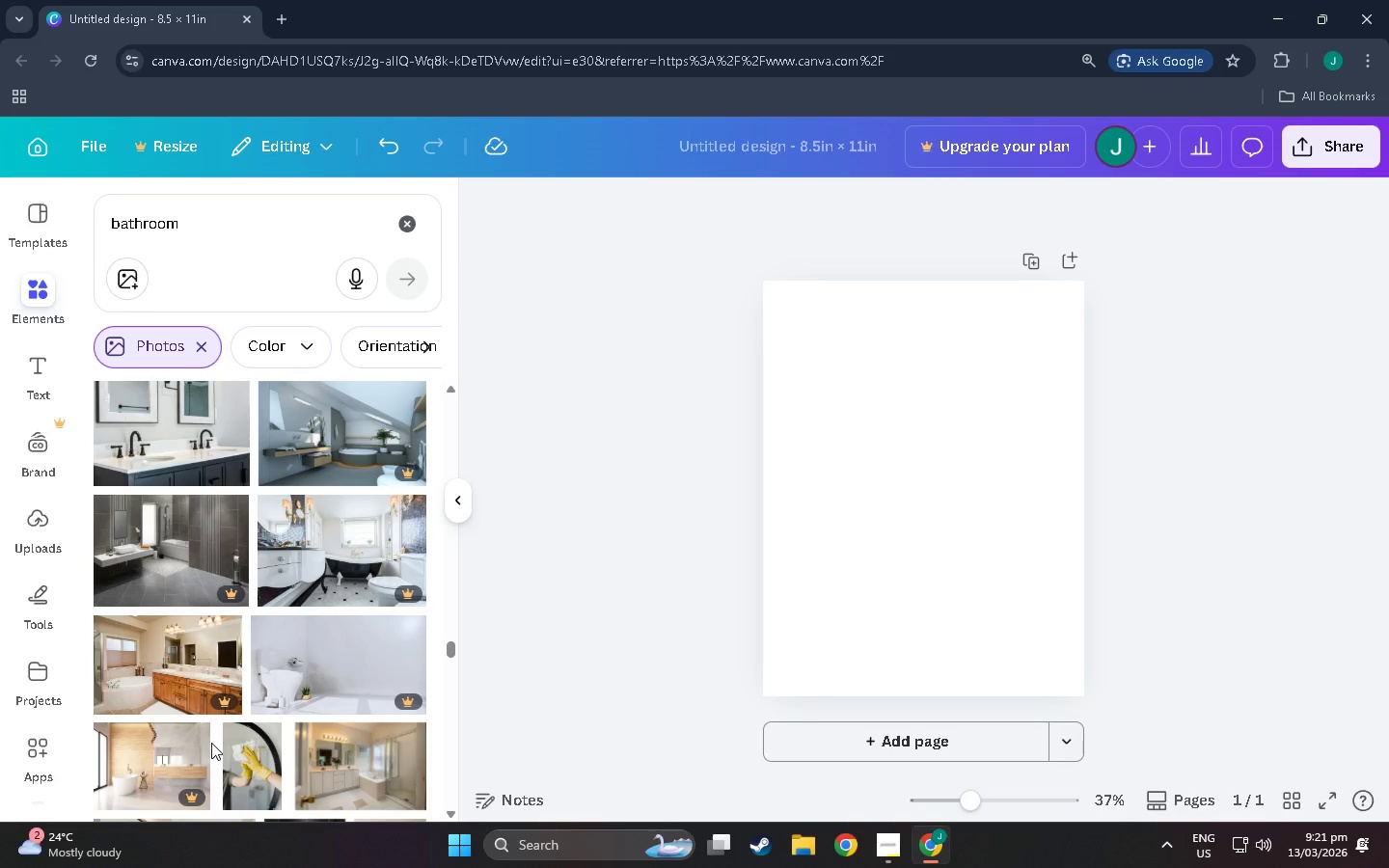 
scroll: coordinate [228, 746], scroll_direction: down, amount: 7.0
 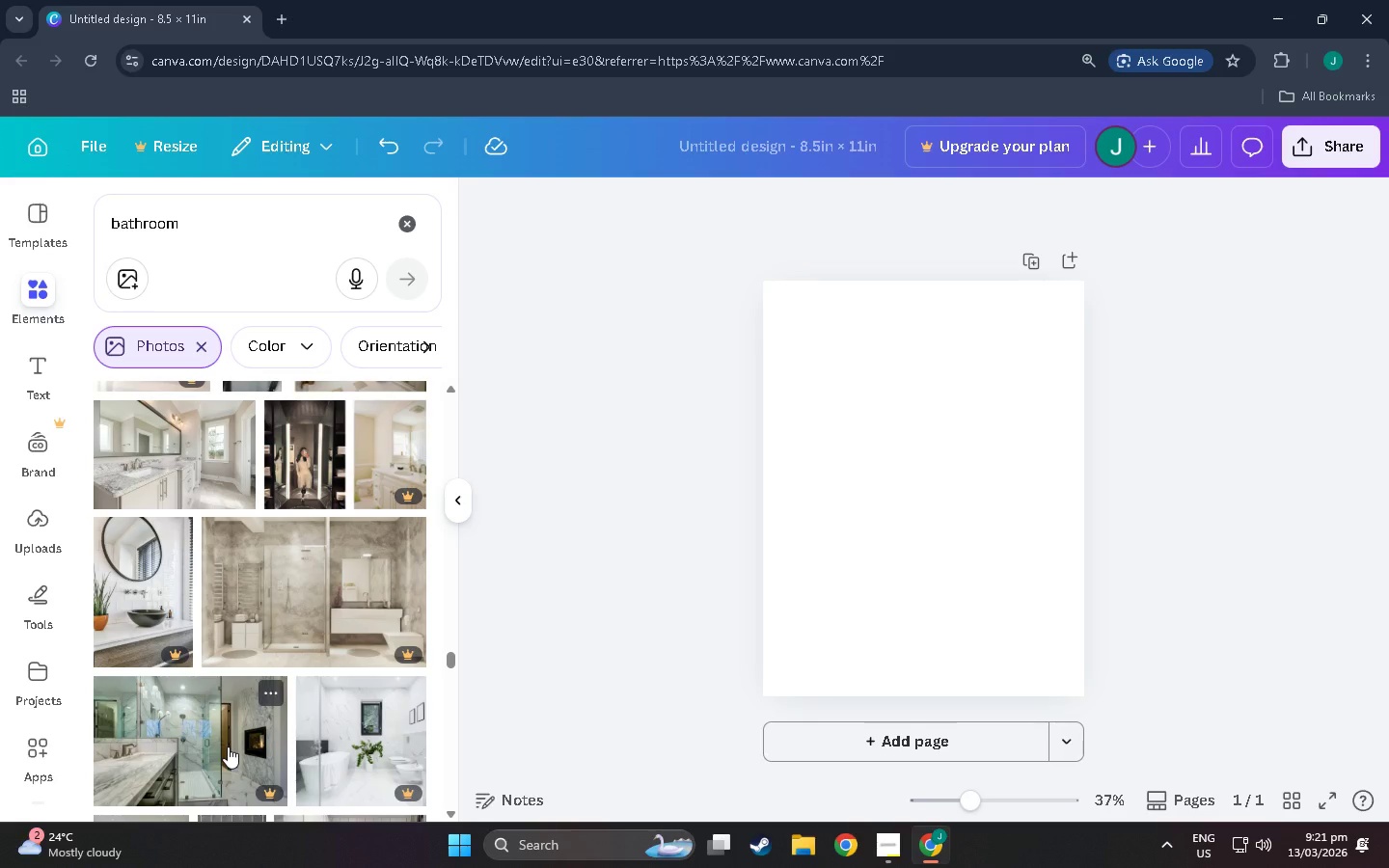 
scroll: coordinate [232, 750], scroll_direction: down, amount: 8.0
 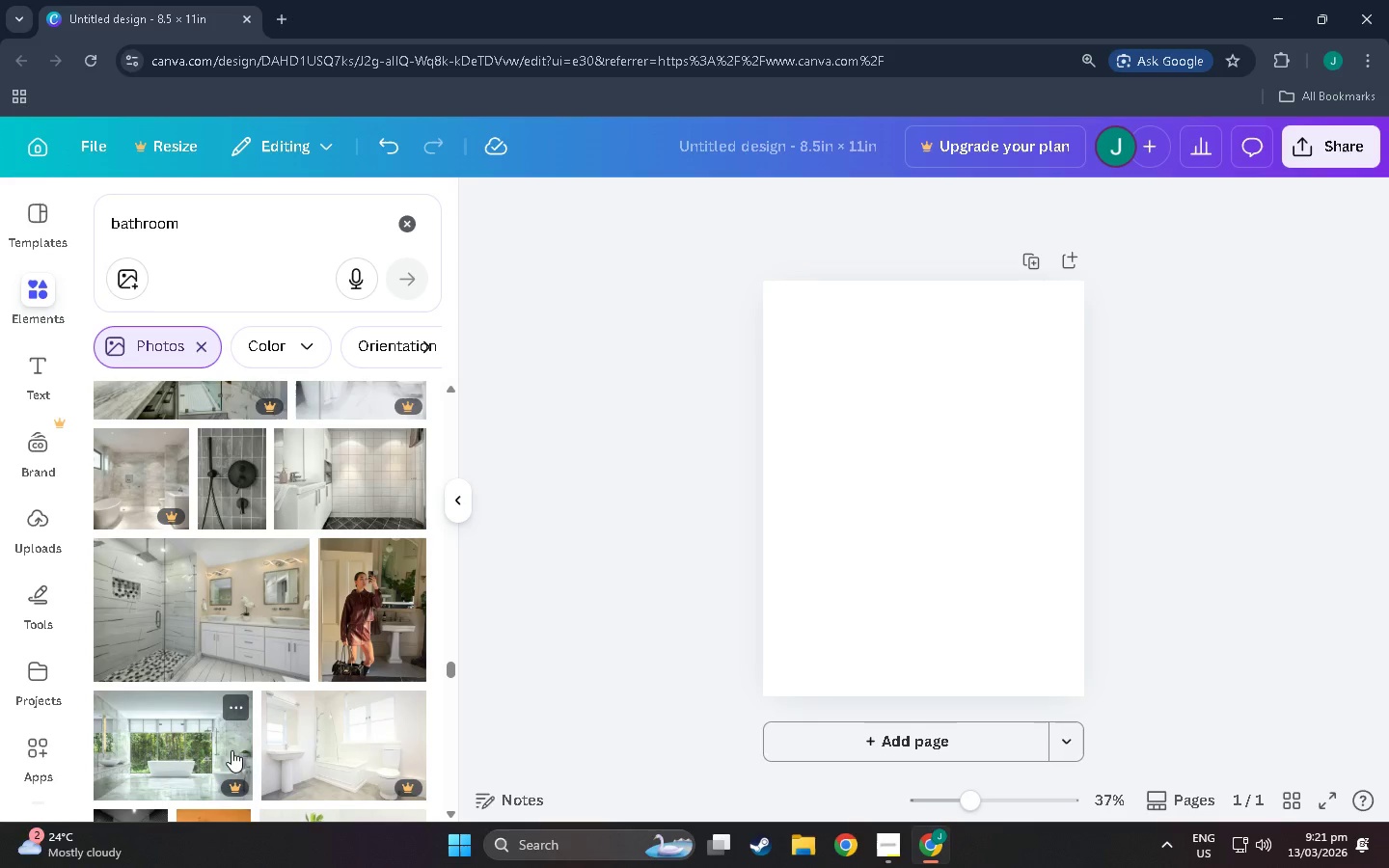 
scroll: coordinate [232, 750], scroll_direction: down, amount: 2.0
 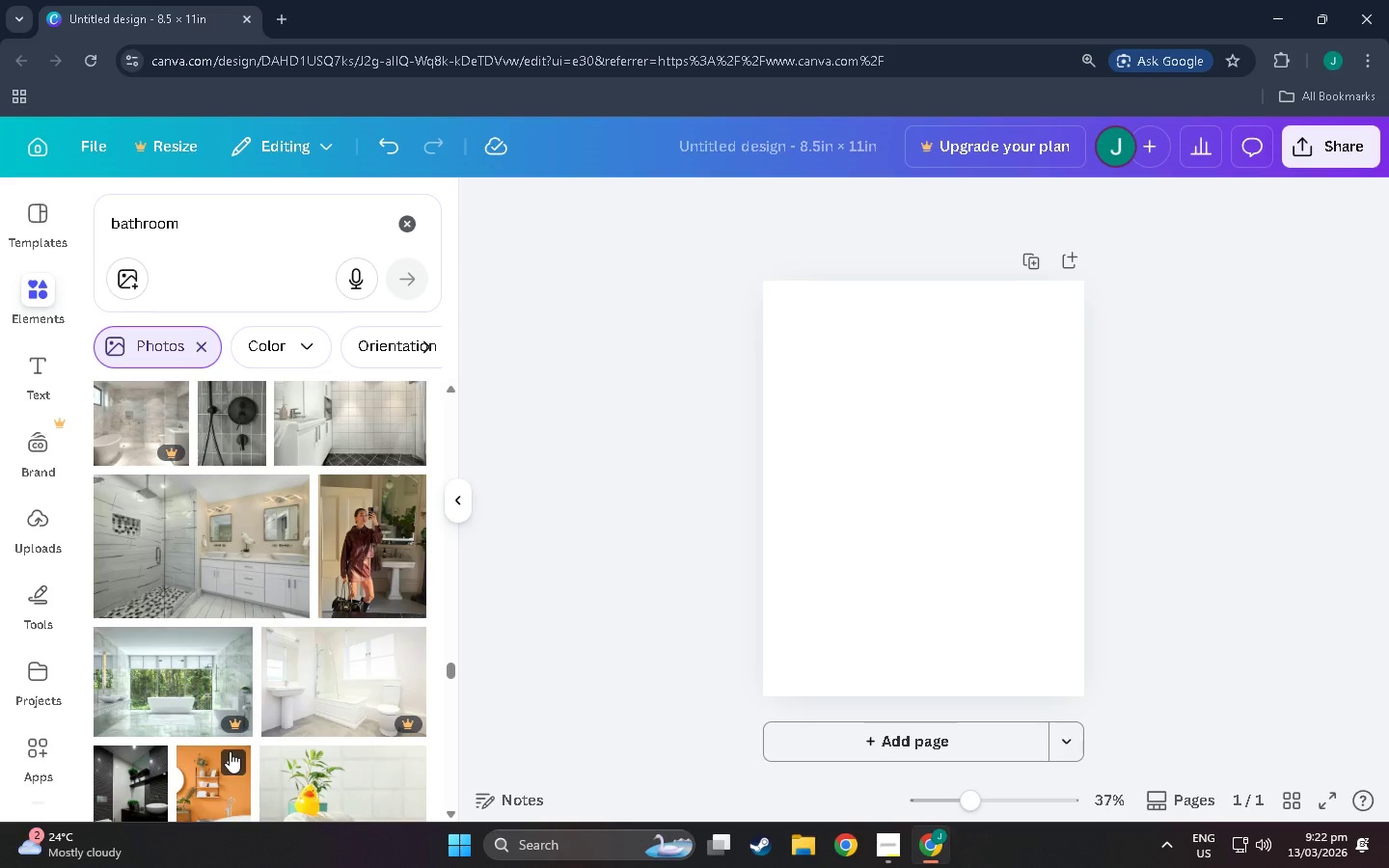 
wait(7.04)
 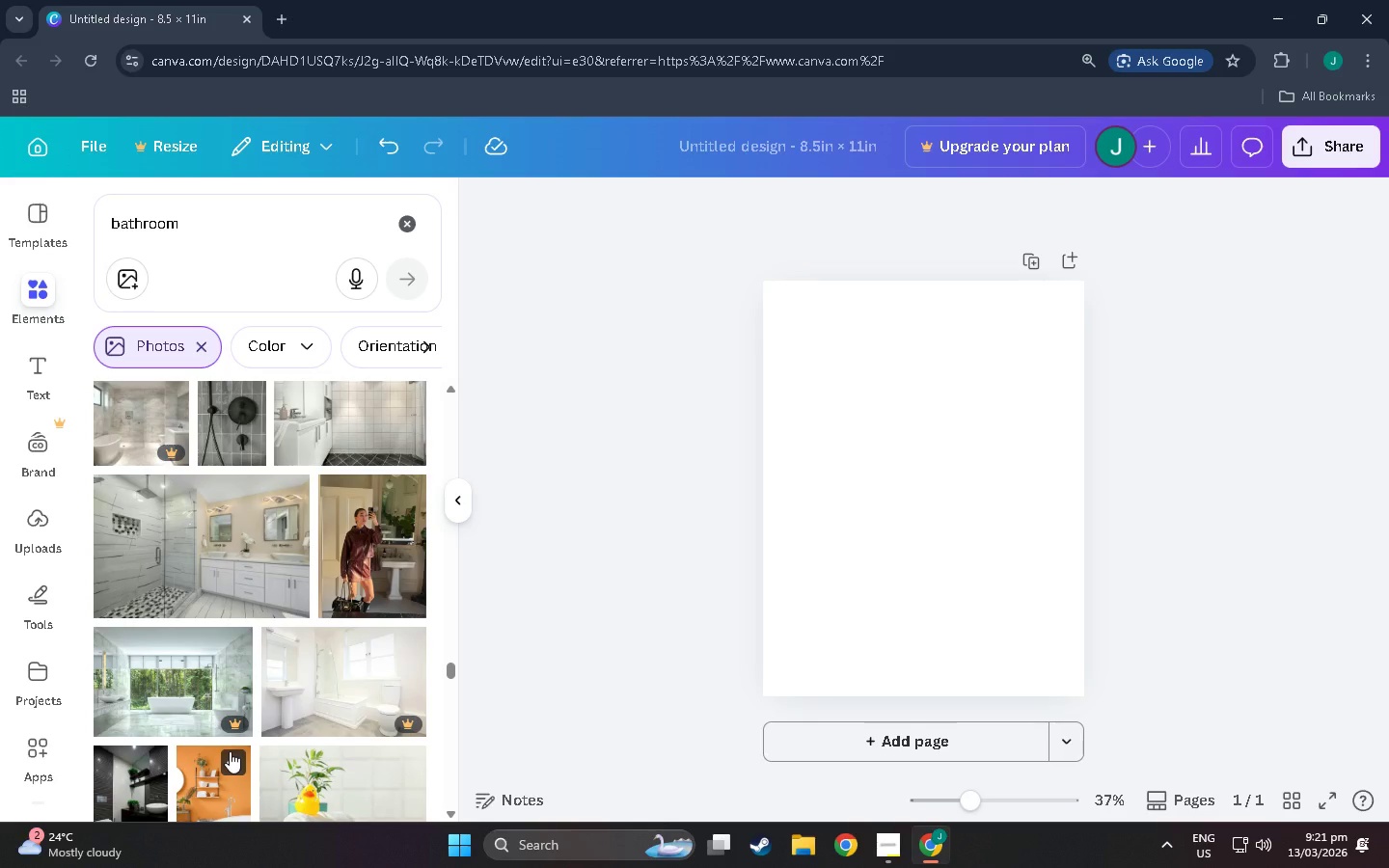 
scroll: coordinate [136, 620], scroll_direction: down, amount: 25.0
 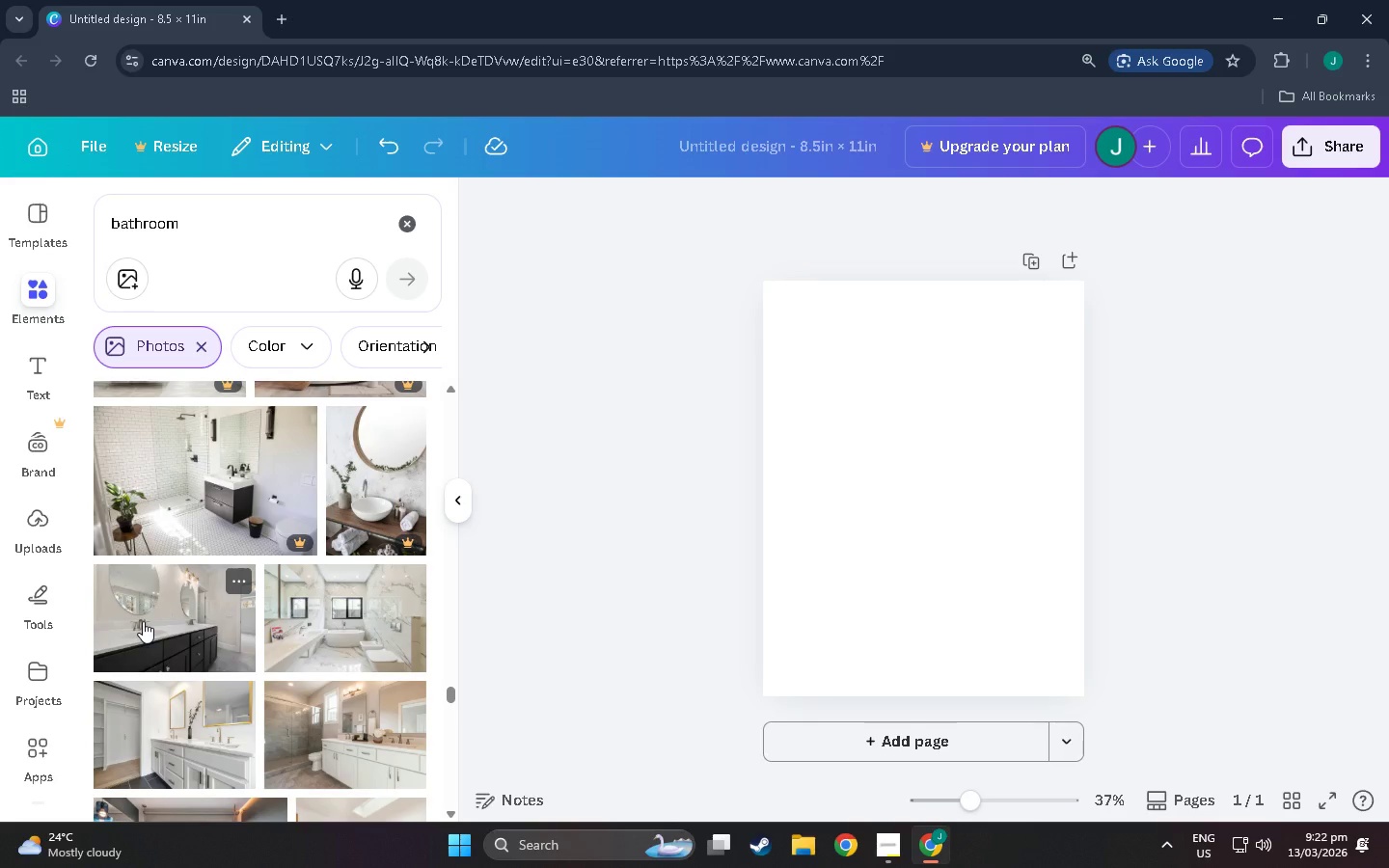 
wait(8.97)
 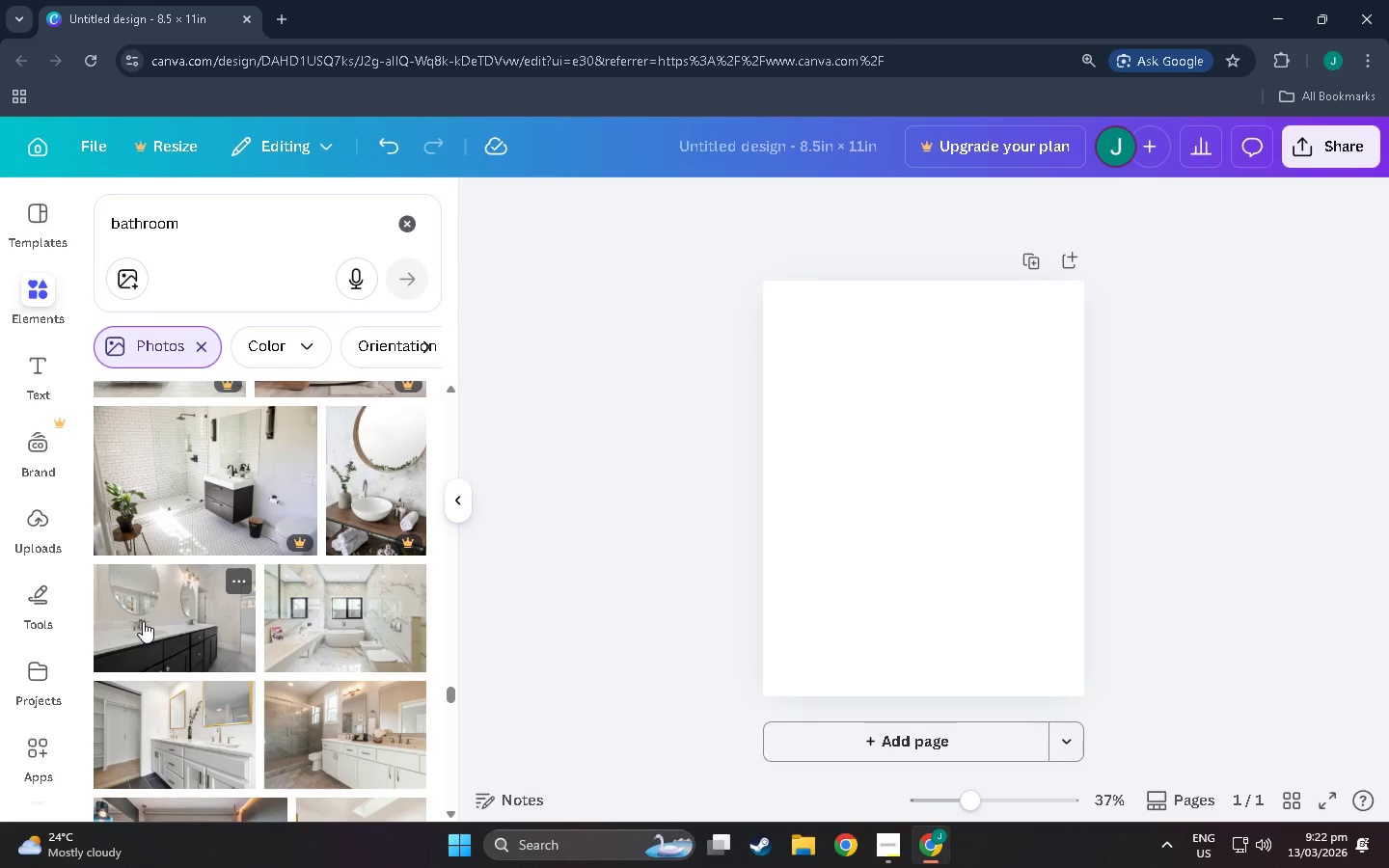 
scroll: coordinate [343, 652], scroll_direction: down, amount: 29.0
 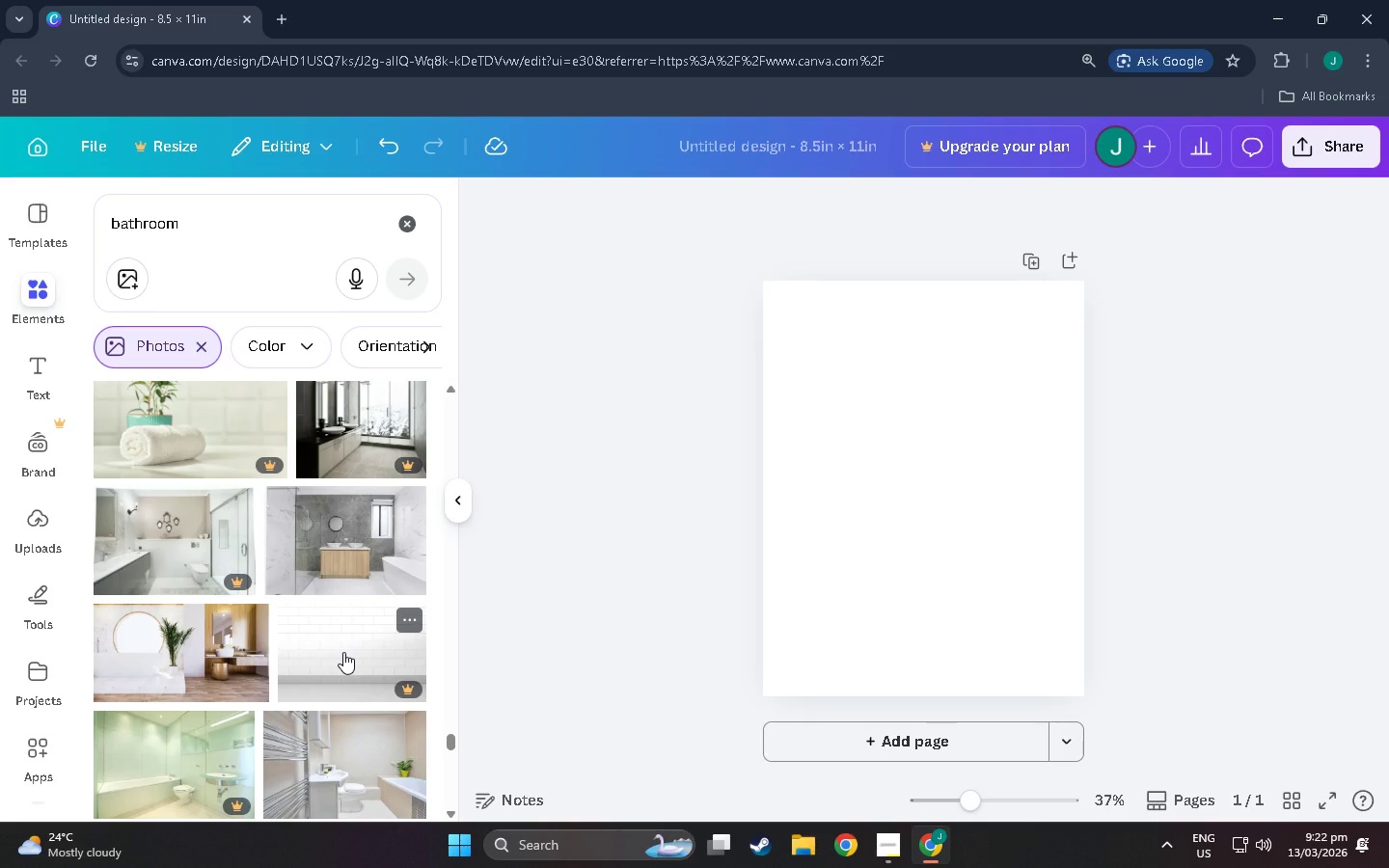 
scroll: coordinate [343, 652], scroll_direction: down, amount: 7.0
 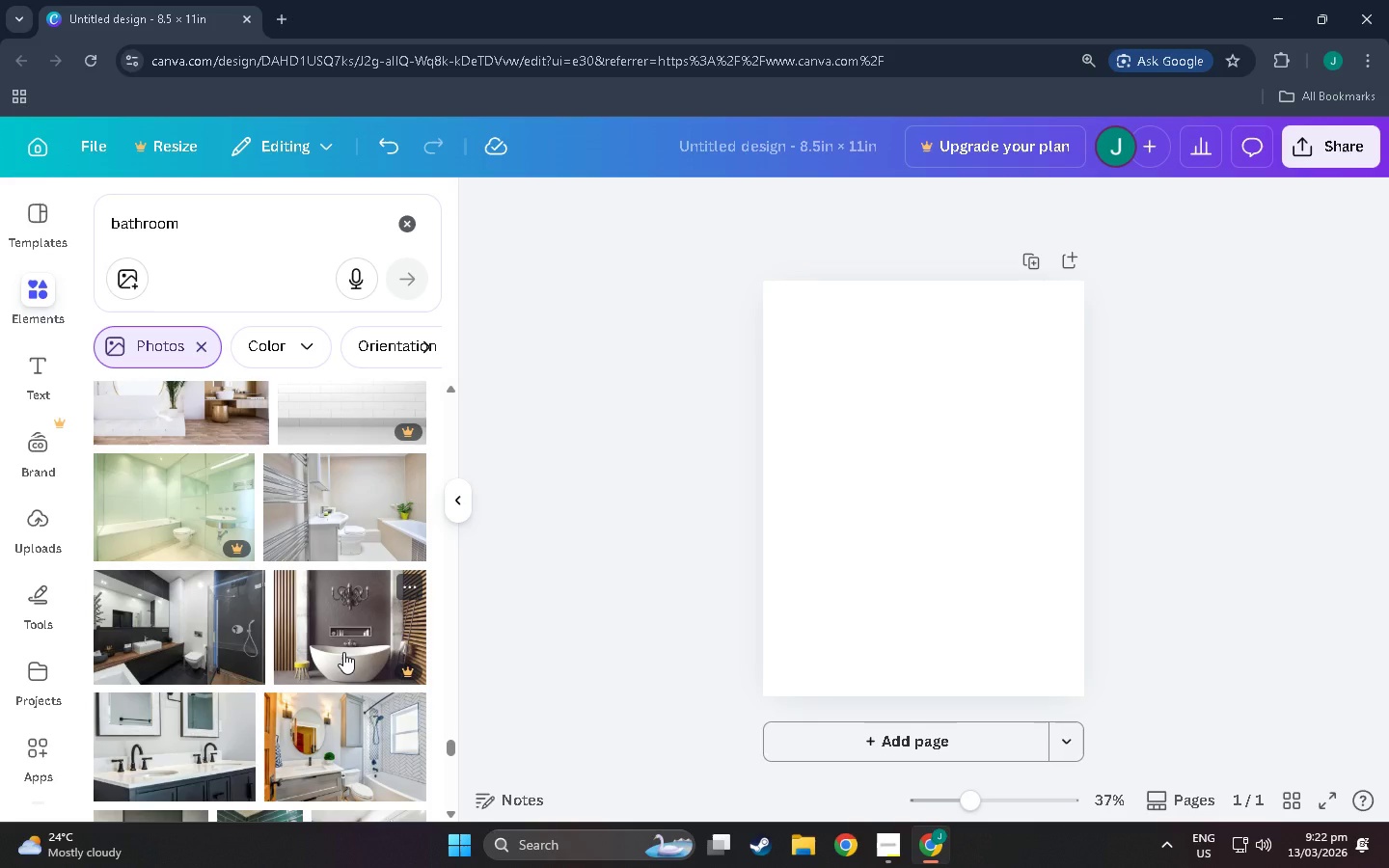 
scroll: coordinate [343, 652], scroll_direction: down, amount: 6.0
 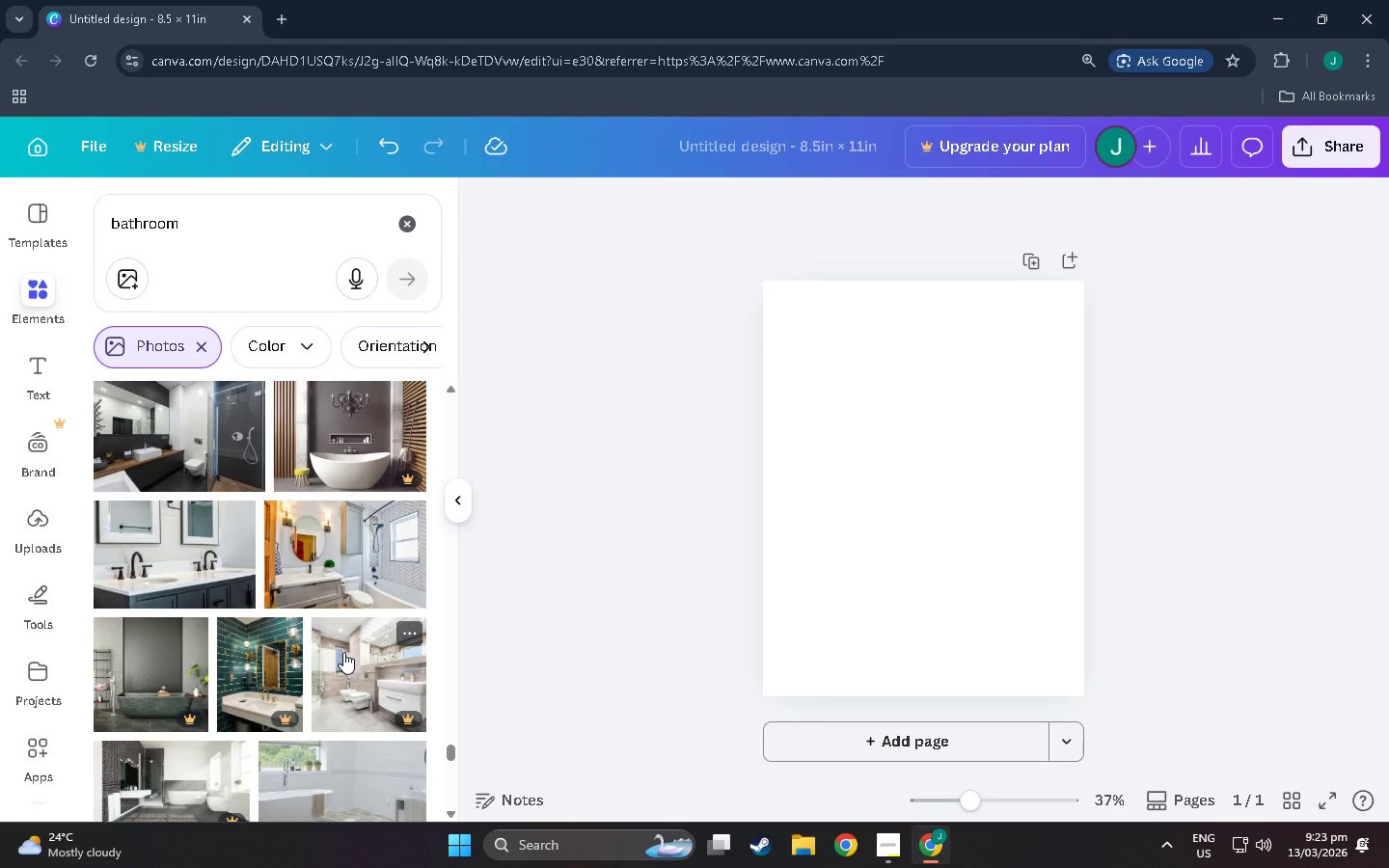 
scroll: coordinate [463, 531], scroll_direction: down, amount: 7.0
 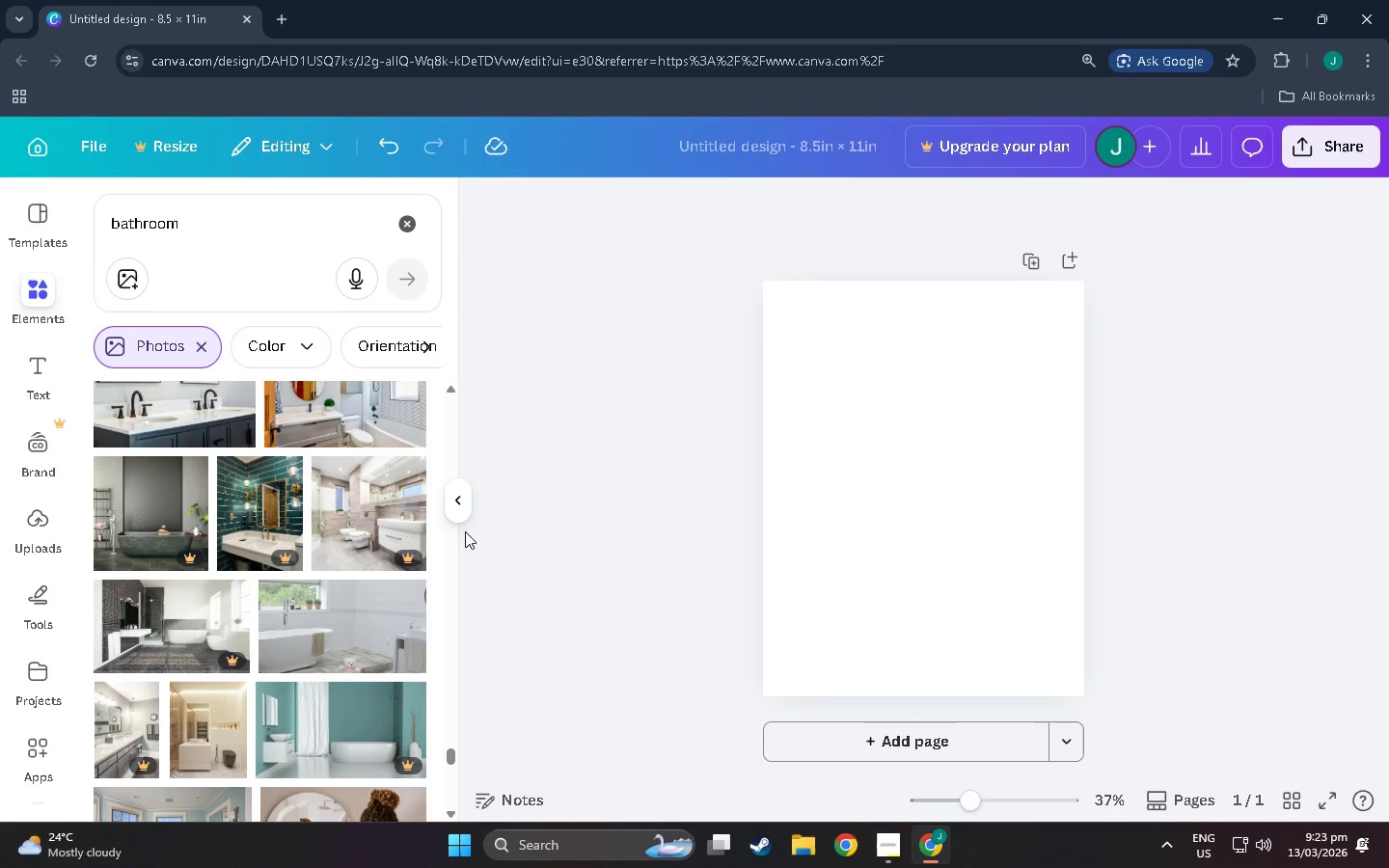 
scroll: coordinate [349, 511], scroll_direction: down, amount: 9.0
 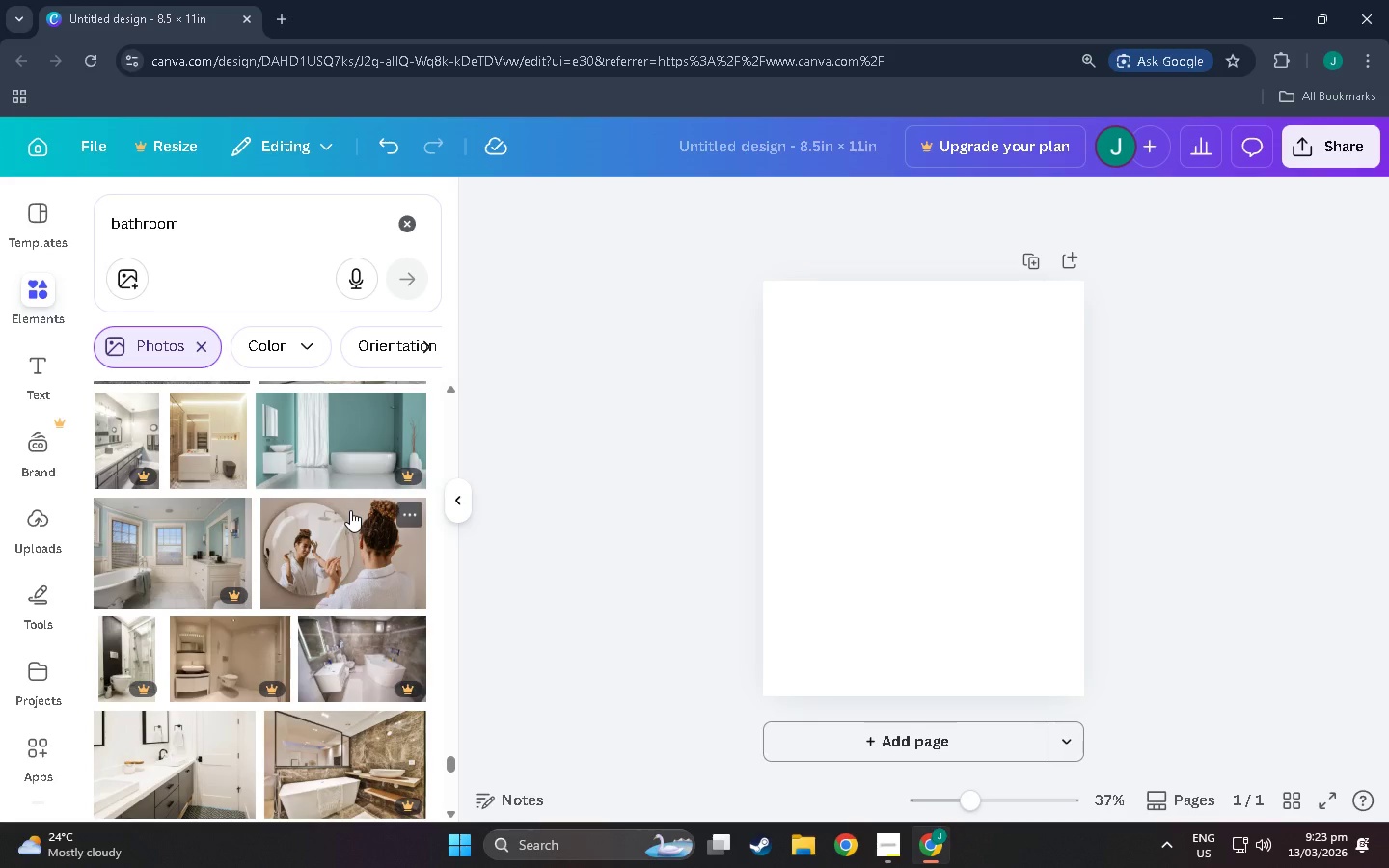 
scroll: coordinate [353, 506], scroll_direction: down, amount: 14.0
 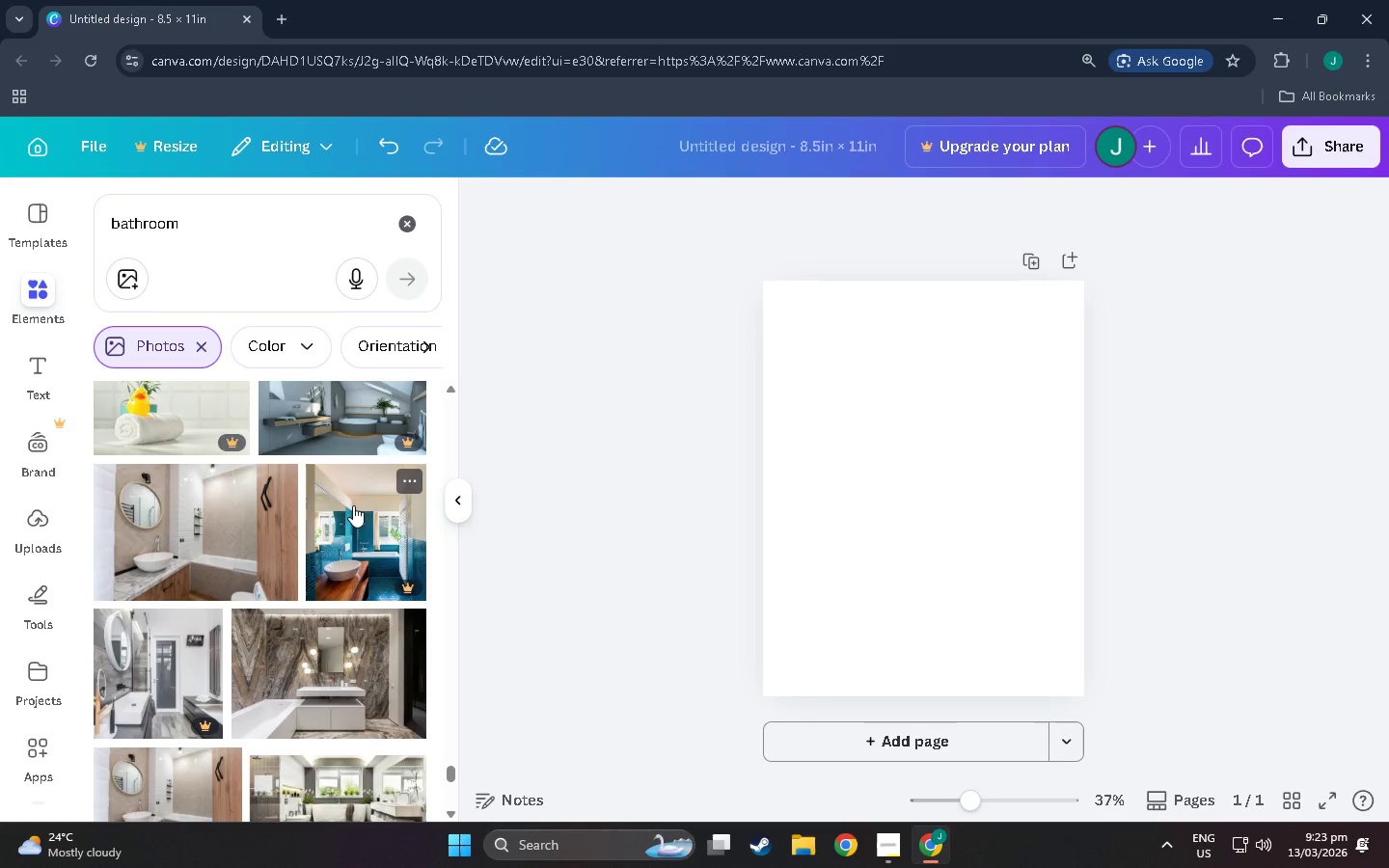 
scroll: coordinate [355, 503], scroll_direction: down, amount: 9.0
 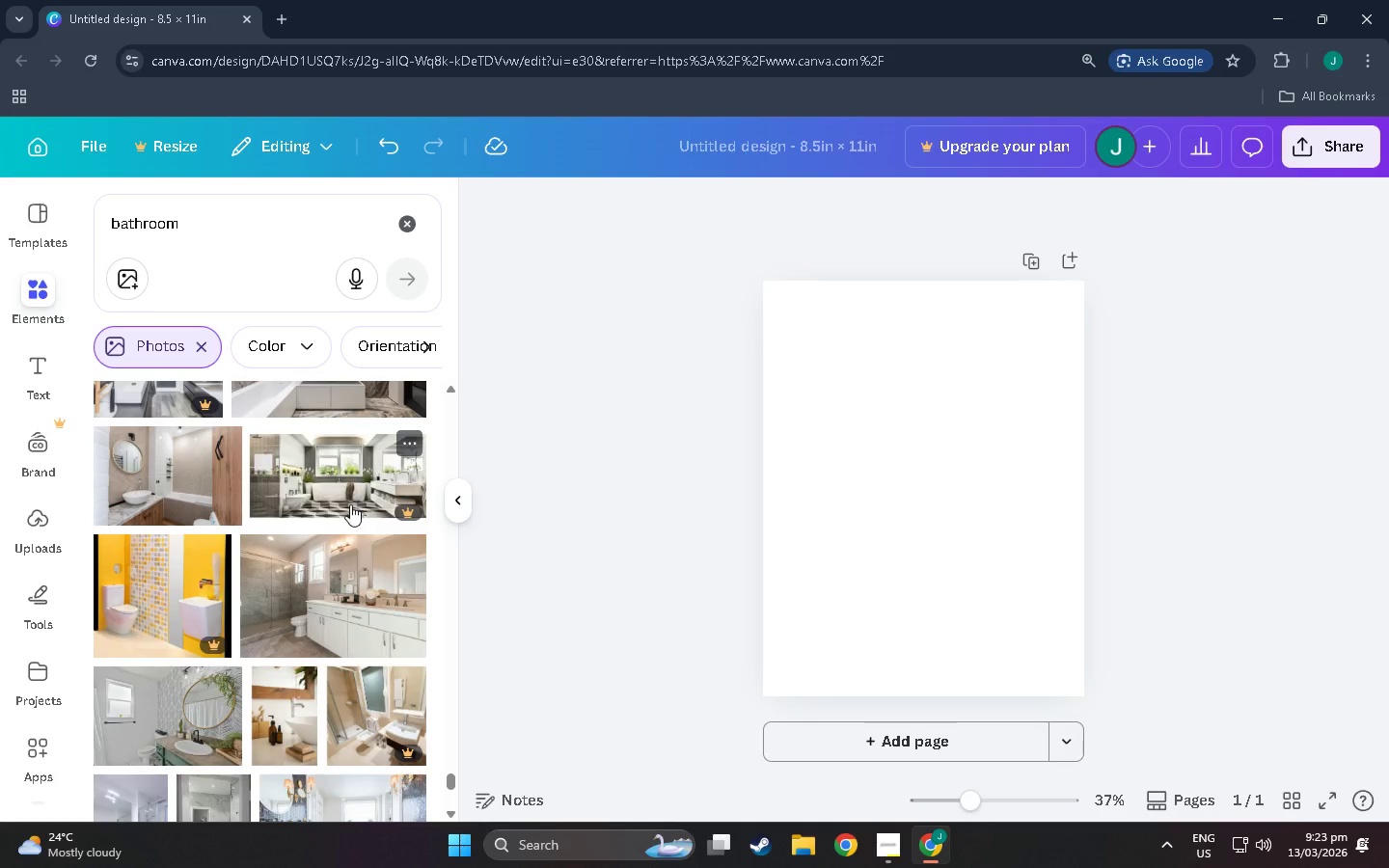 
scroll: coordinate [348, 504], scroll_direction: down, amount: 11.0
 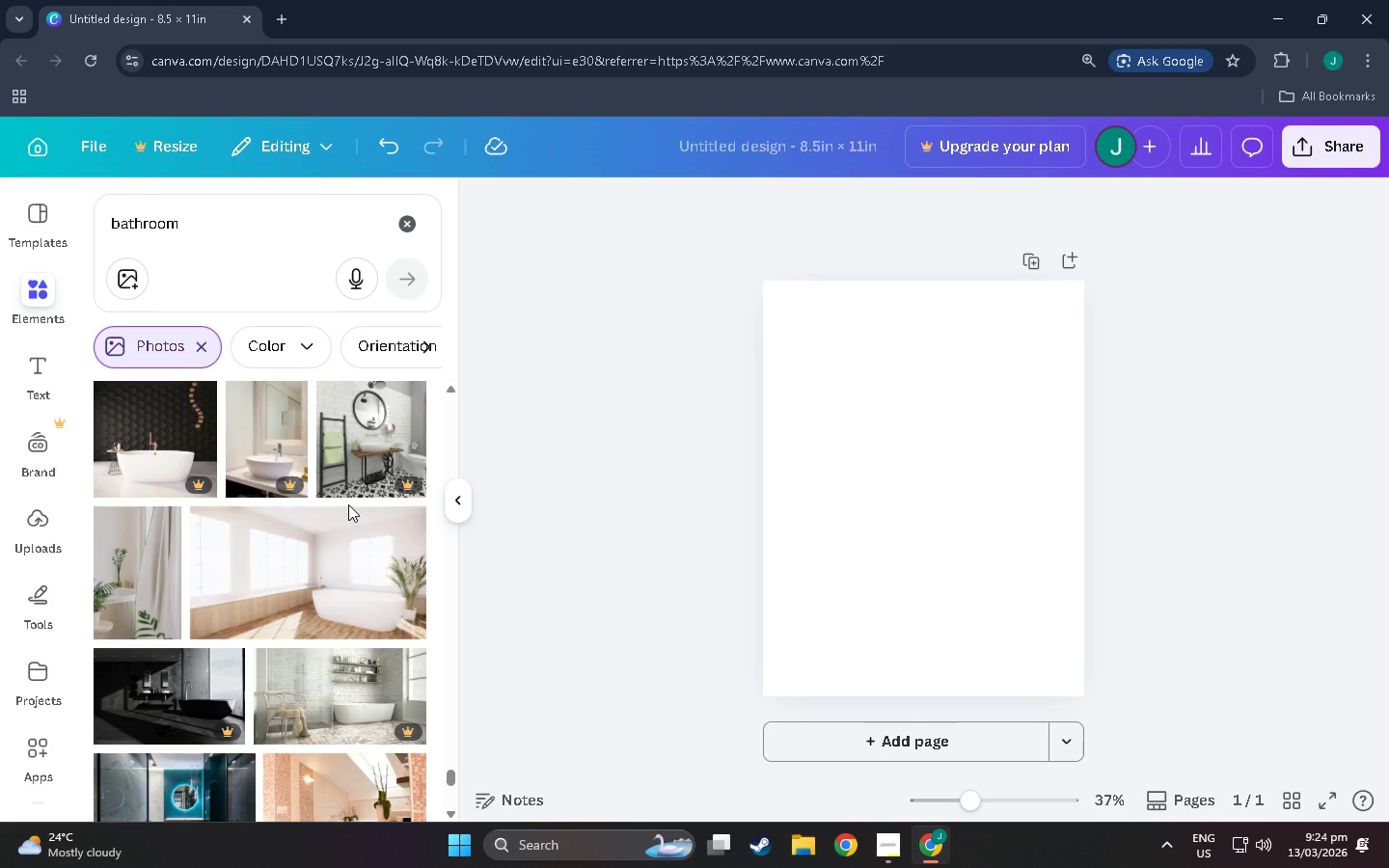 
wait(20.41)
 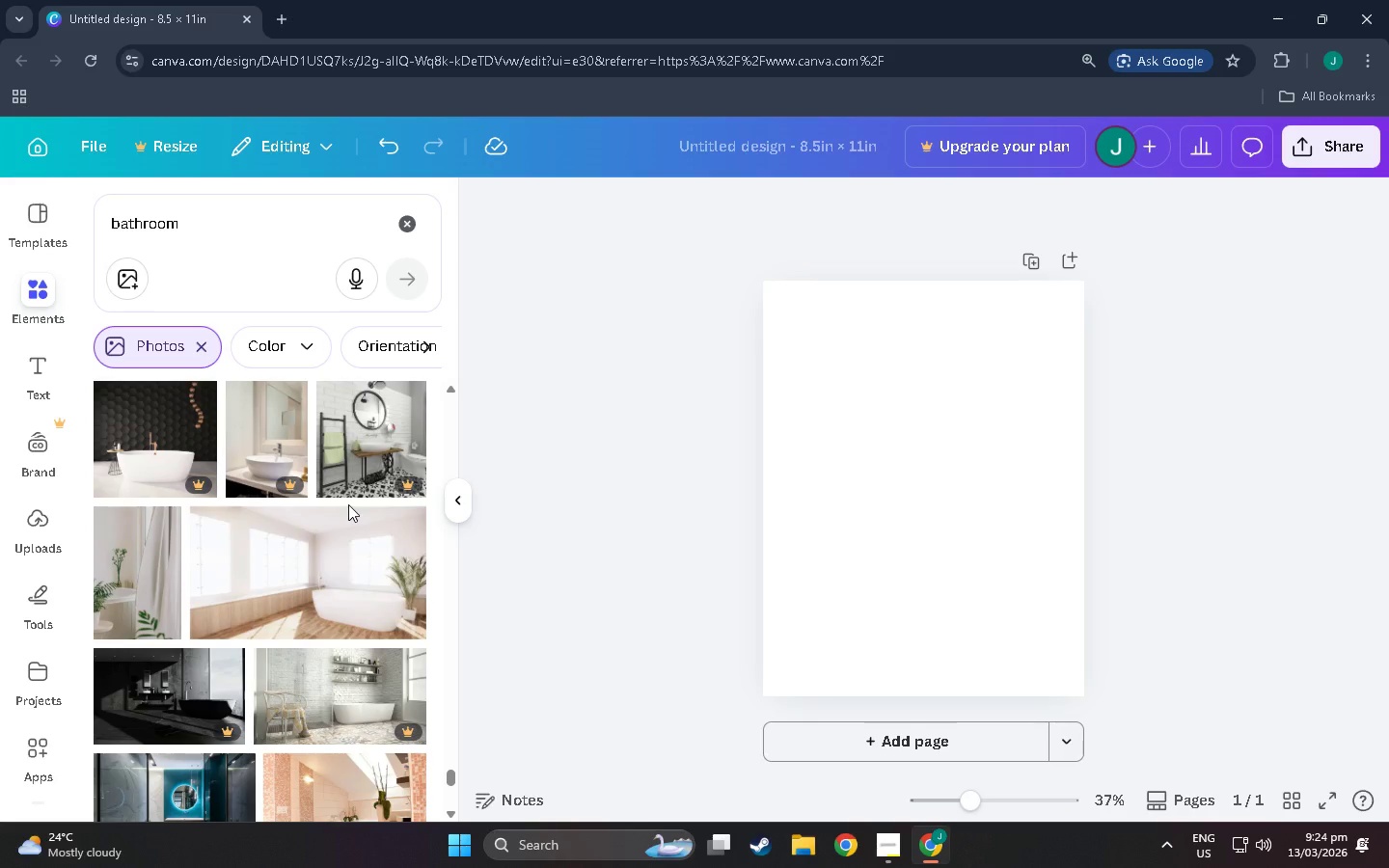 
scroll: coordinate [348, 500], scroll_direction: down, amount: 10.0
 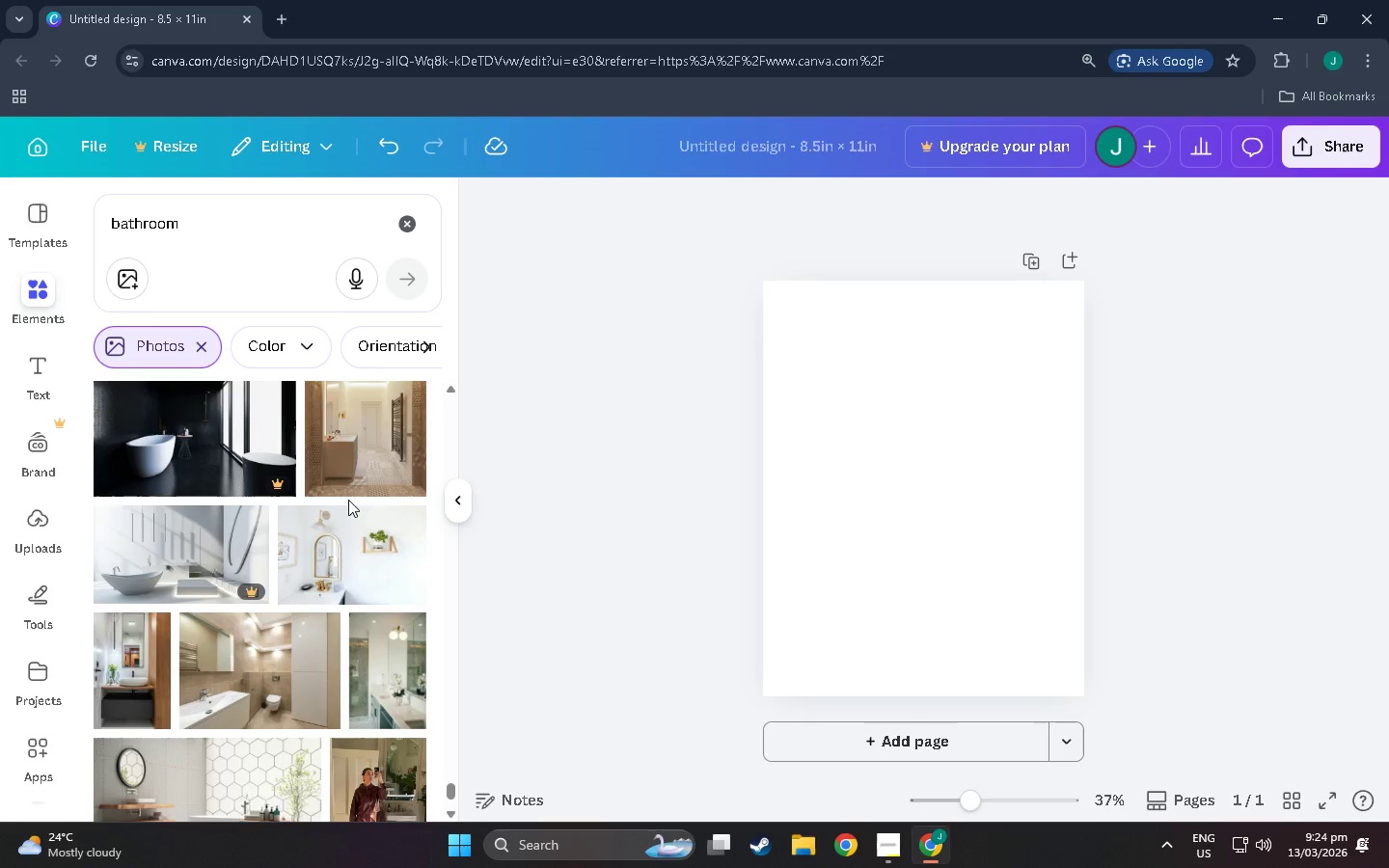 
scroll: coordinate [349, 496], scroll_direction: down, amount: 11.0
 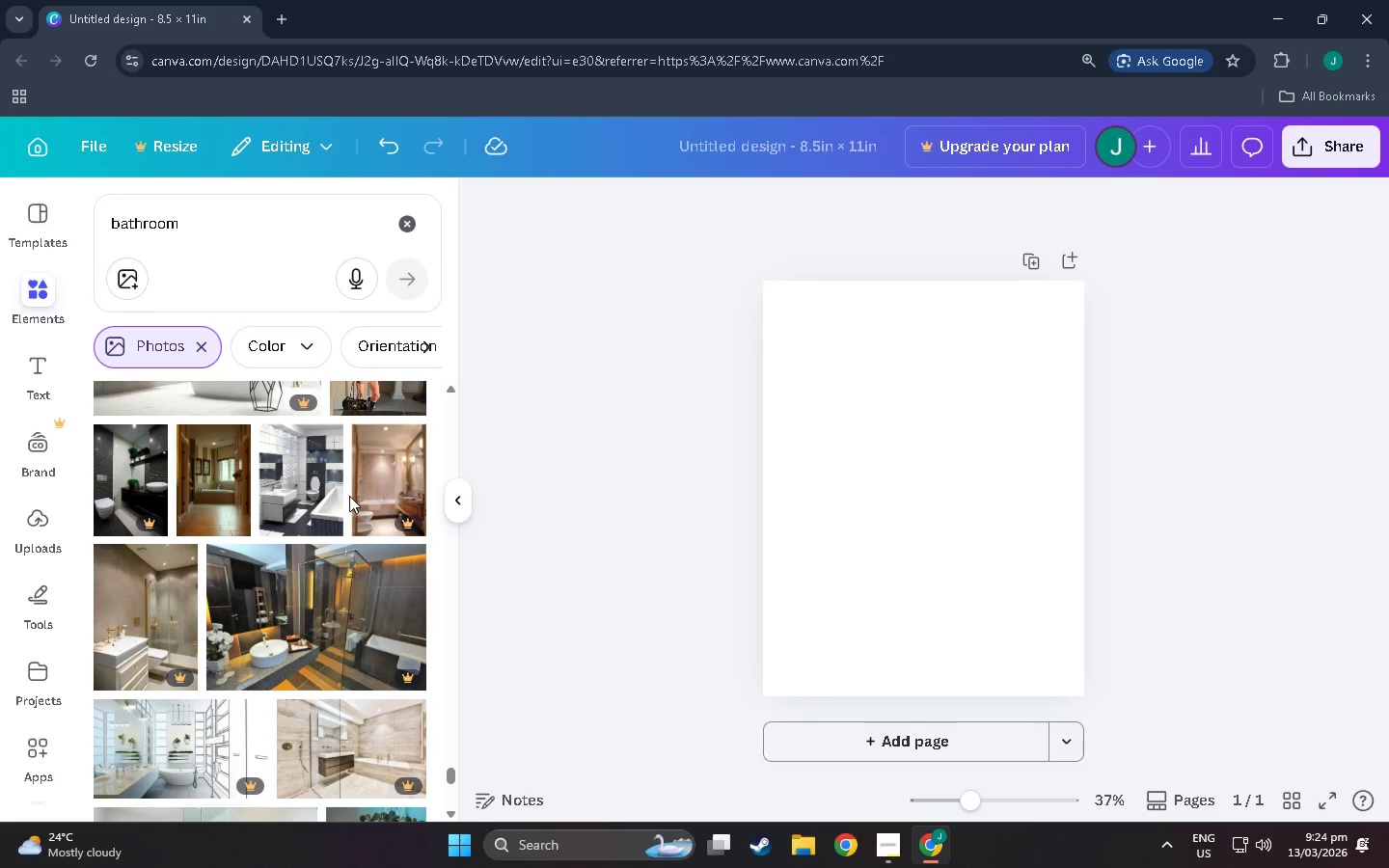 
scroll: coordinate [349, 496], scroll_direction: down, amount: 11.0
 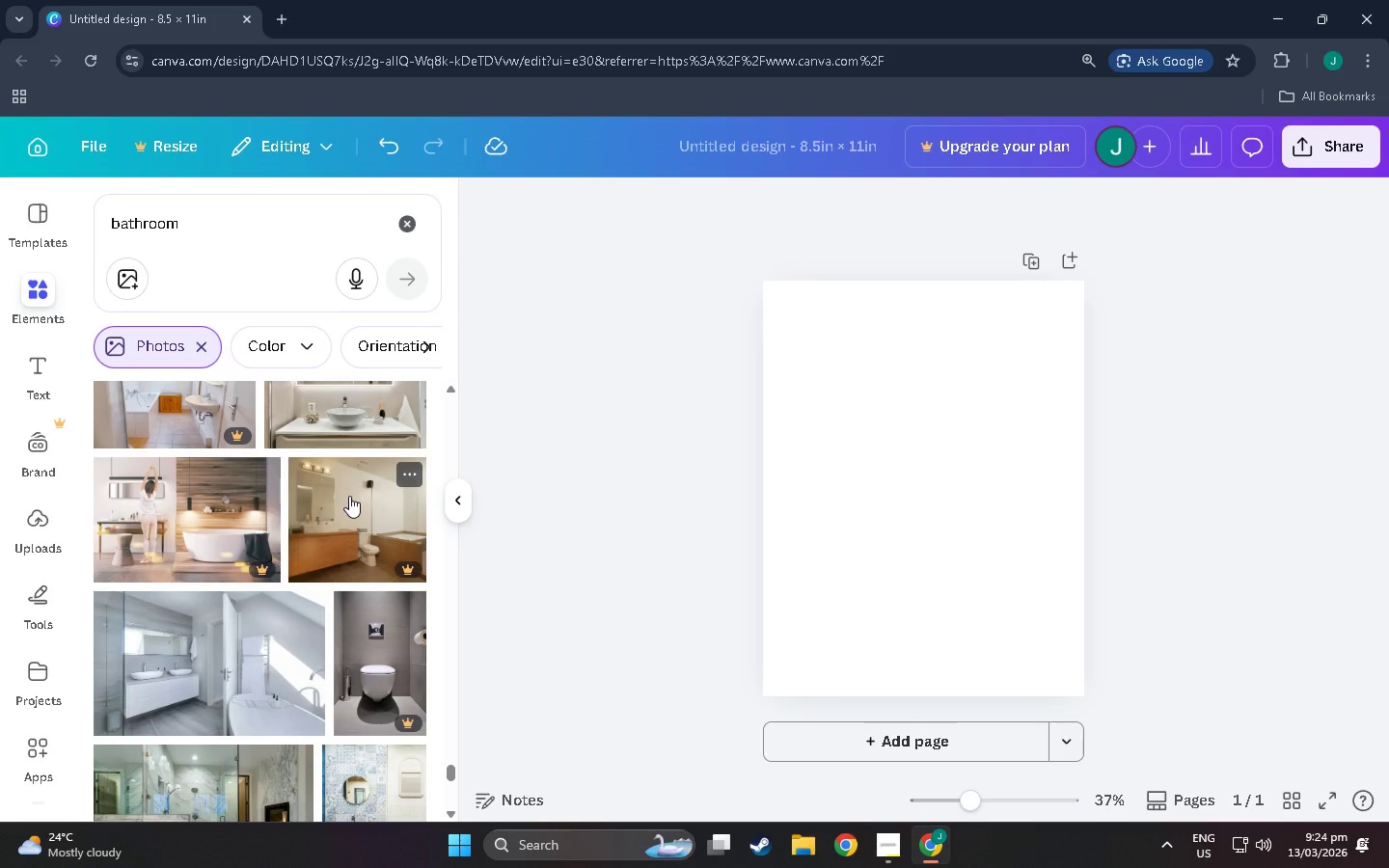 
scroll: coordinate [349, 496], scroll_direction: down, amount: 5.0
 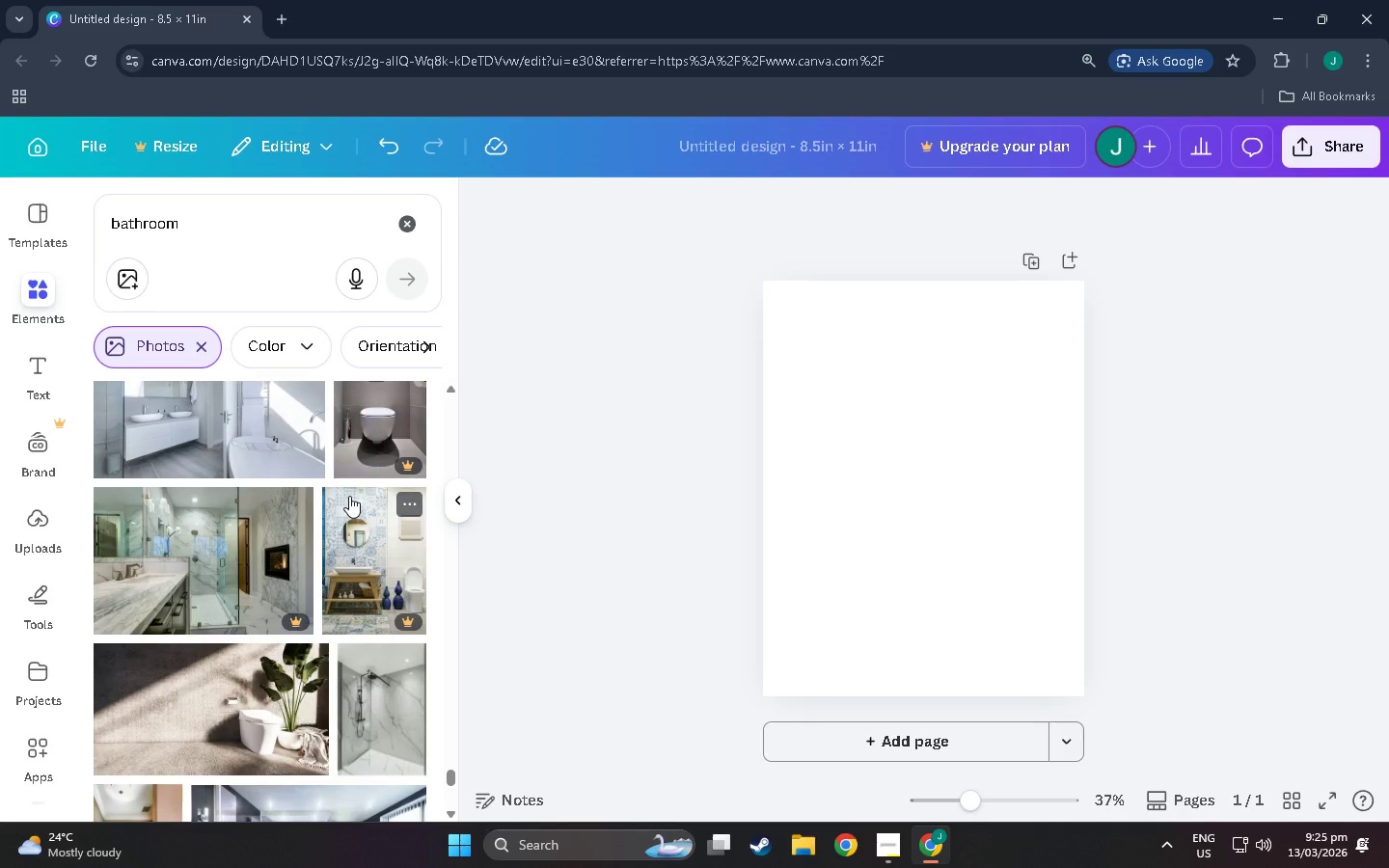 
wait(28.78)
 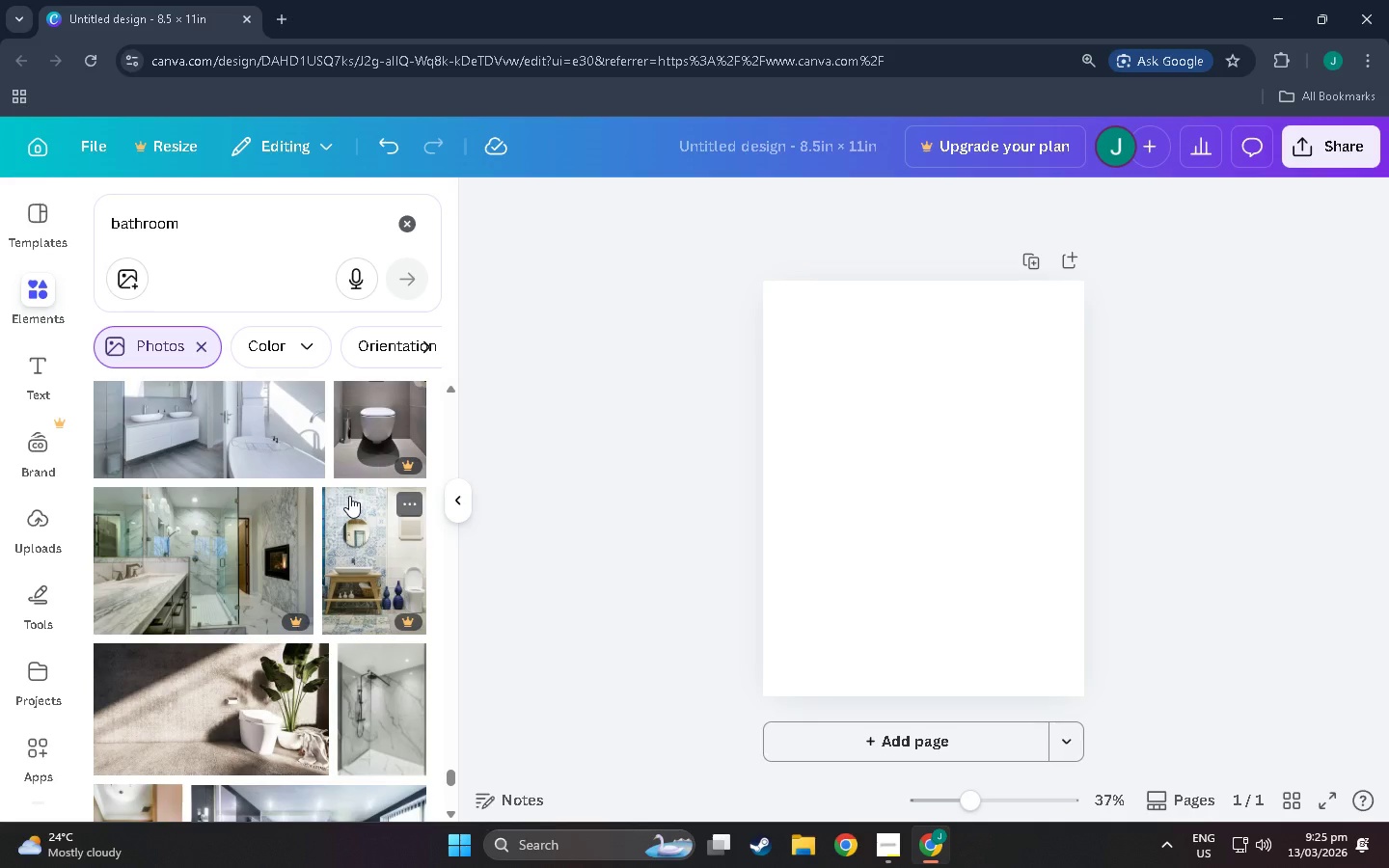 
scroll: coordinate [161, 578], scroll_direction: down, amount: 23.0
 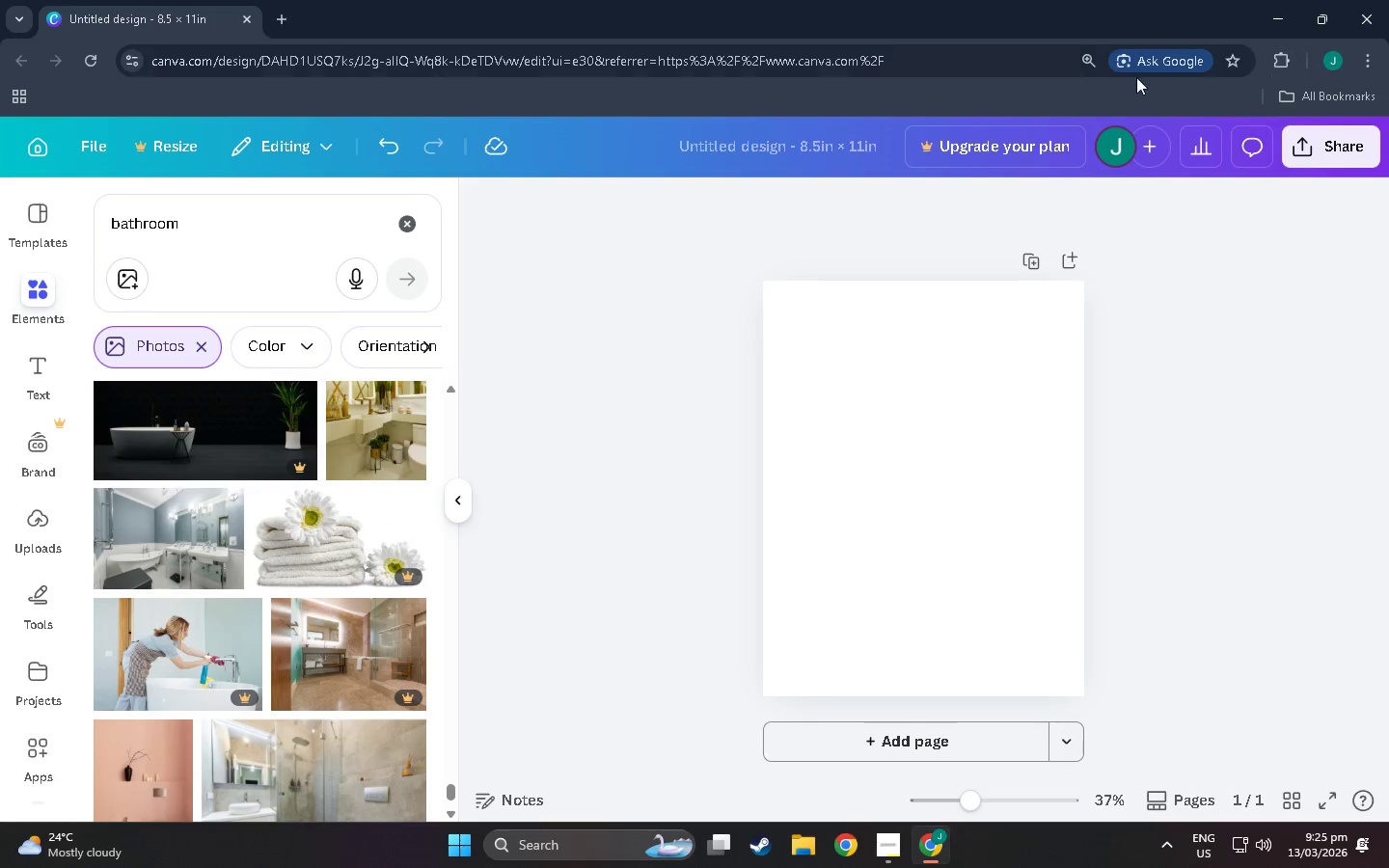 
left_click([1092, 49])
 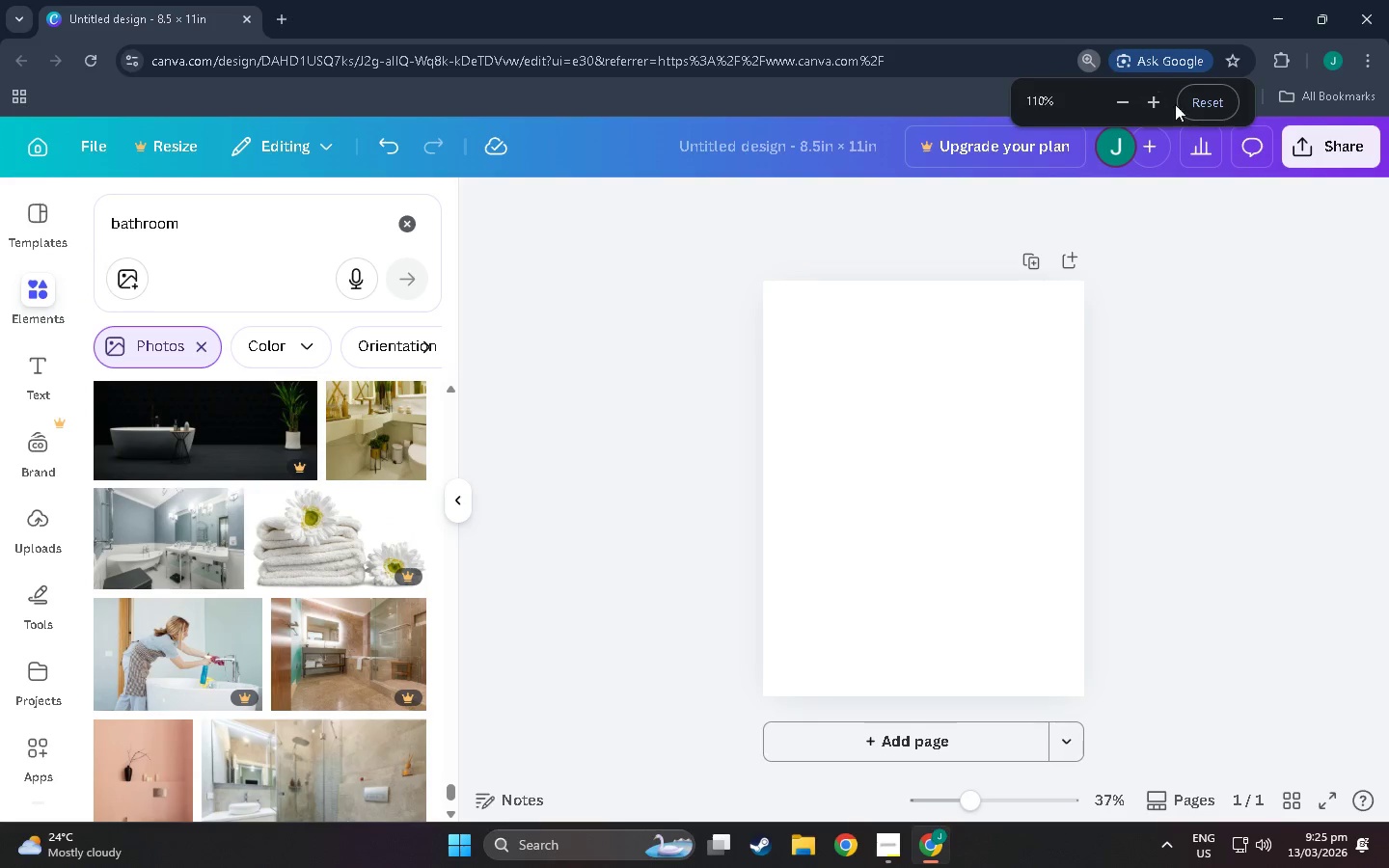 
left_click([1199, 107])
 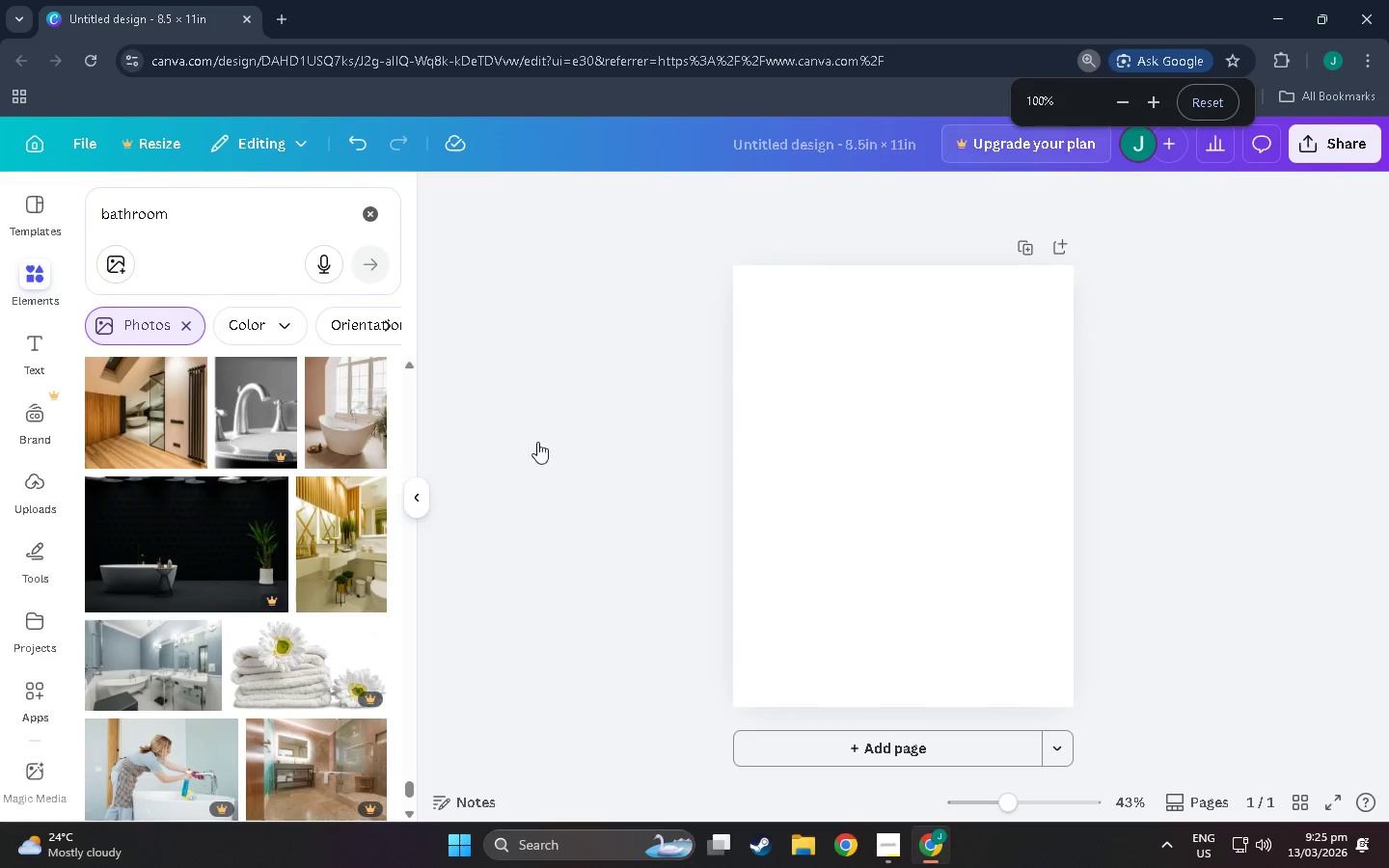 
scroll: coordinate [286, 522], scroll_direction: down, amount: 10.0
 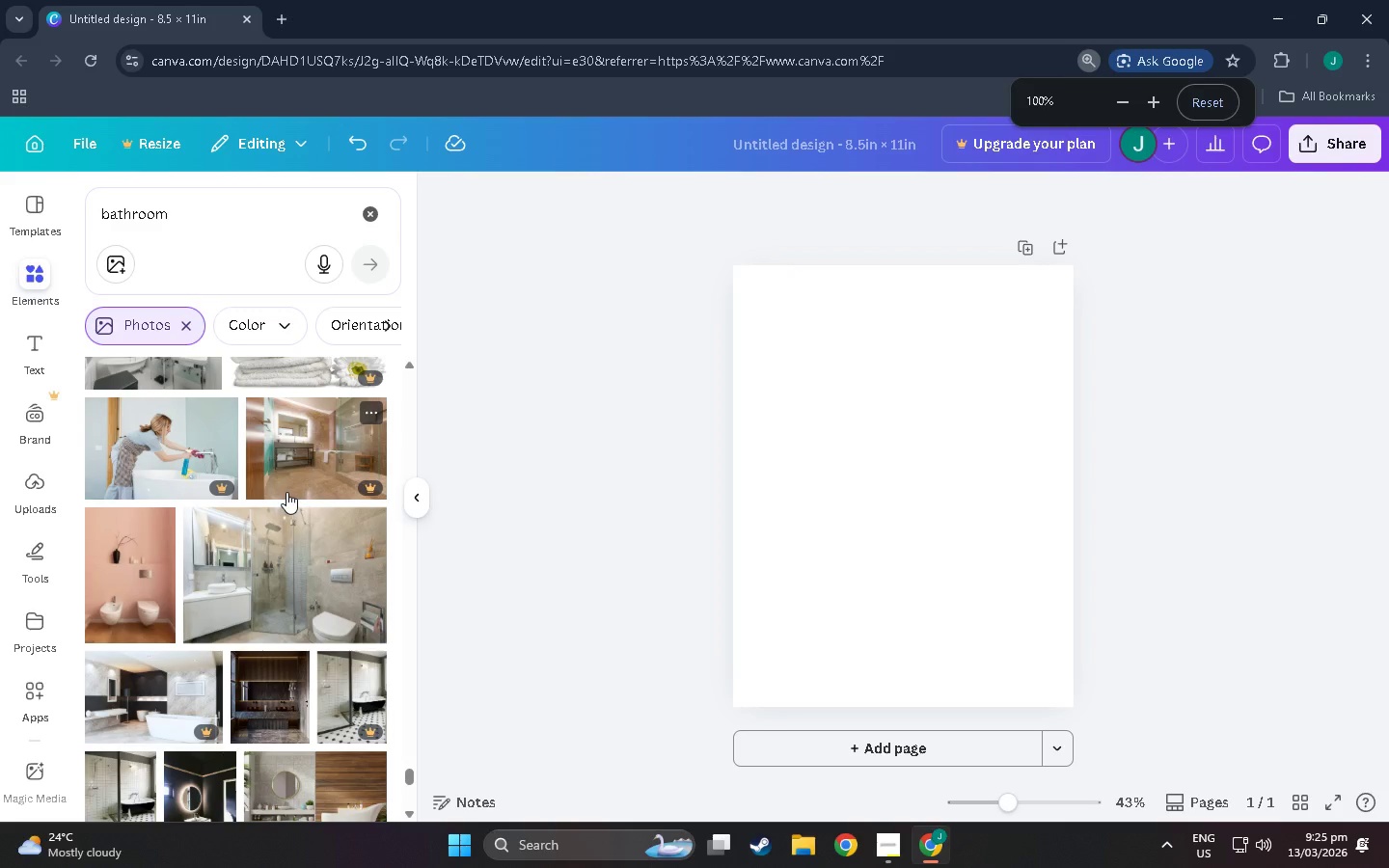 
wait(16.43)
 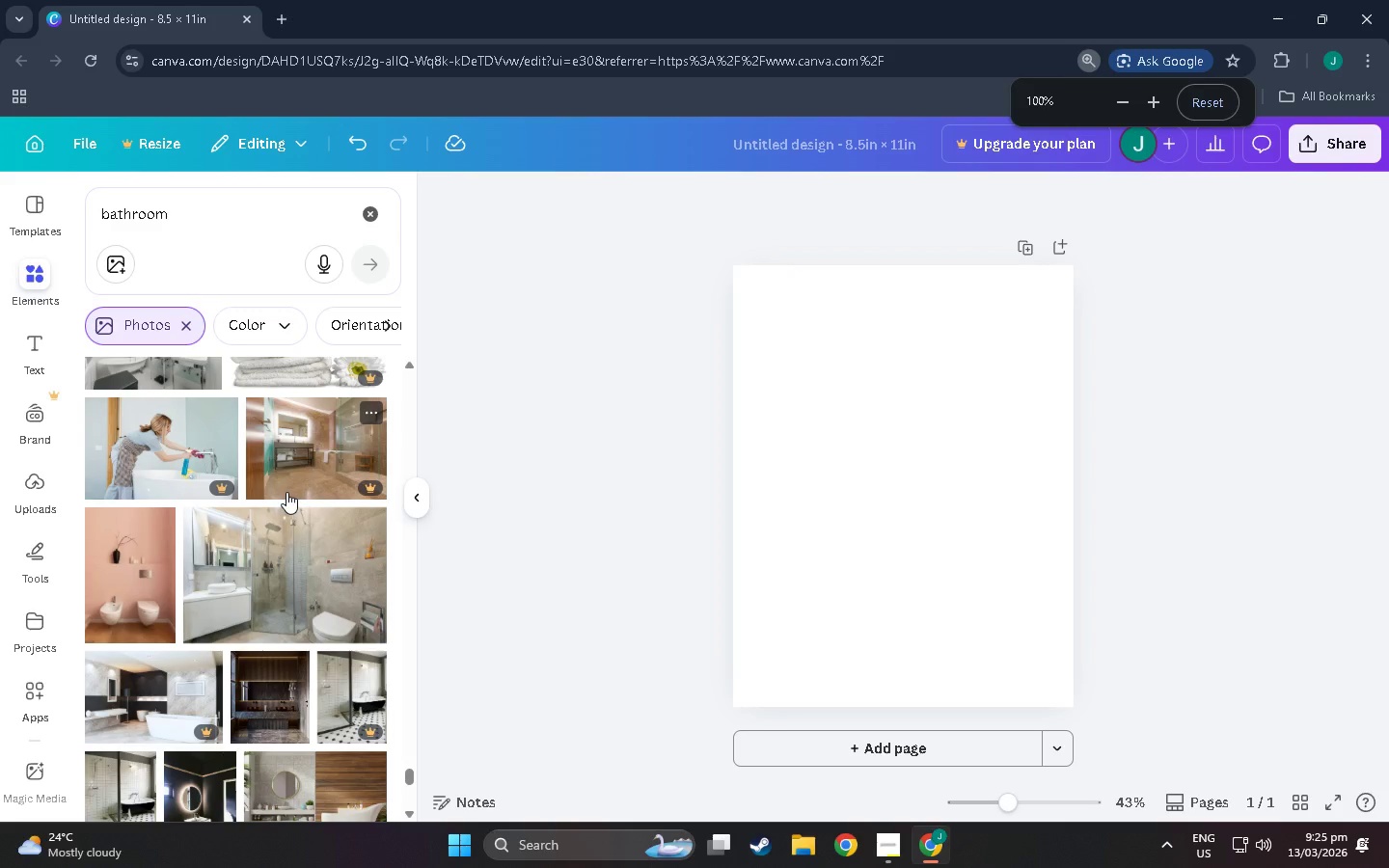 
scroll: coordinate [279, 532], scroll_direction: down, amount: 35.0
 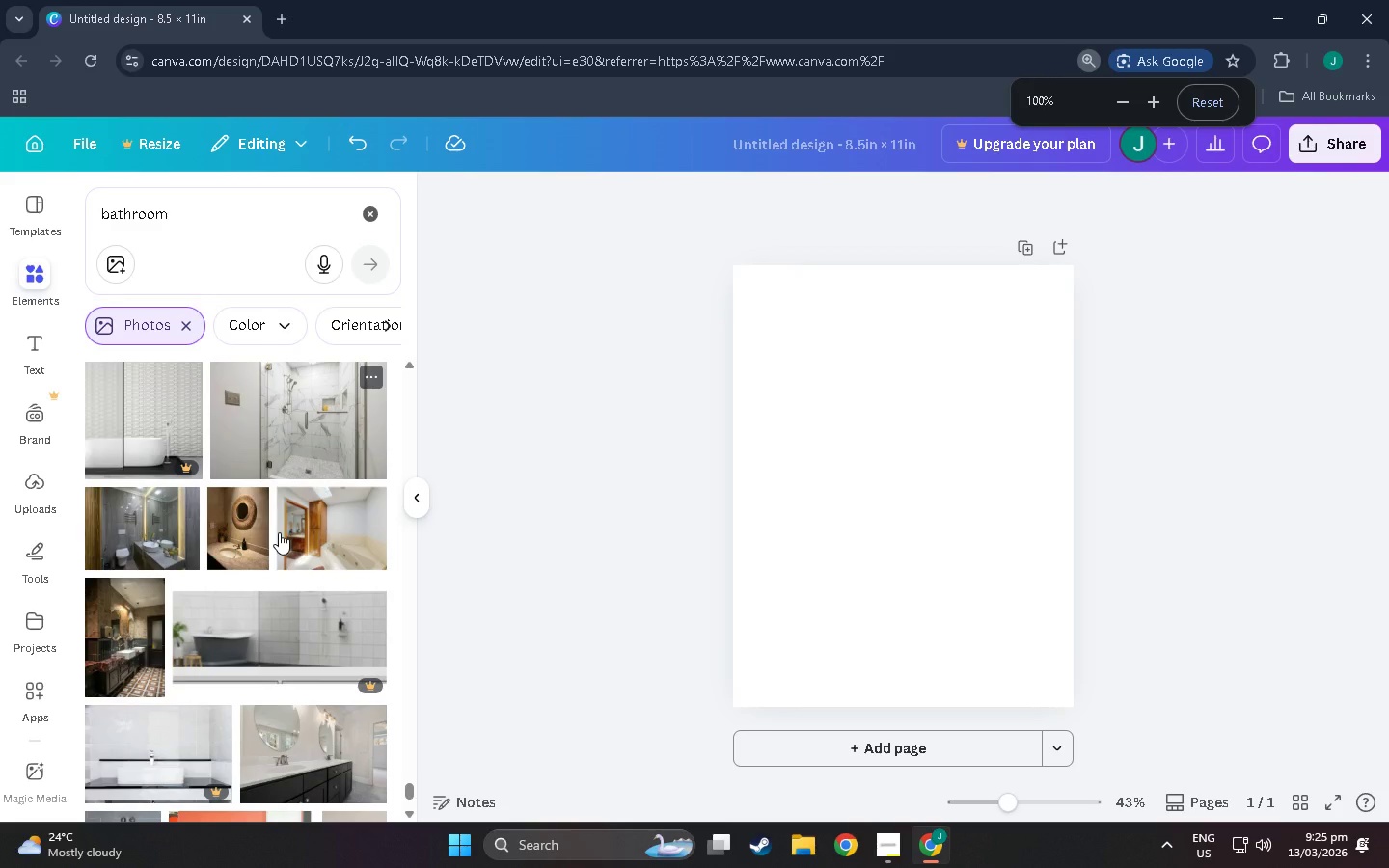 
wait(13.84)
 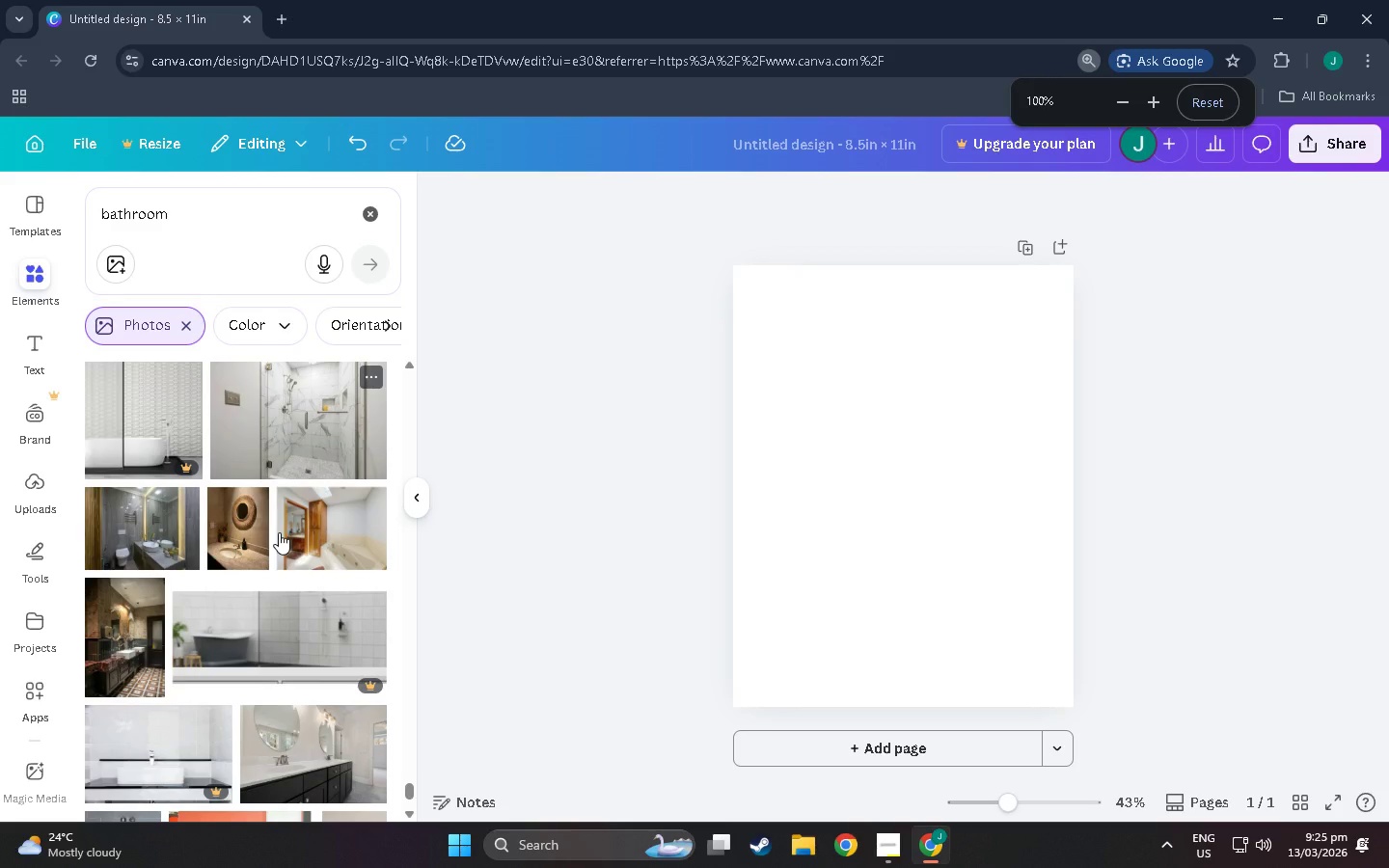 
scroll: coordinate [313, 500], scroll_direction: down, amount: 7.0
 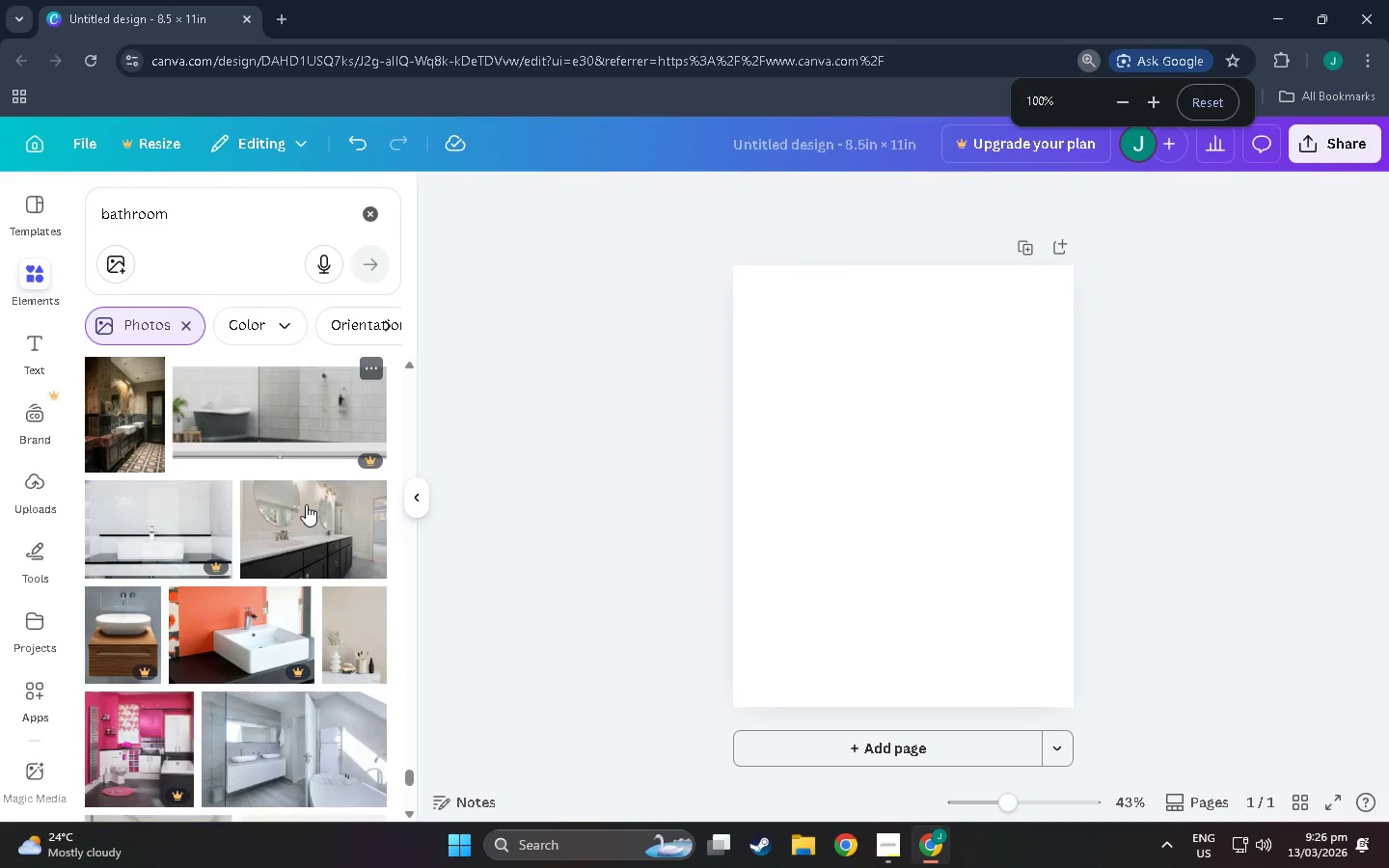 
scroll: coordinate [301, 510], scroll_direction: up, amount: 4.0
 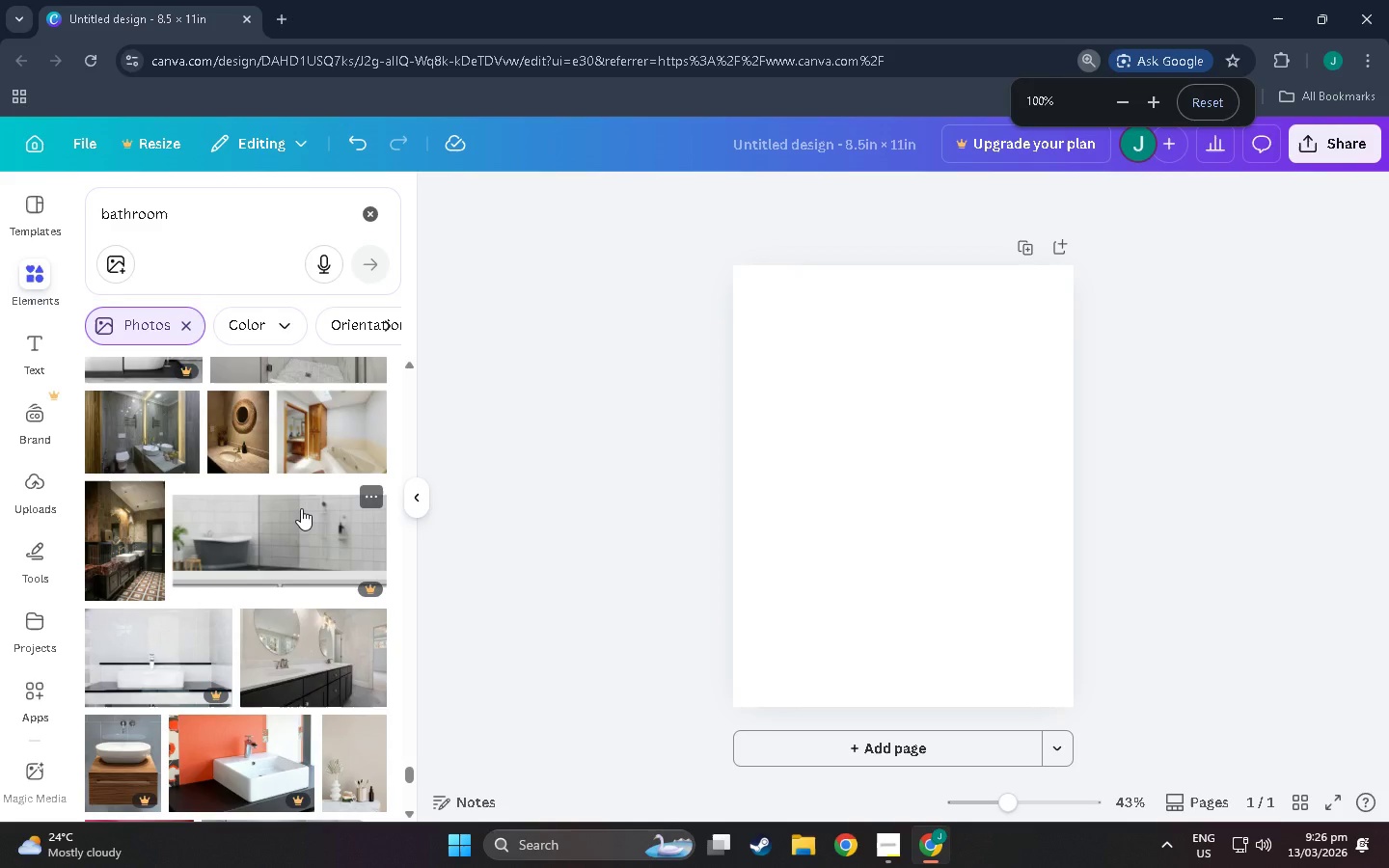 
scroll: coordinate [301, 508], scroll_direction: down, amount: 1.0
 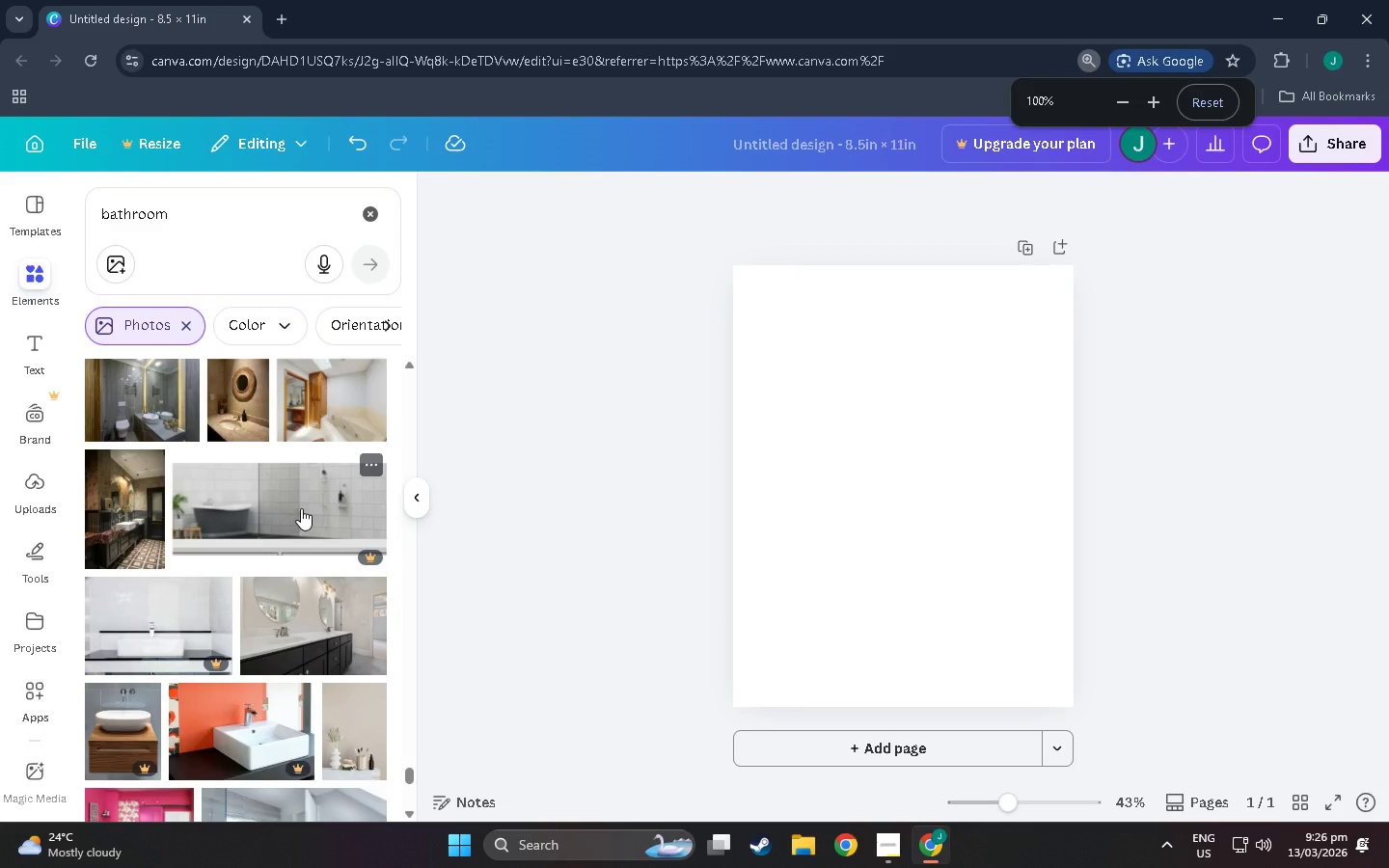 
scroll: coordinate [301, 508], scroll_direction: up, amount: 4.0
 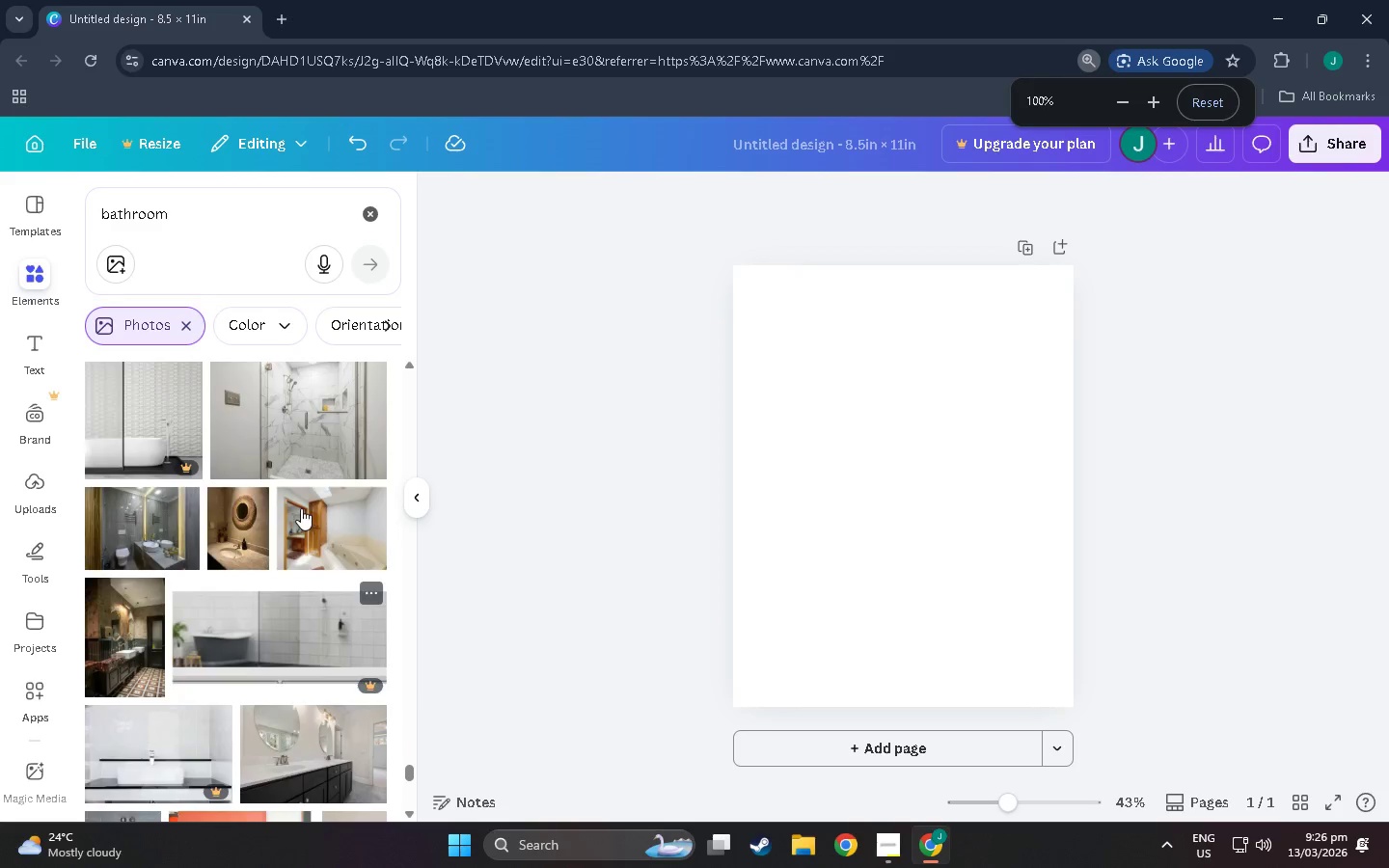 
scroll: coordinate [304, 534], scroll_direction: down, amount: 17.0
 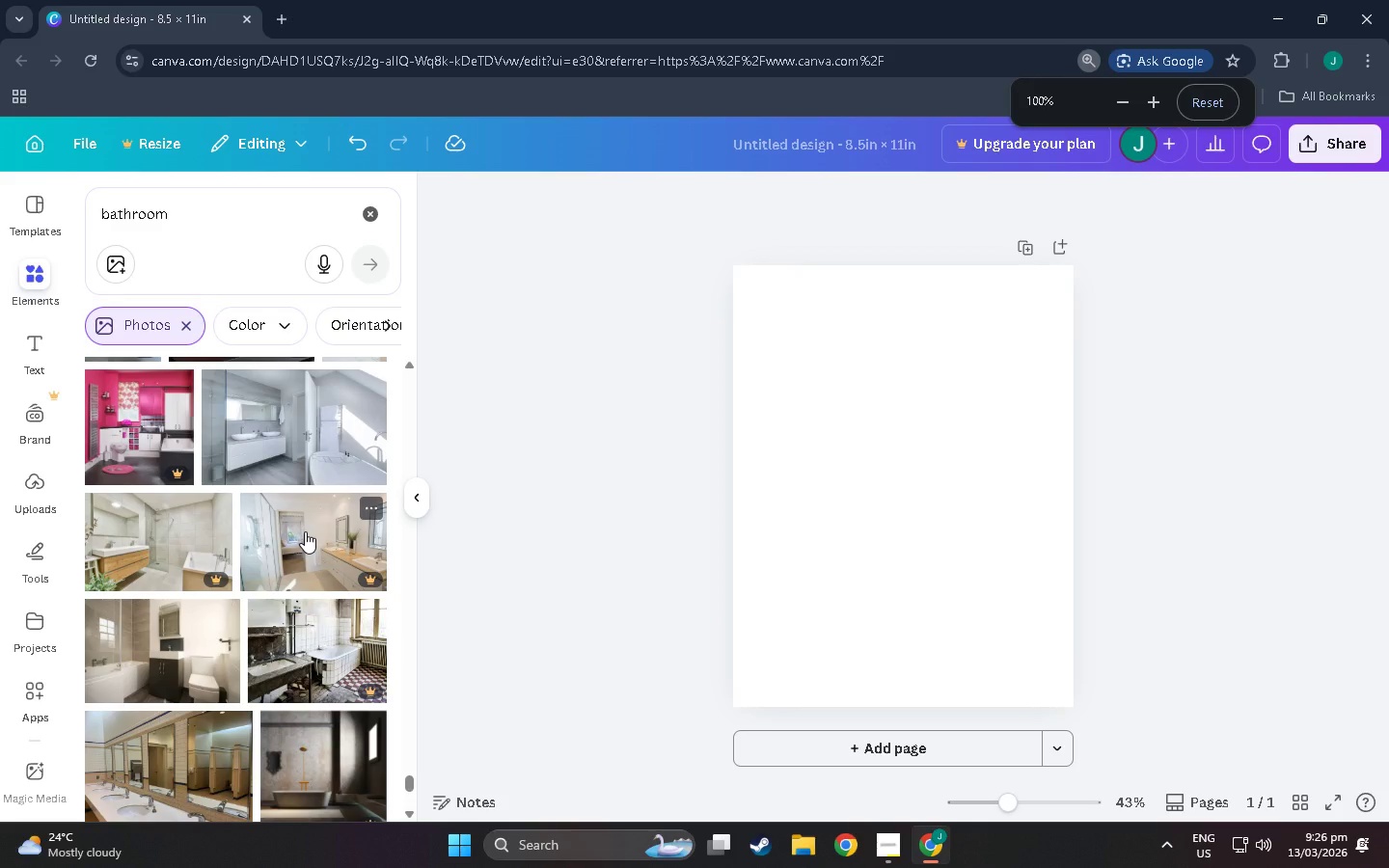 
wait(16.72)
 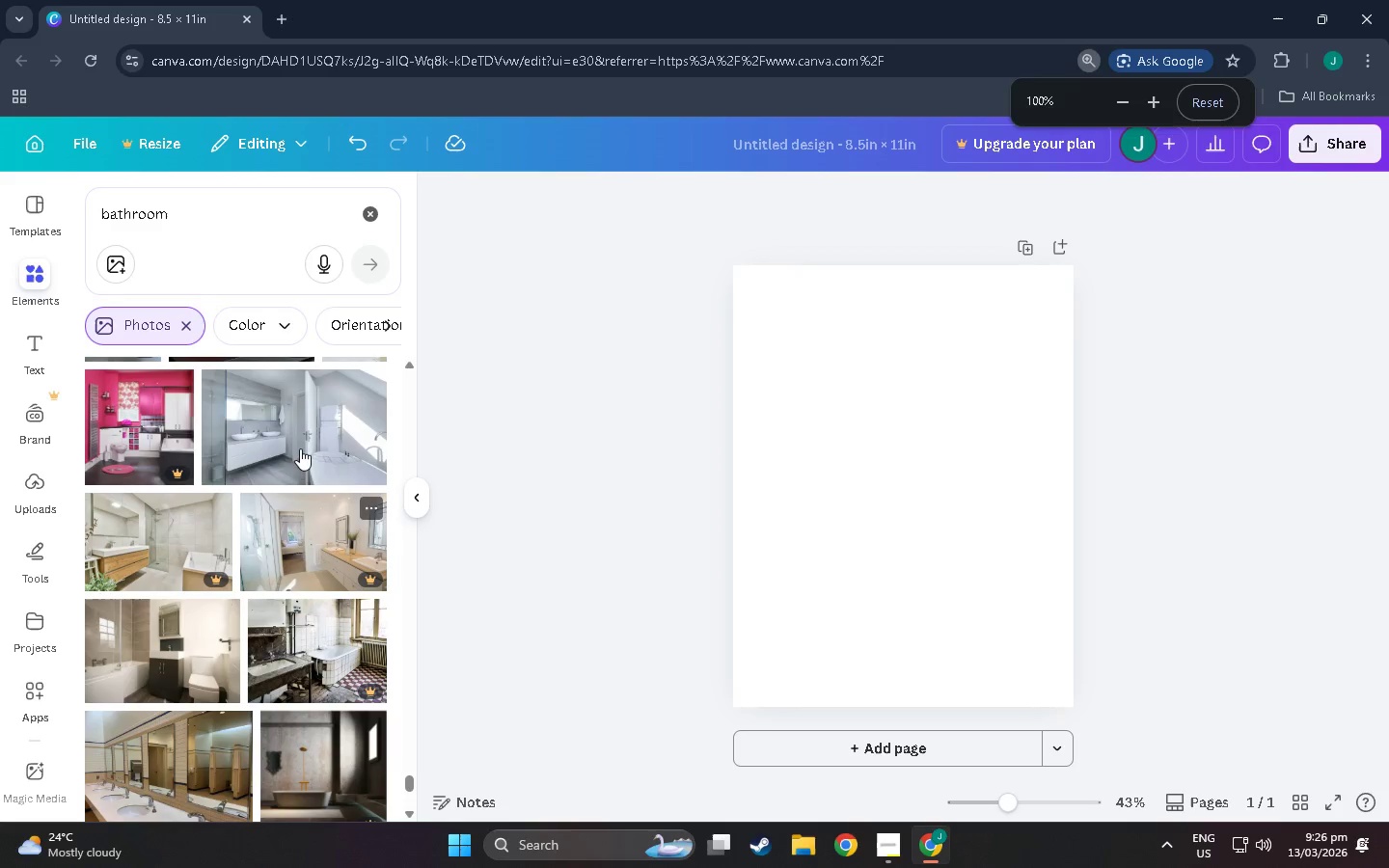 
left_click([300, 446])
 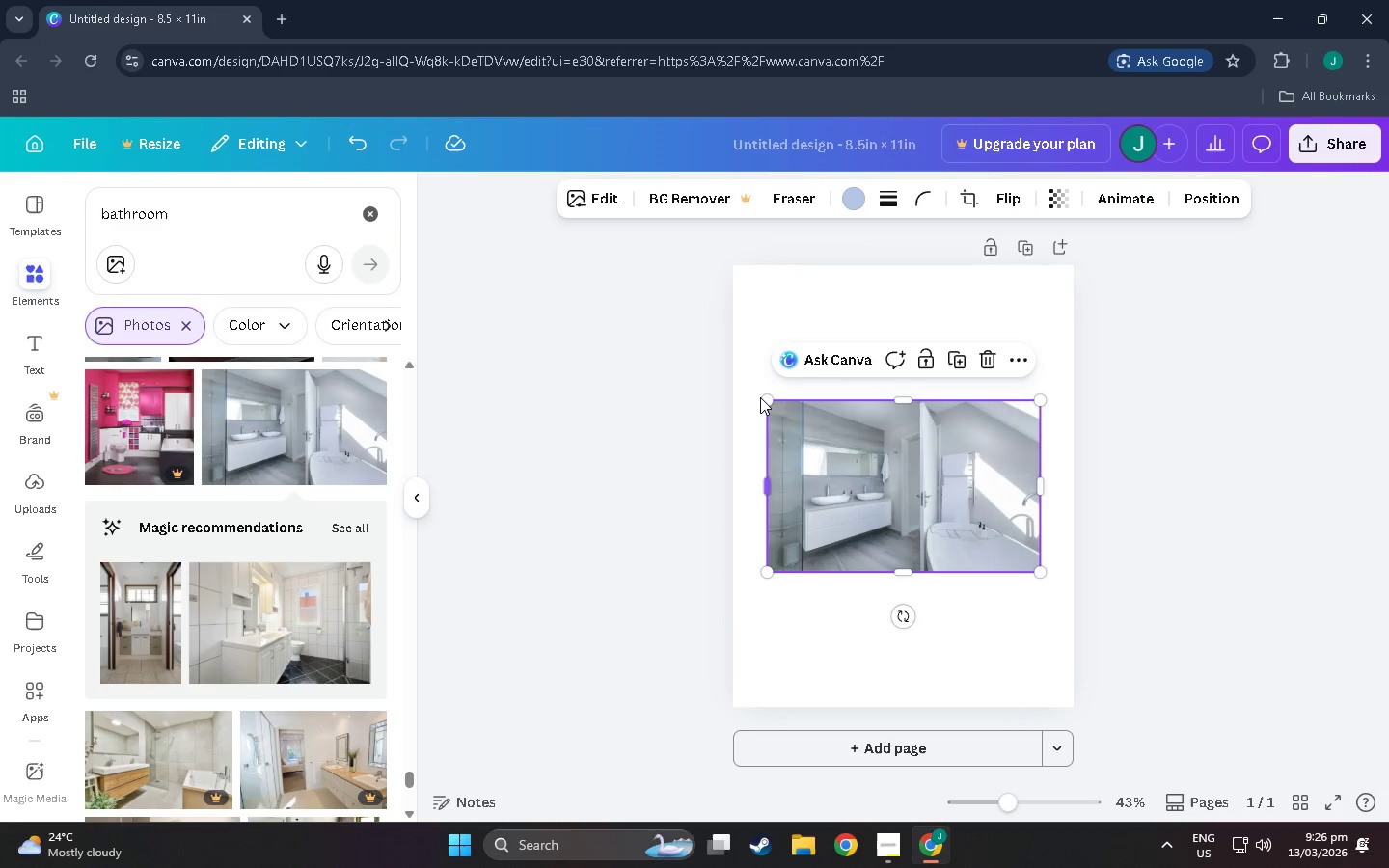 
scroll: coordinate [300, 452], scroll_direction: none, amount: 0.0
 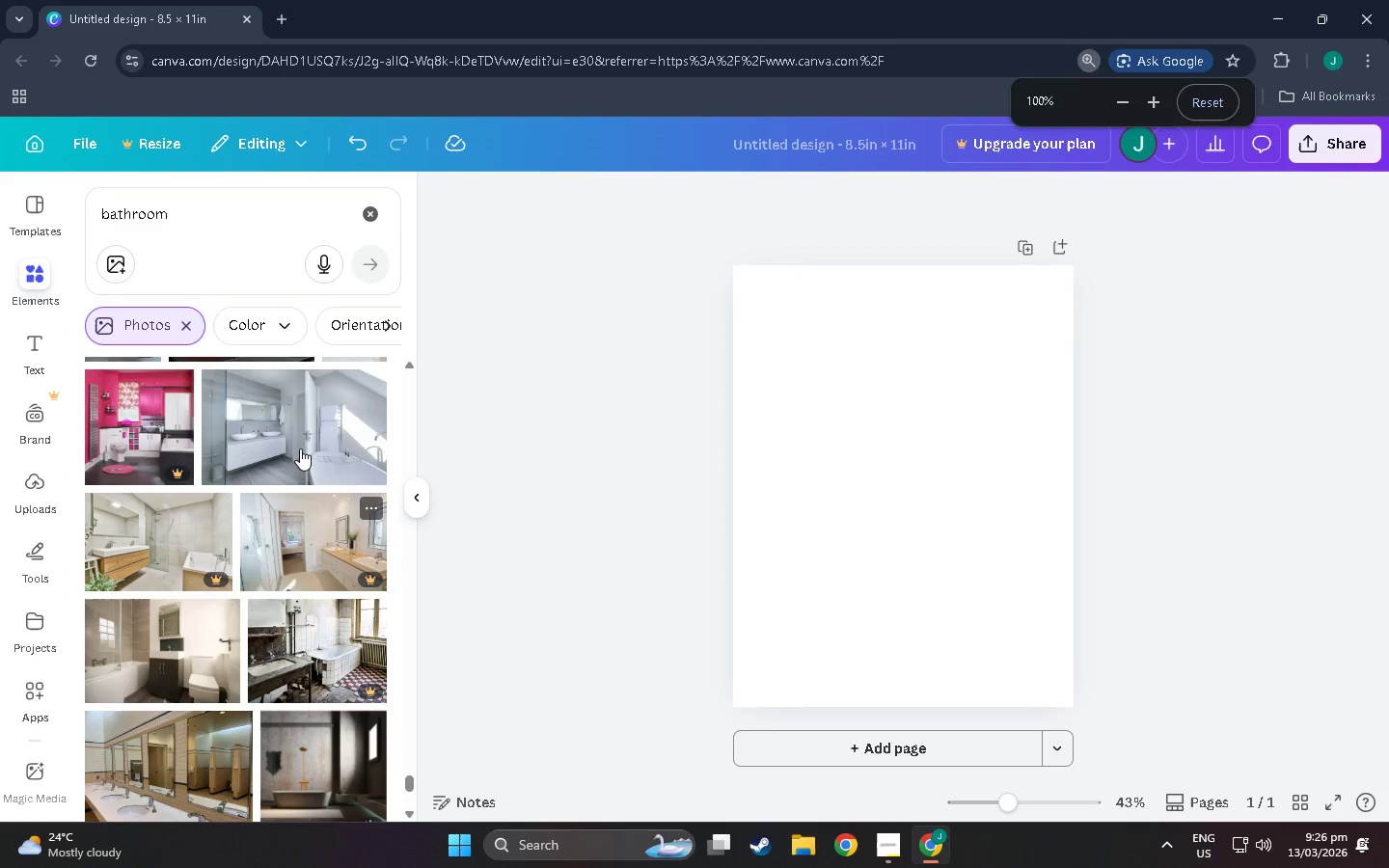 
left_click_drag(start_coordinate=[768, 397], to_coordinate=[715, 343])
 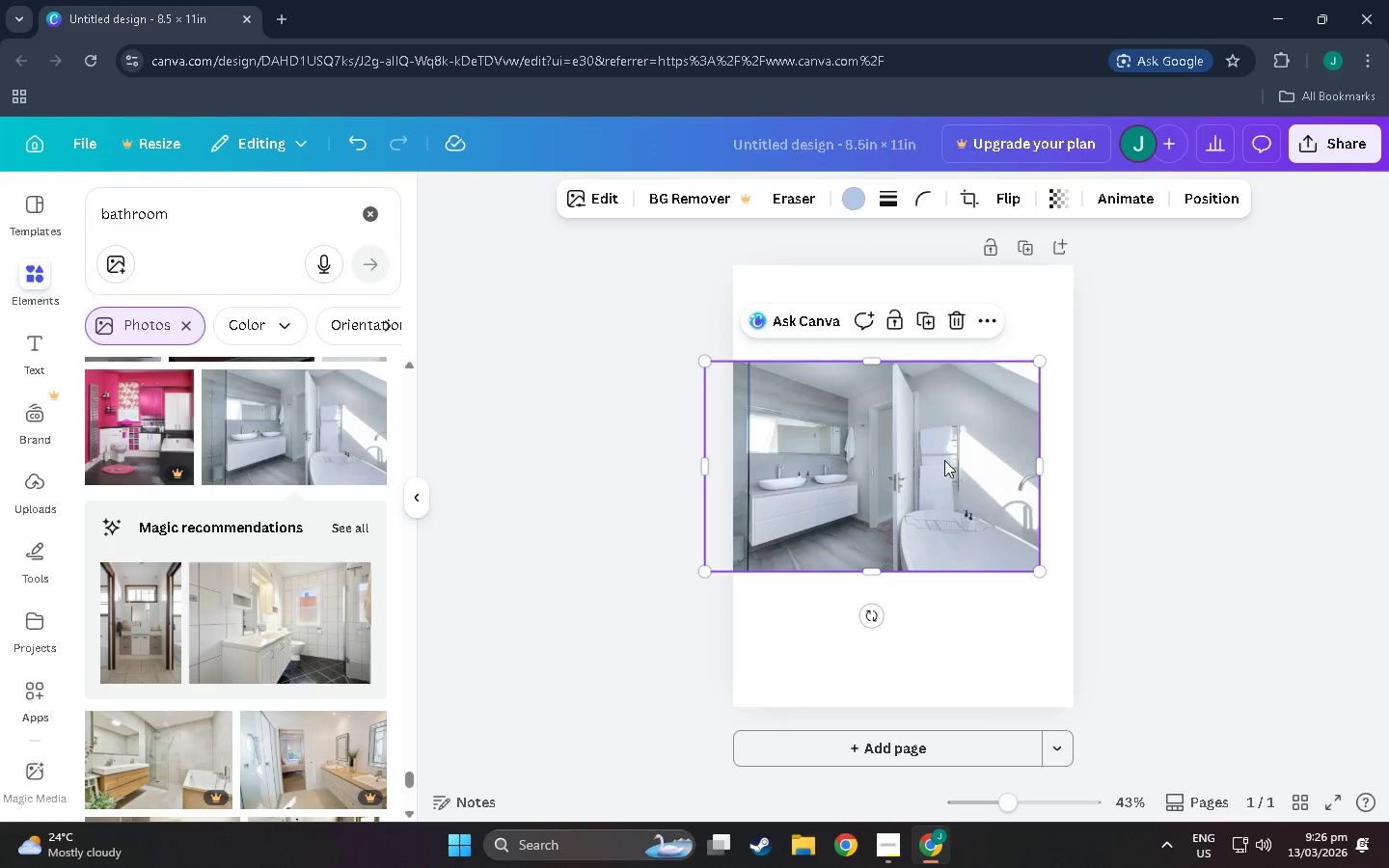 
left_click_drag(start_coordinate=[944, 460], to_coordinate=[1012, 397])
 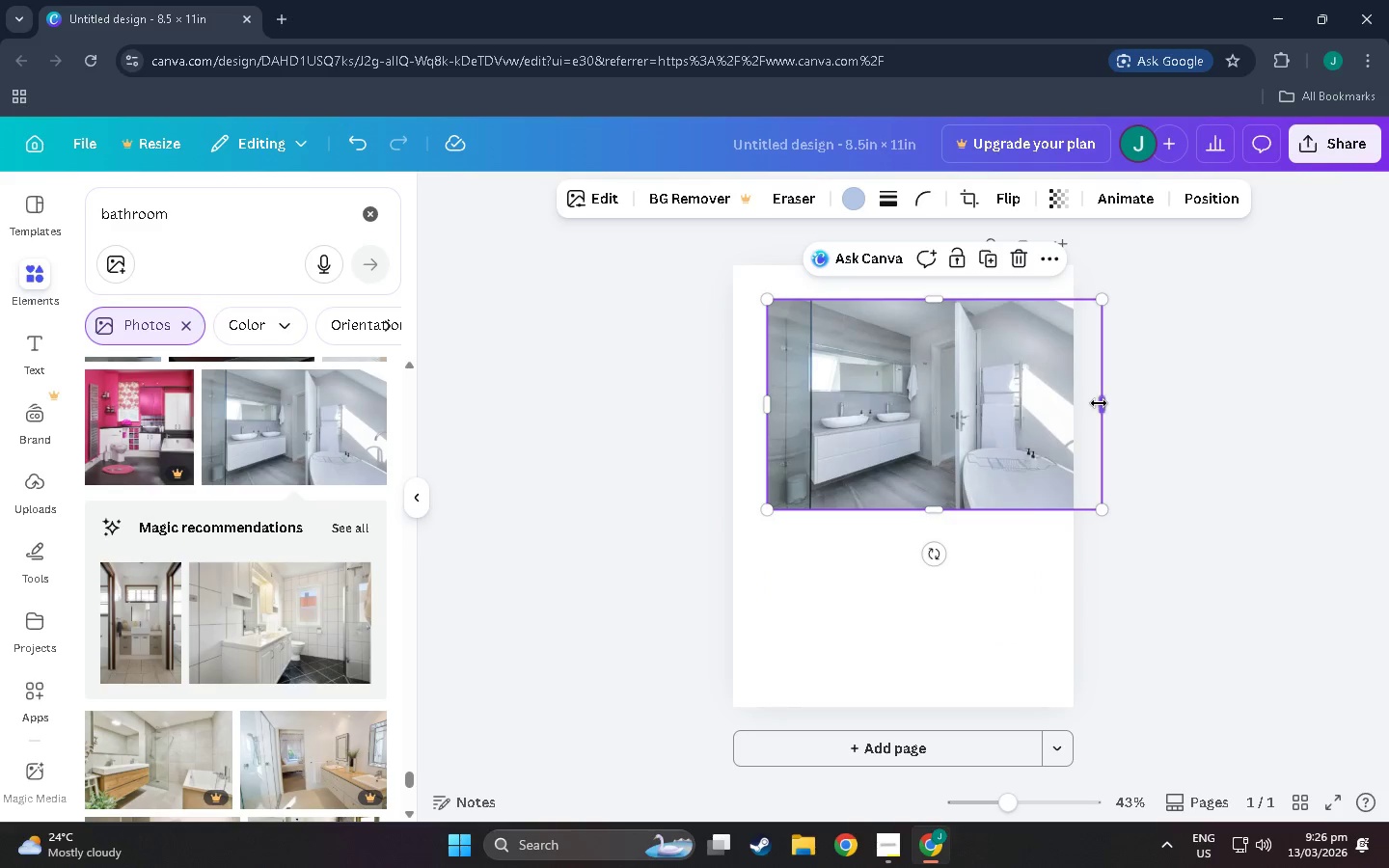 
left_click_drag(start_coordinate=[1103, 403], to_coordinate=[1044, 414])
 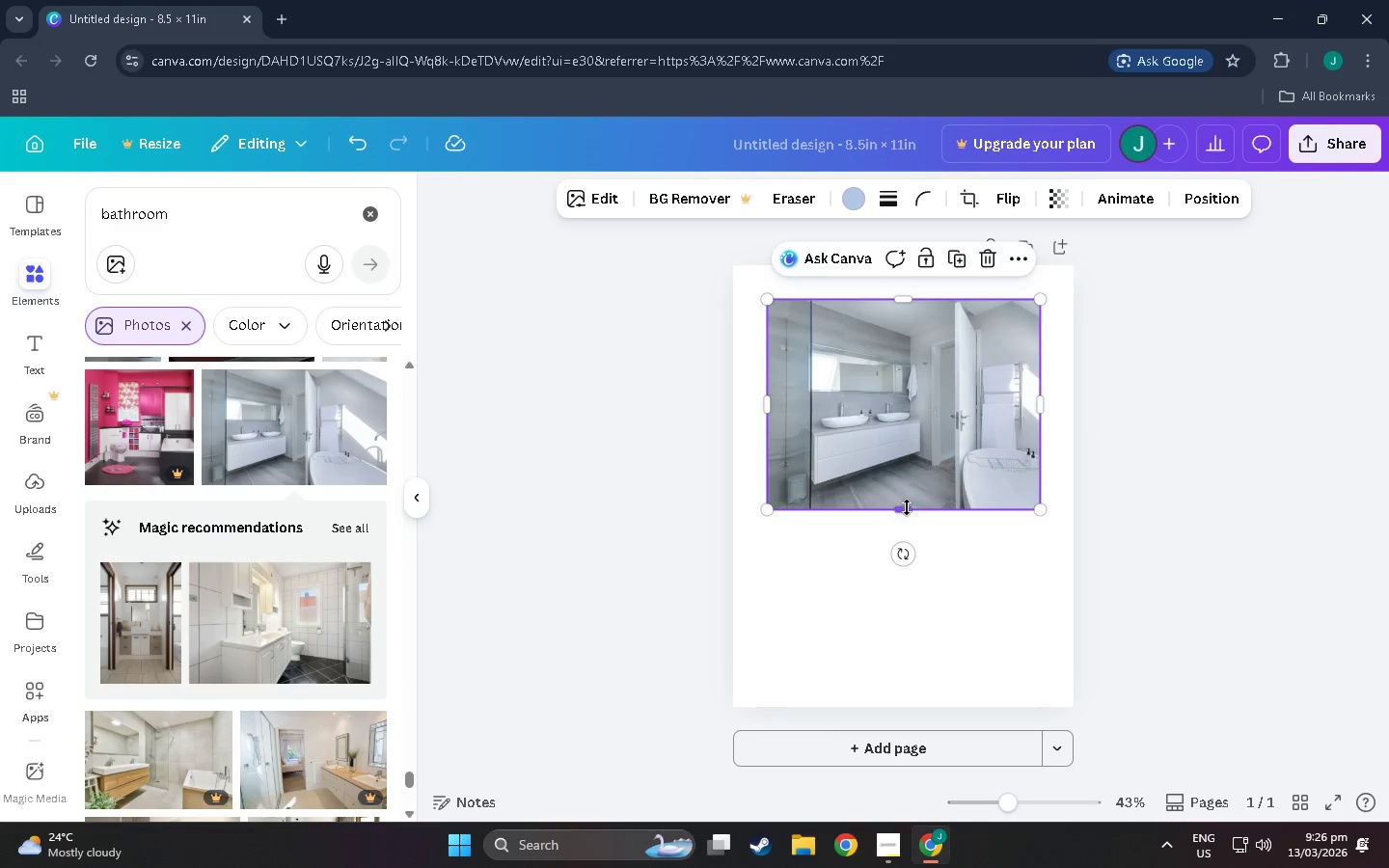 
left_click_drag(start_coordinate=[907, 507], to_coordinate=[913, 489])
 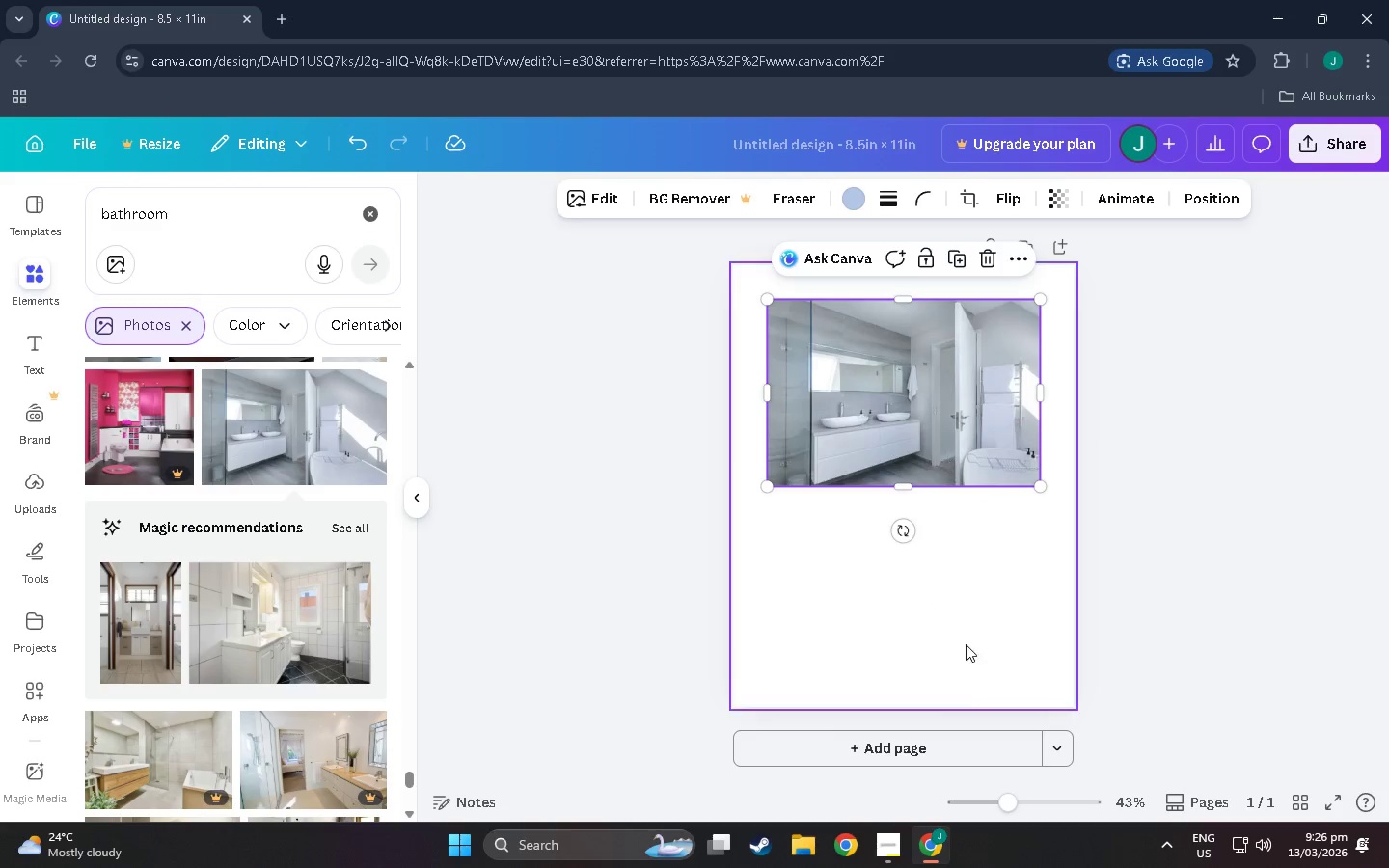 
left_click([895, 847])